 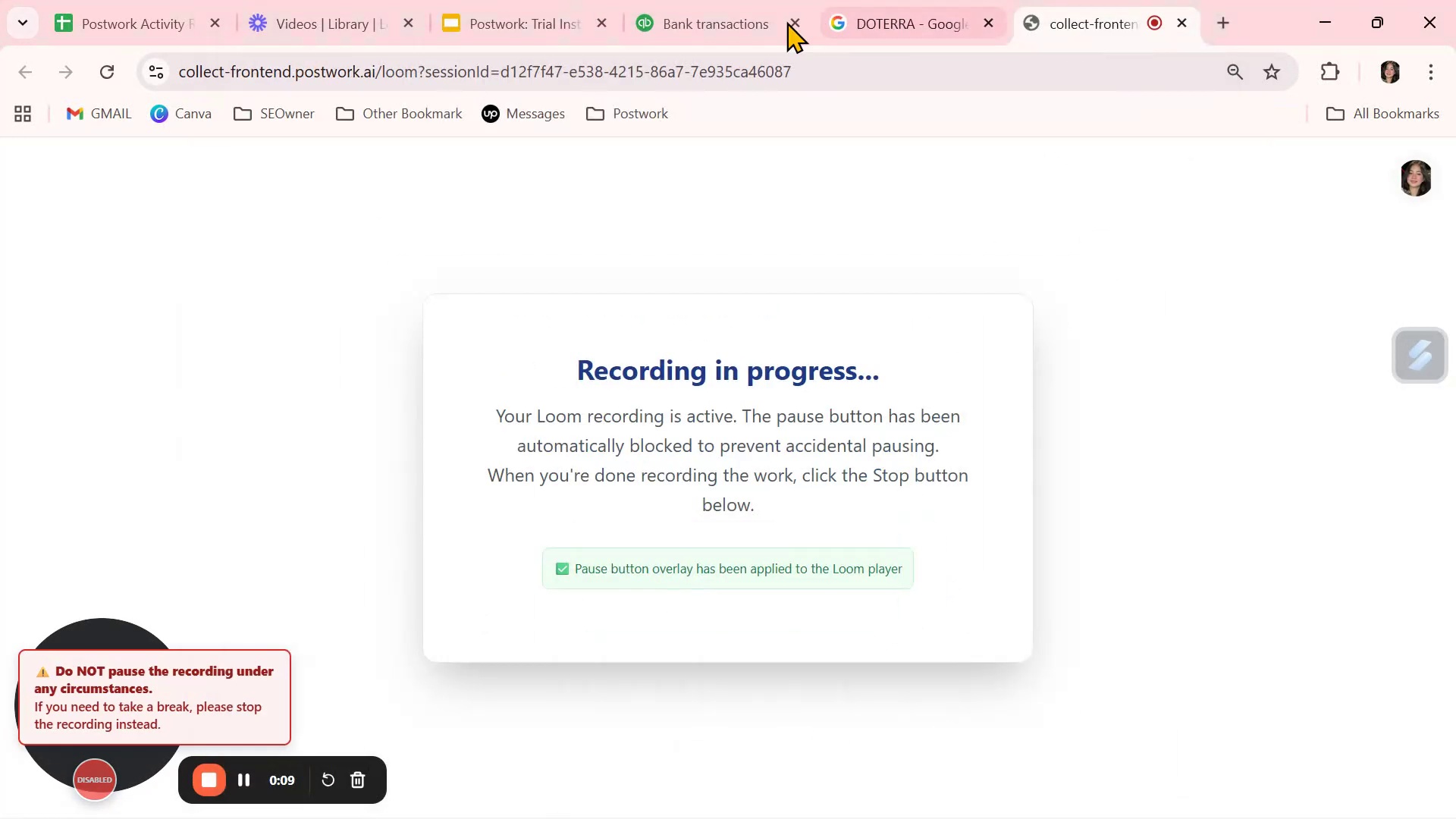 
left_click([727, 19])
 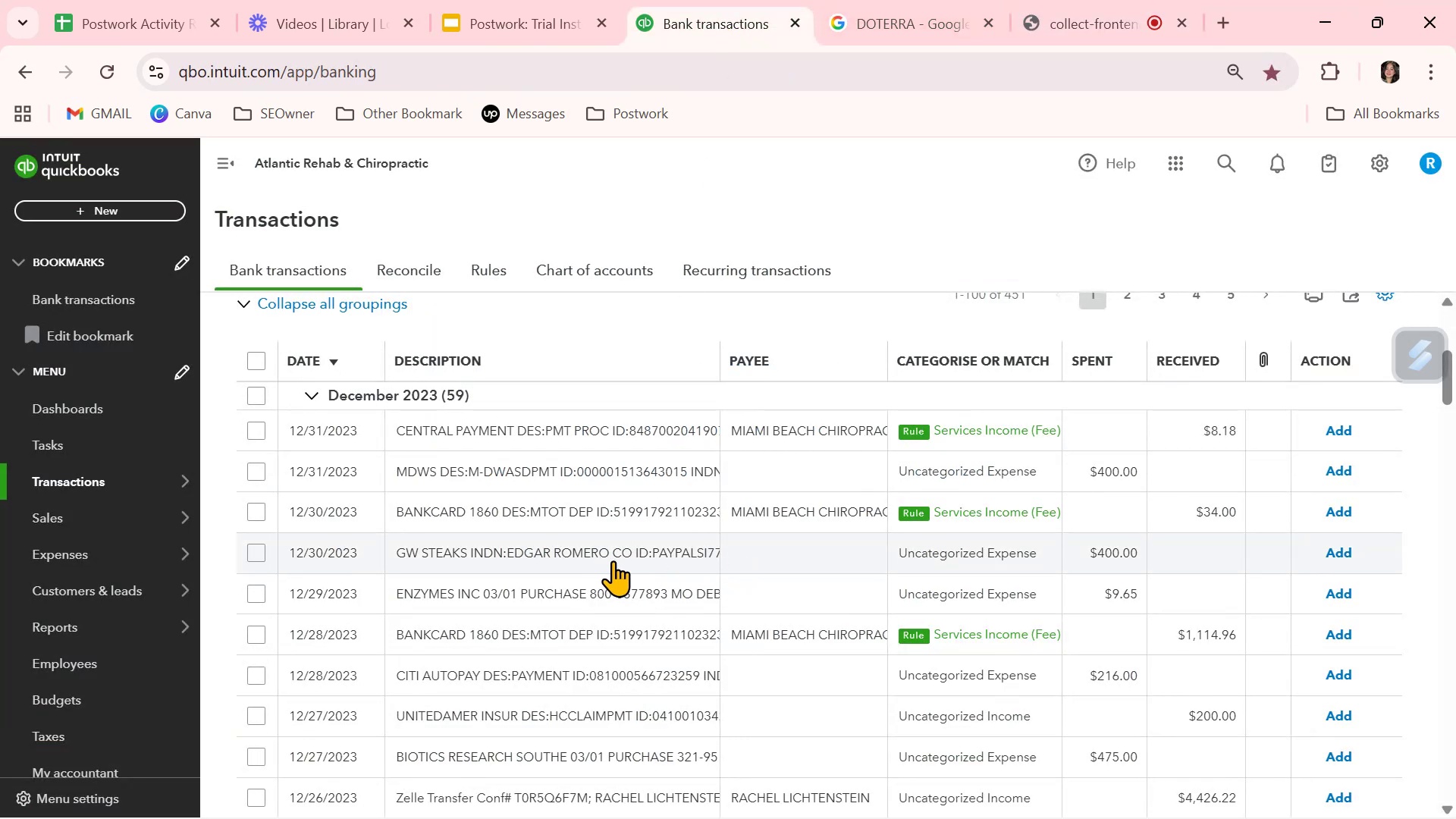 
scroll: coordinate [812, 662], scroll_direction: down, amount: 2.0
 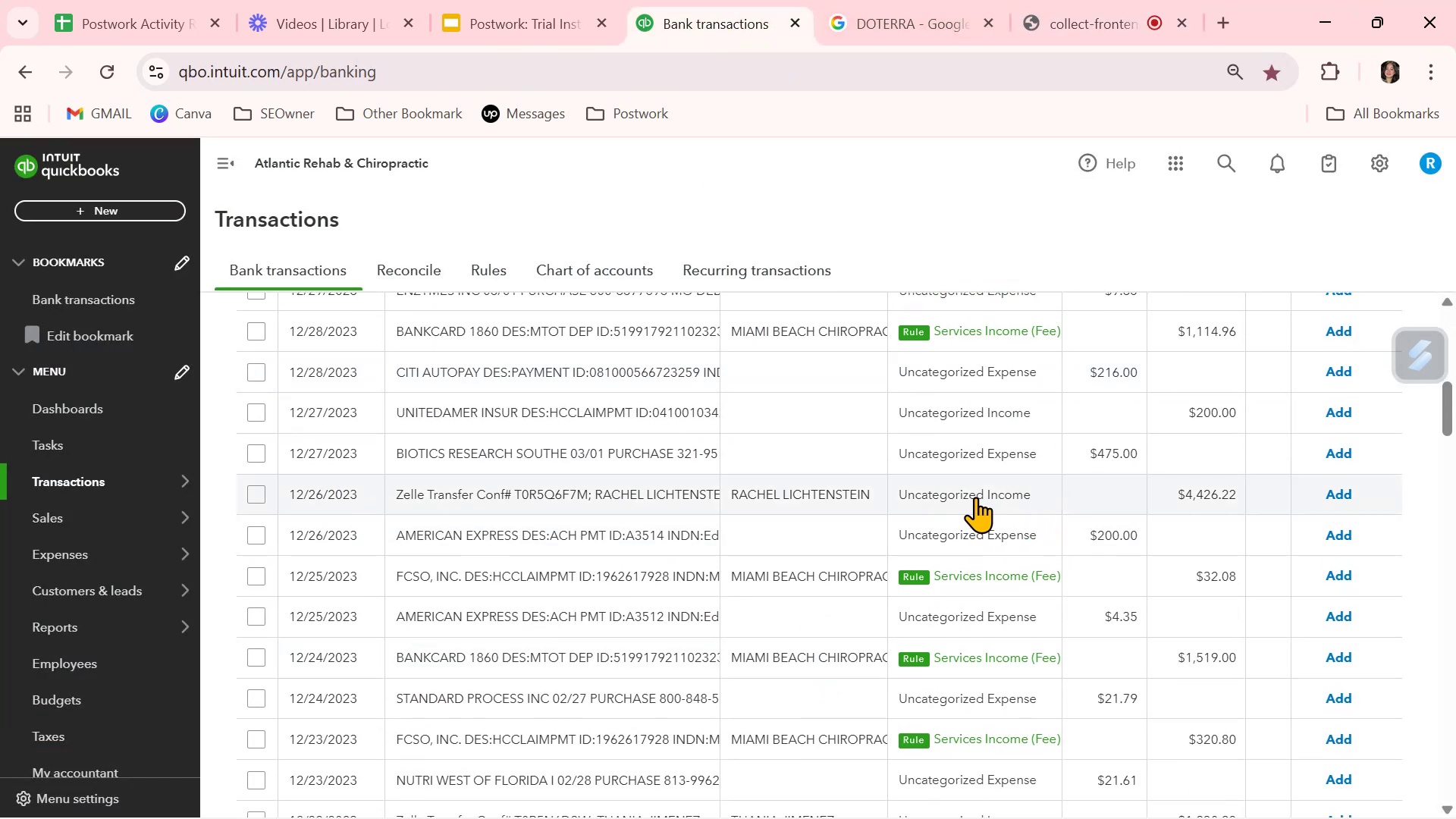 
wait(10.7)
 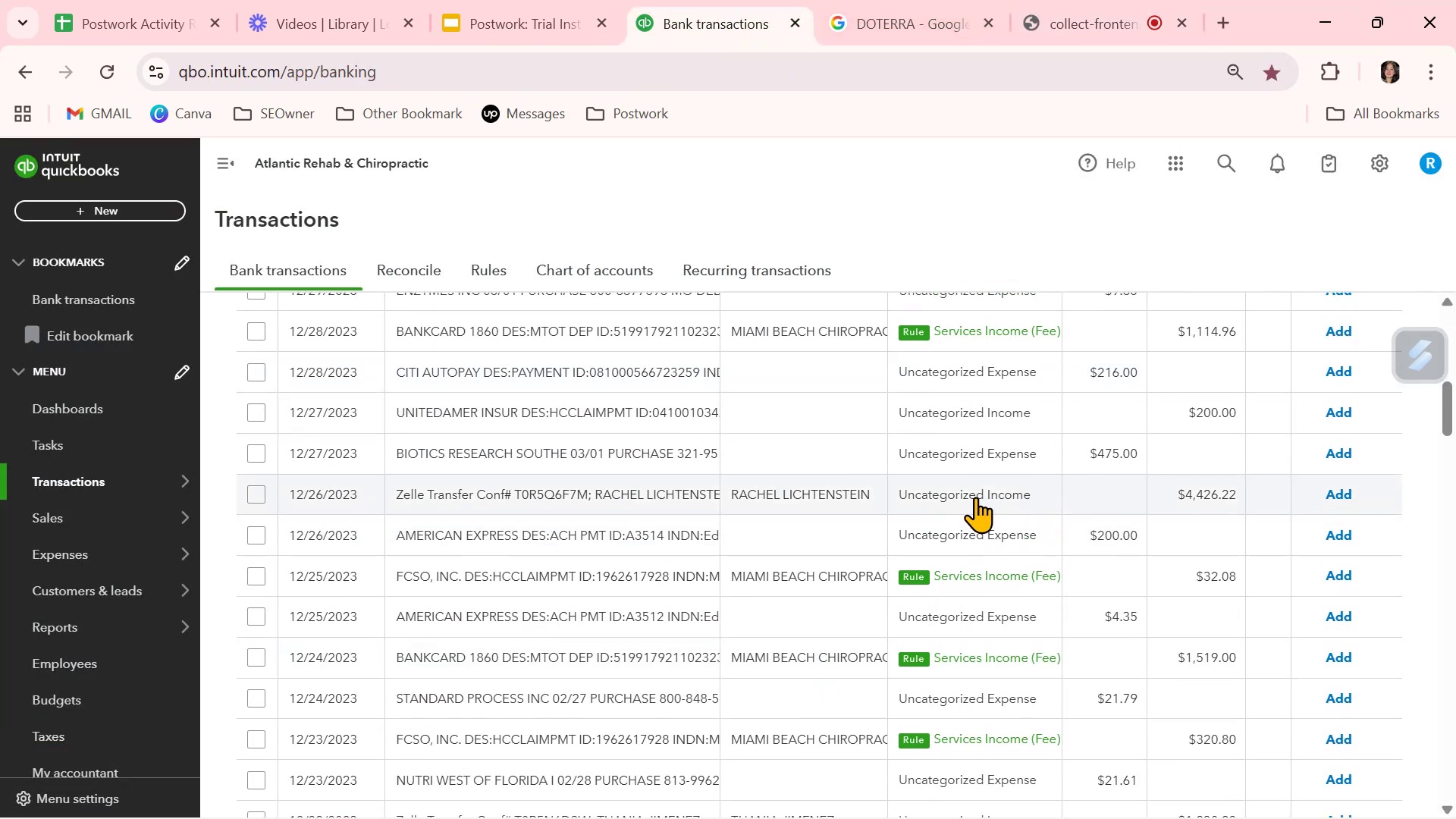 
scroll: coordinate [533, 453], scroll_direction: up, amount: 6.0
 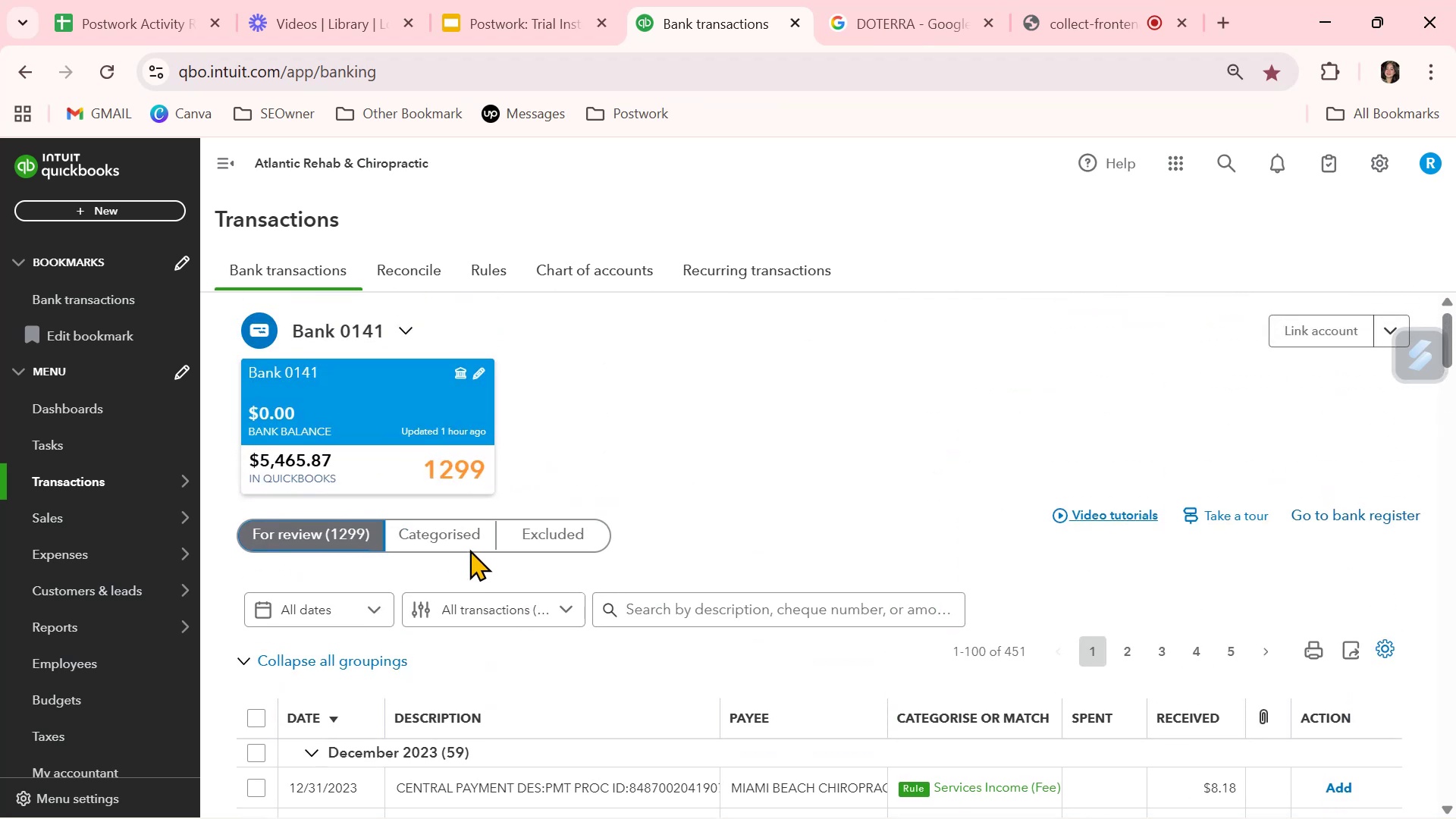 
left_click([469, 538])
 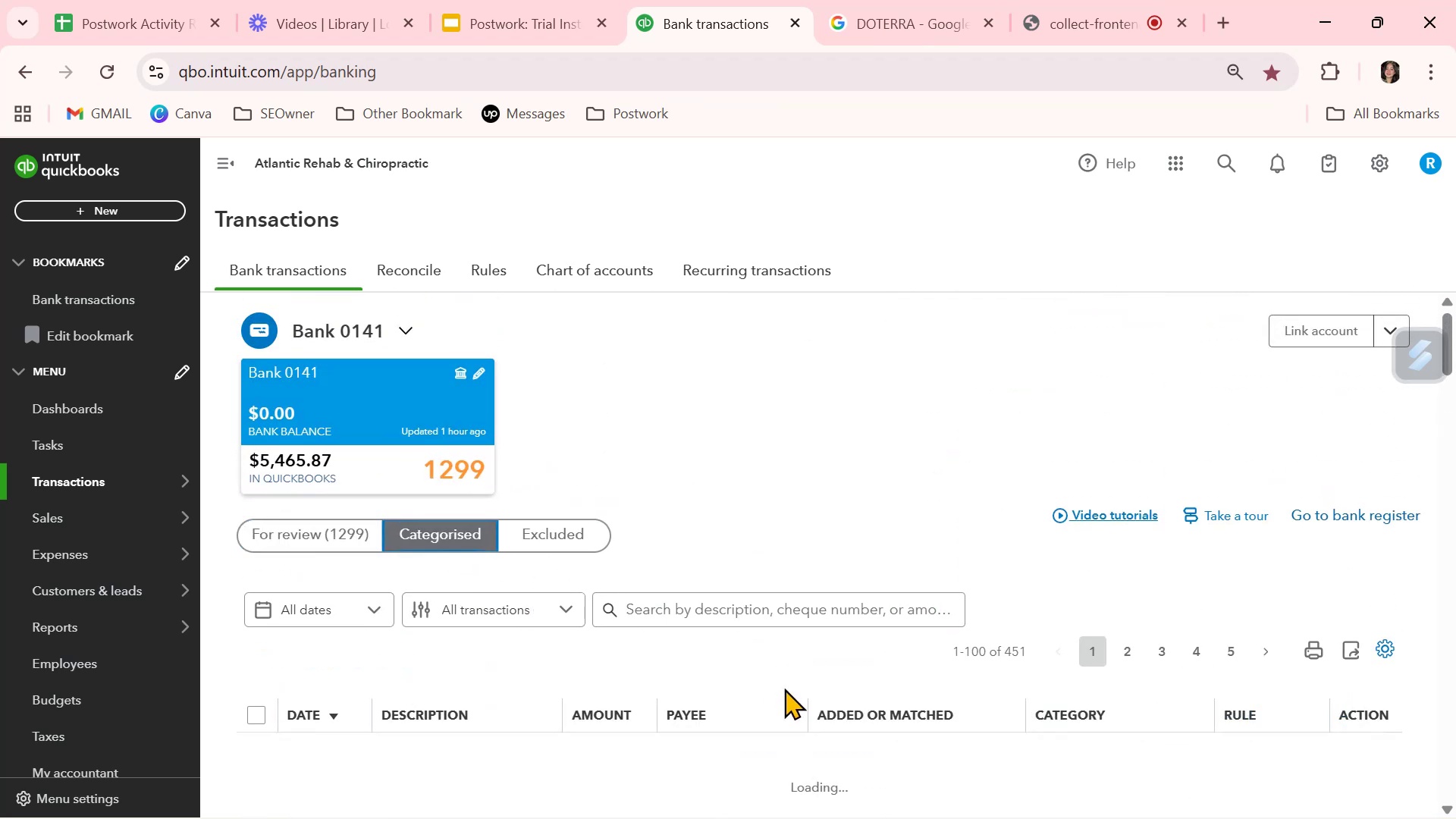 
scroll: coordinate [783, 686], scroll_direction: down, amount: 7.0
 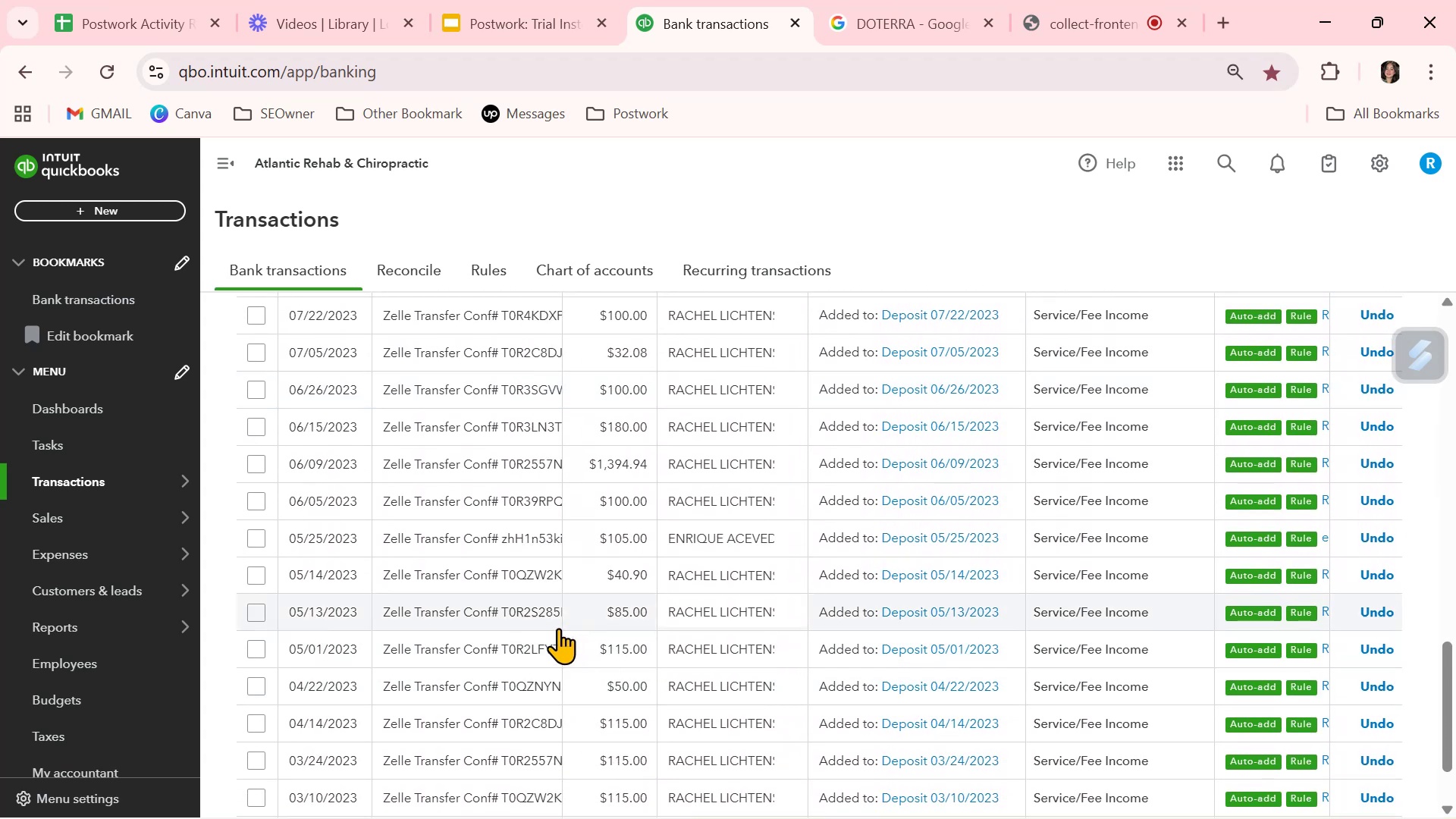 
left_click([522, 613])
 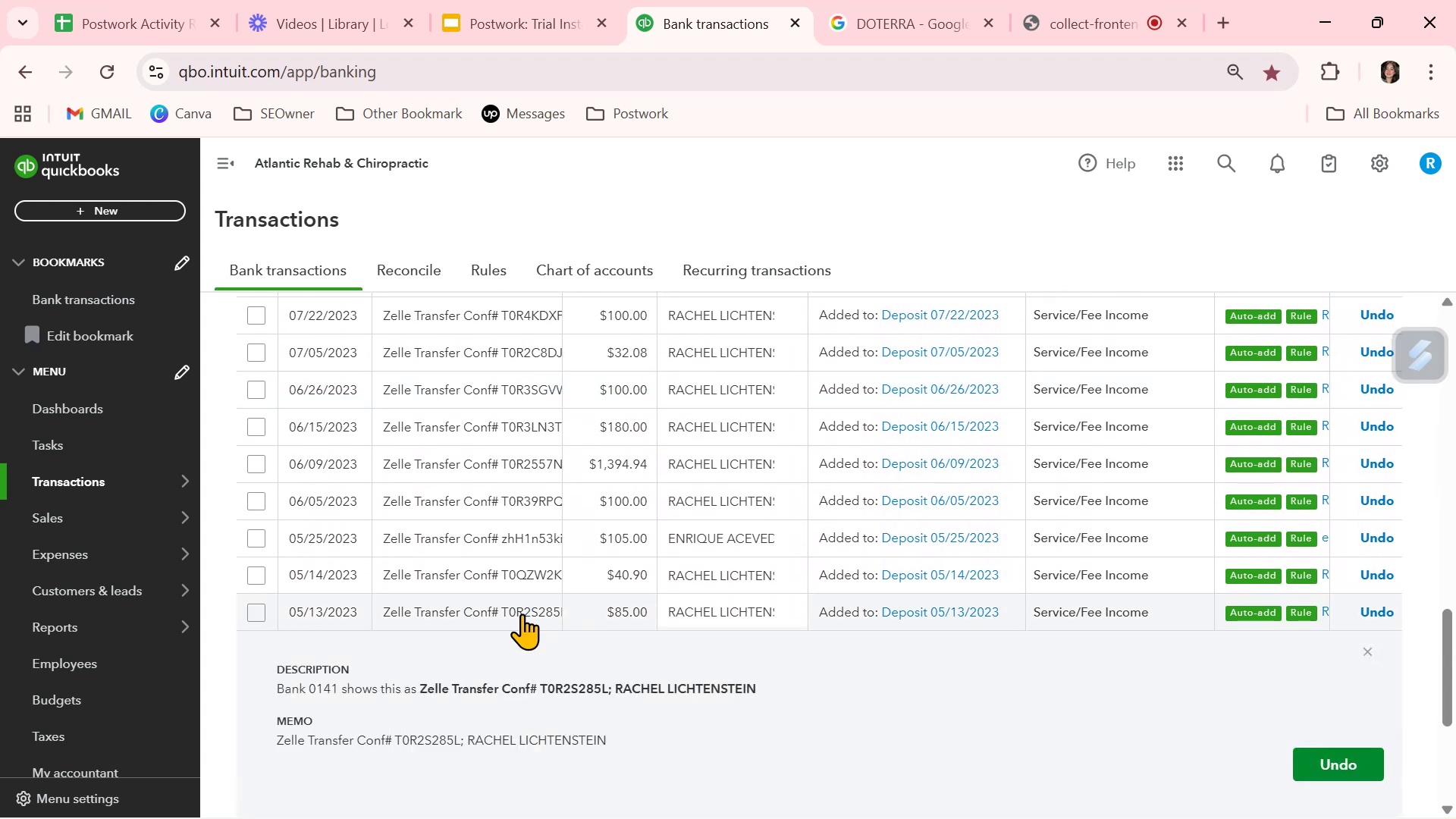 
left_click([522, 613])
 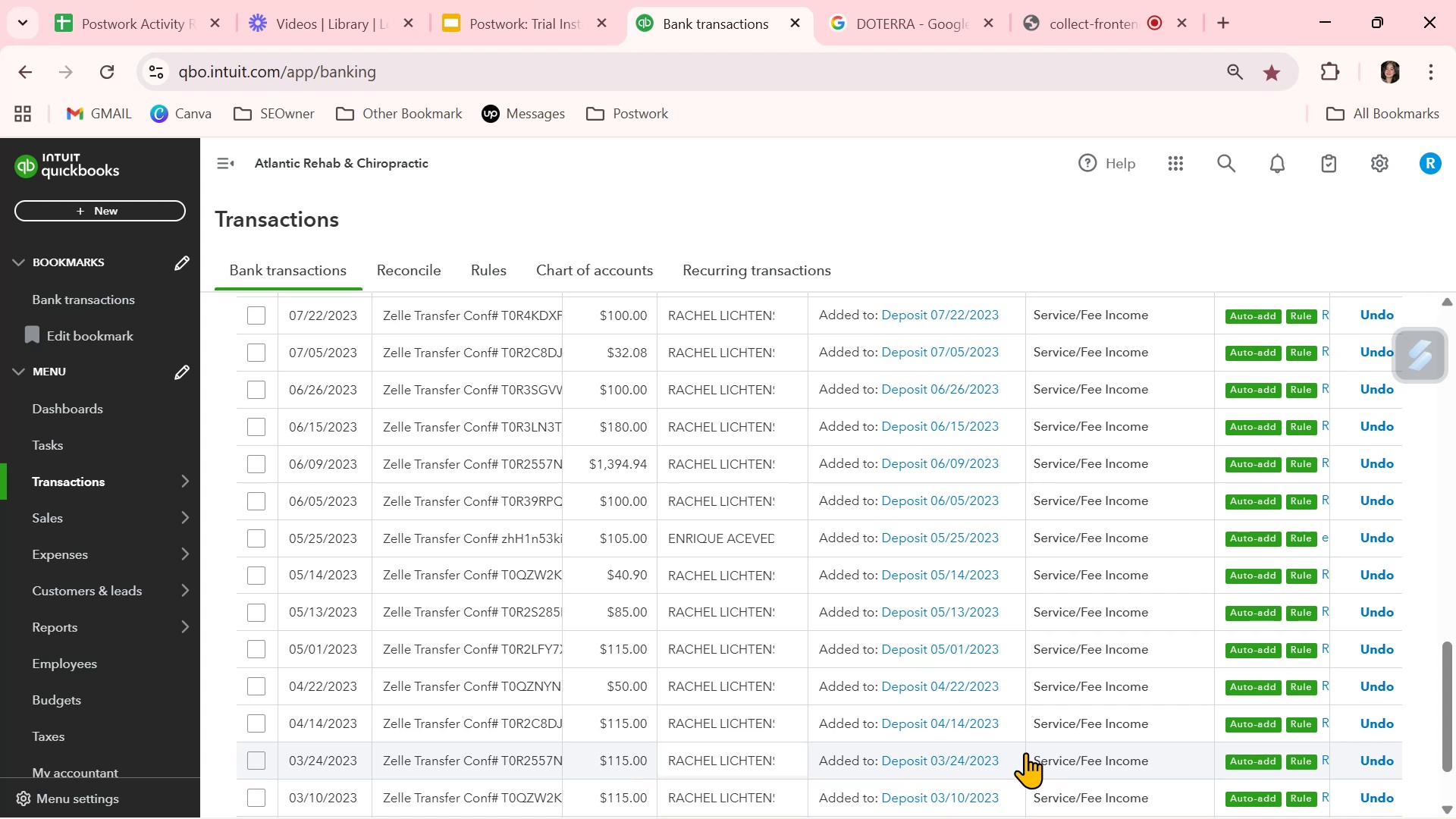 
wait(12.02)
 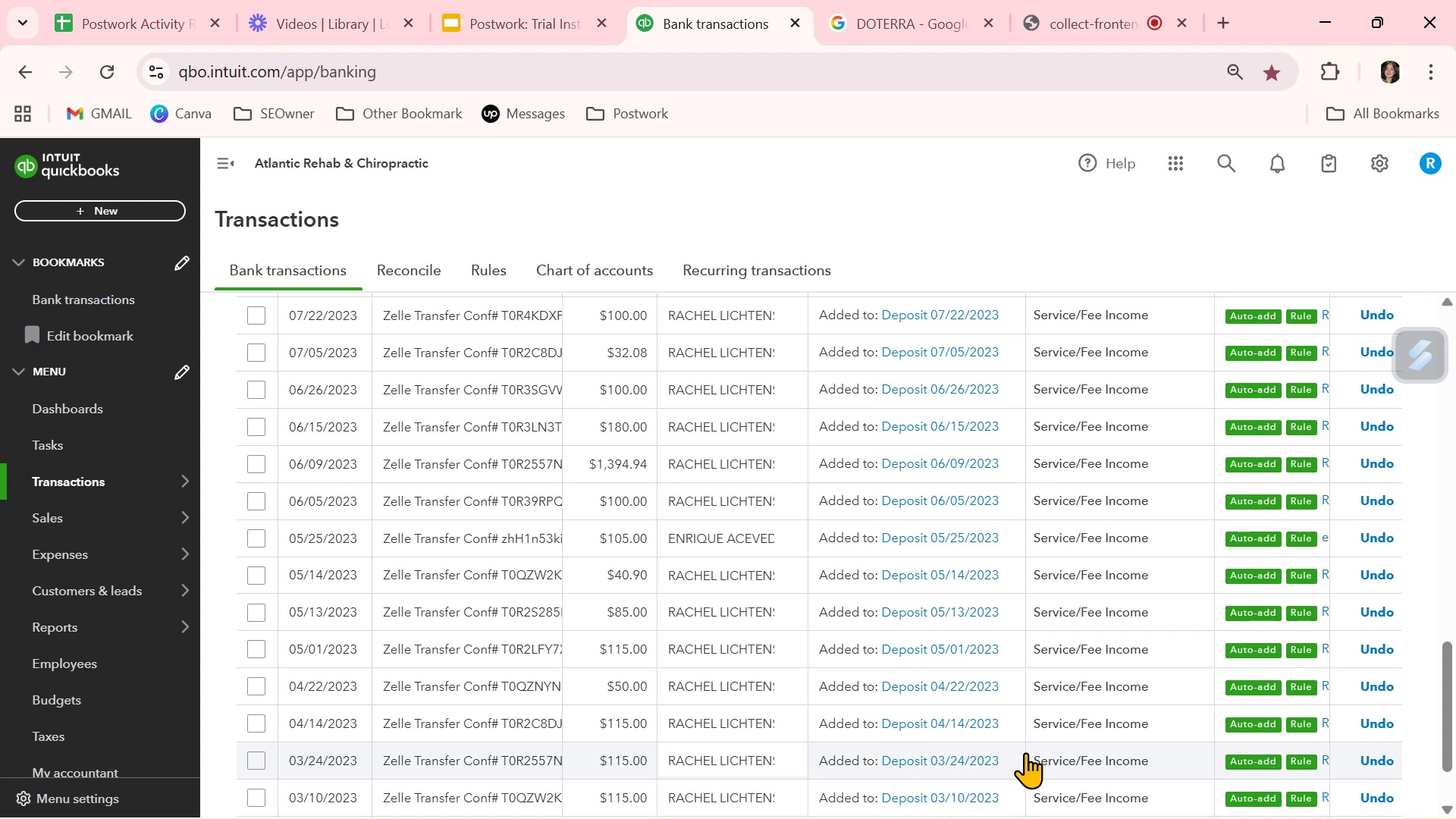 
scroll: coordinate [572, 593], scroll_direction: up, amount: 11.0
 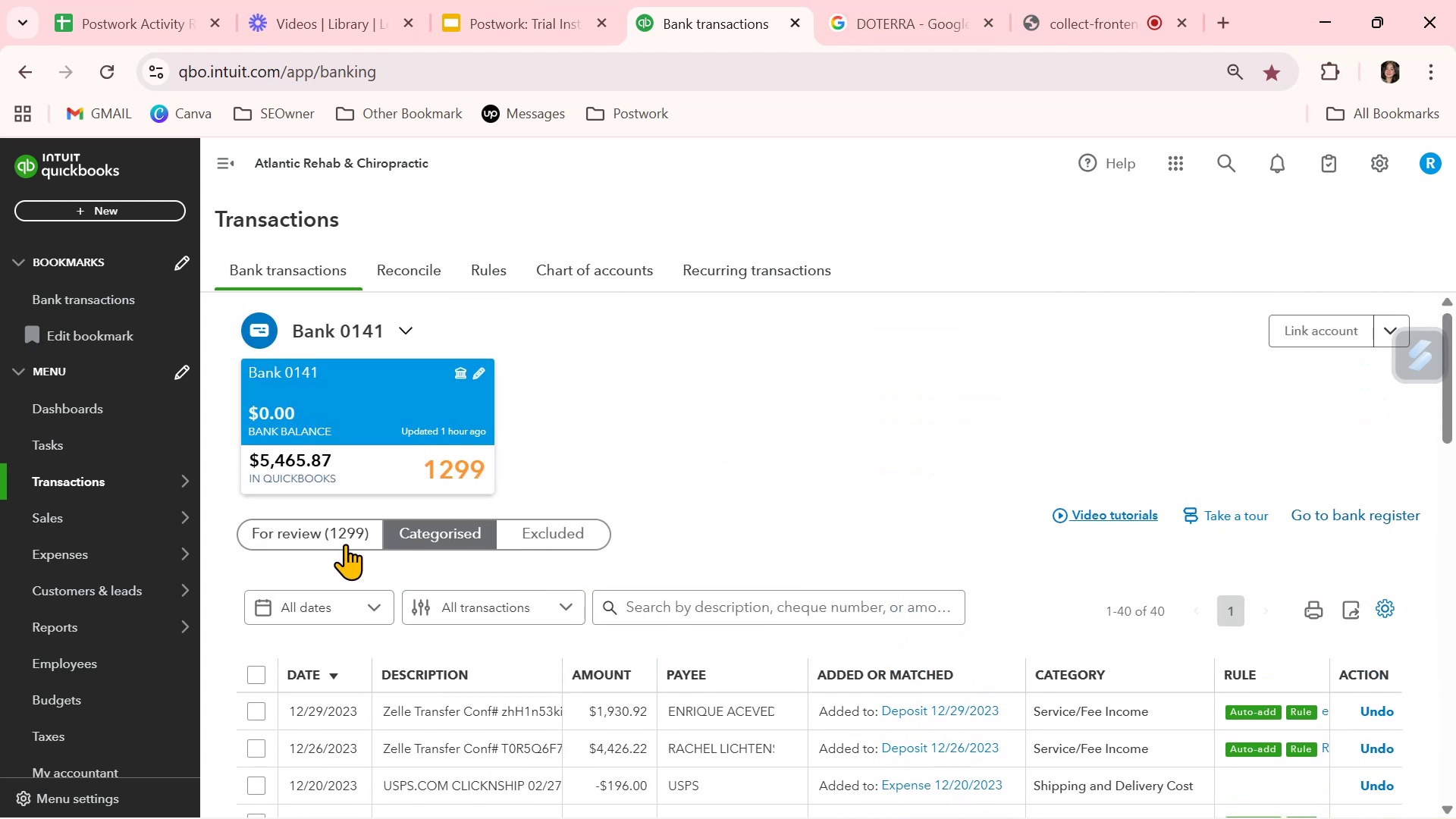 
left_click([337, 541])
 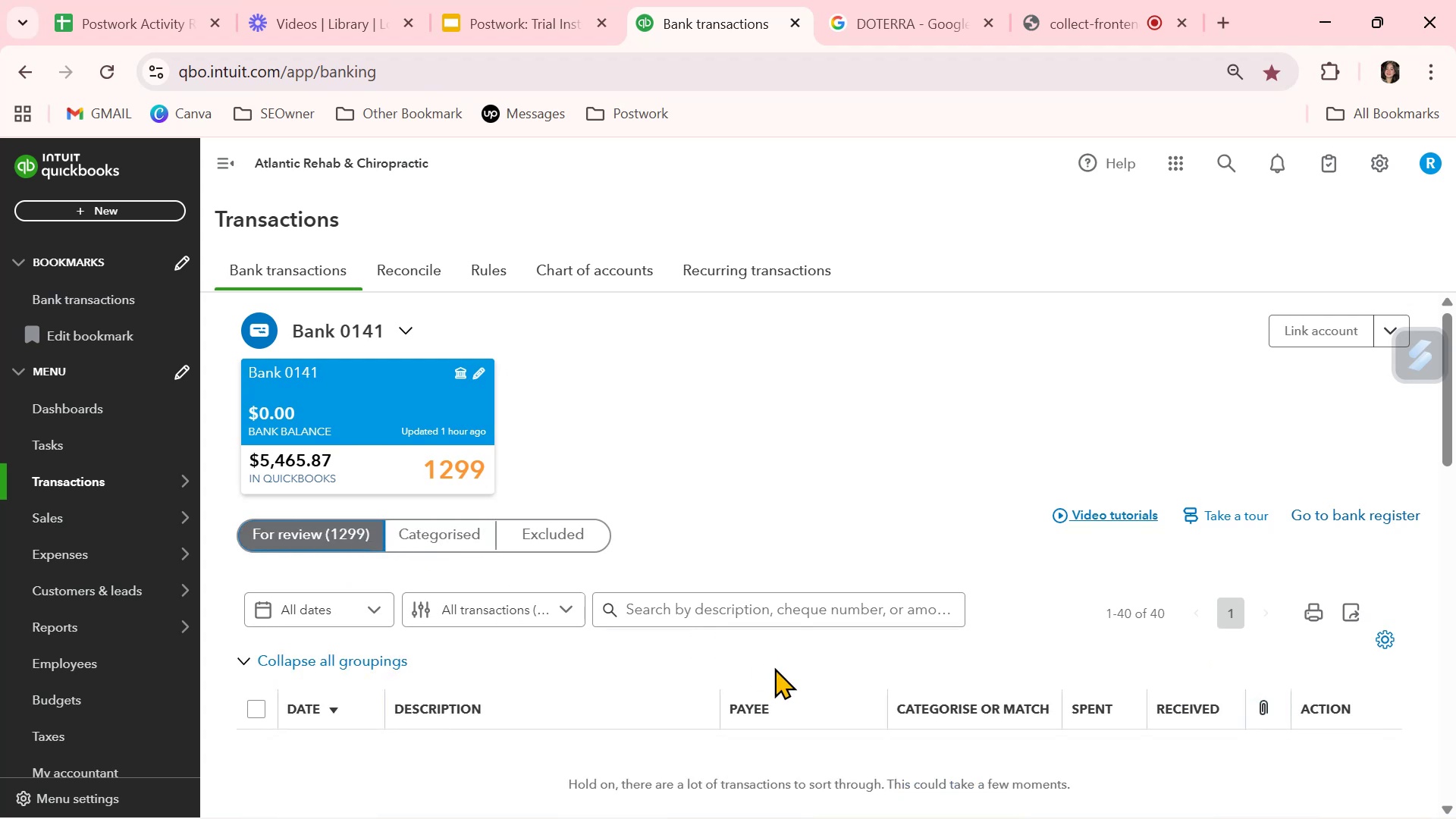 
scroll: coordinate [776, 672], scroll_direction: down, amount: 3.0
 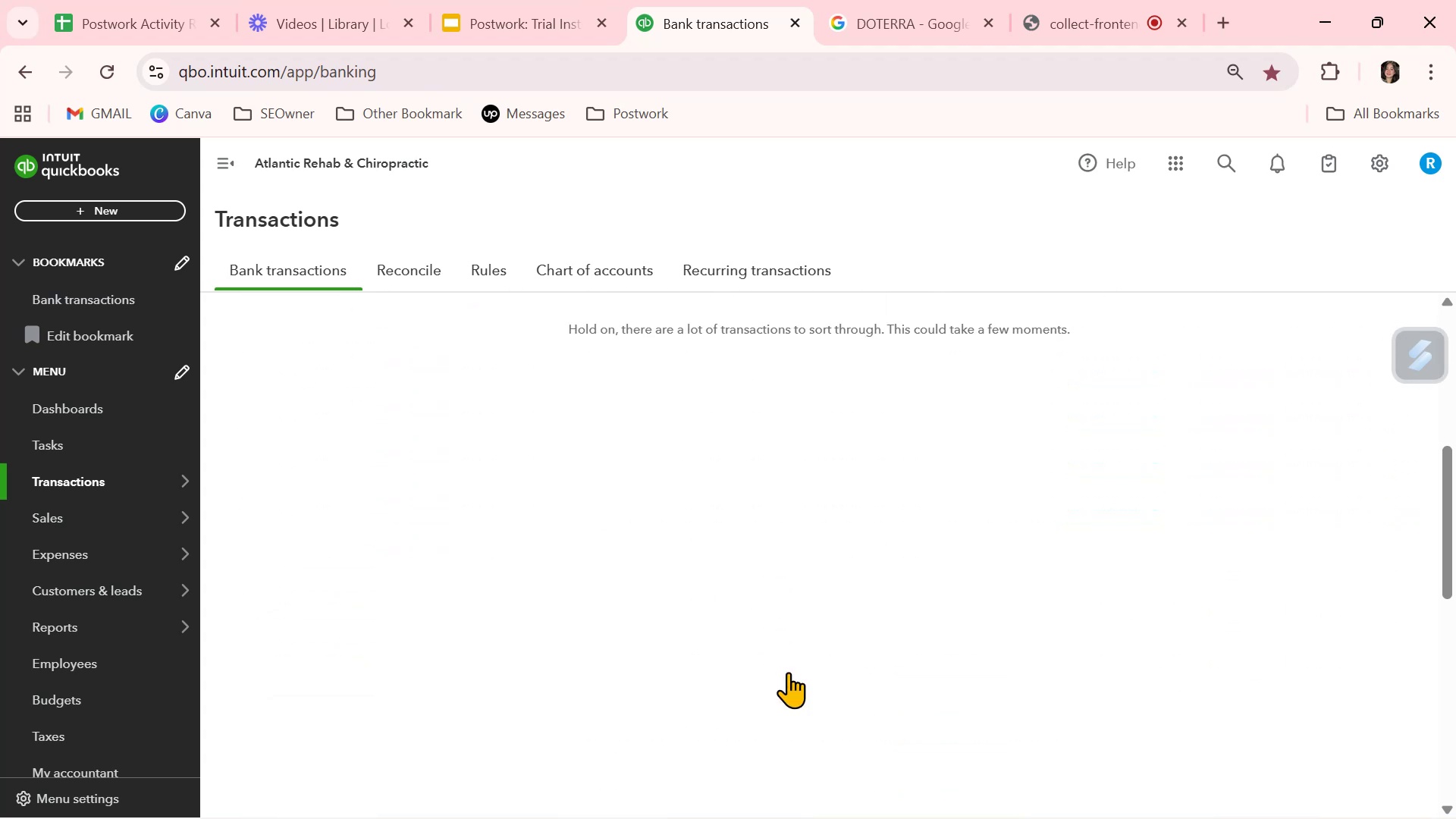 
scroll: coordinate [777, 672], scroll_direction: up, amount: 1.0
 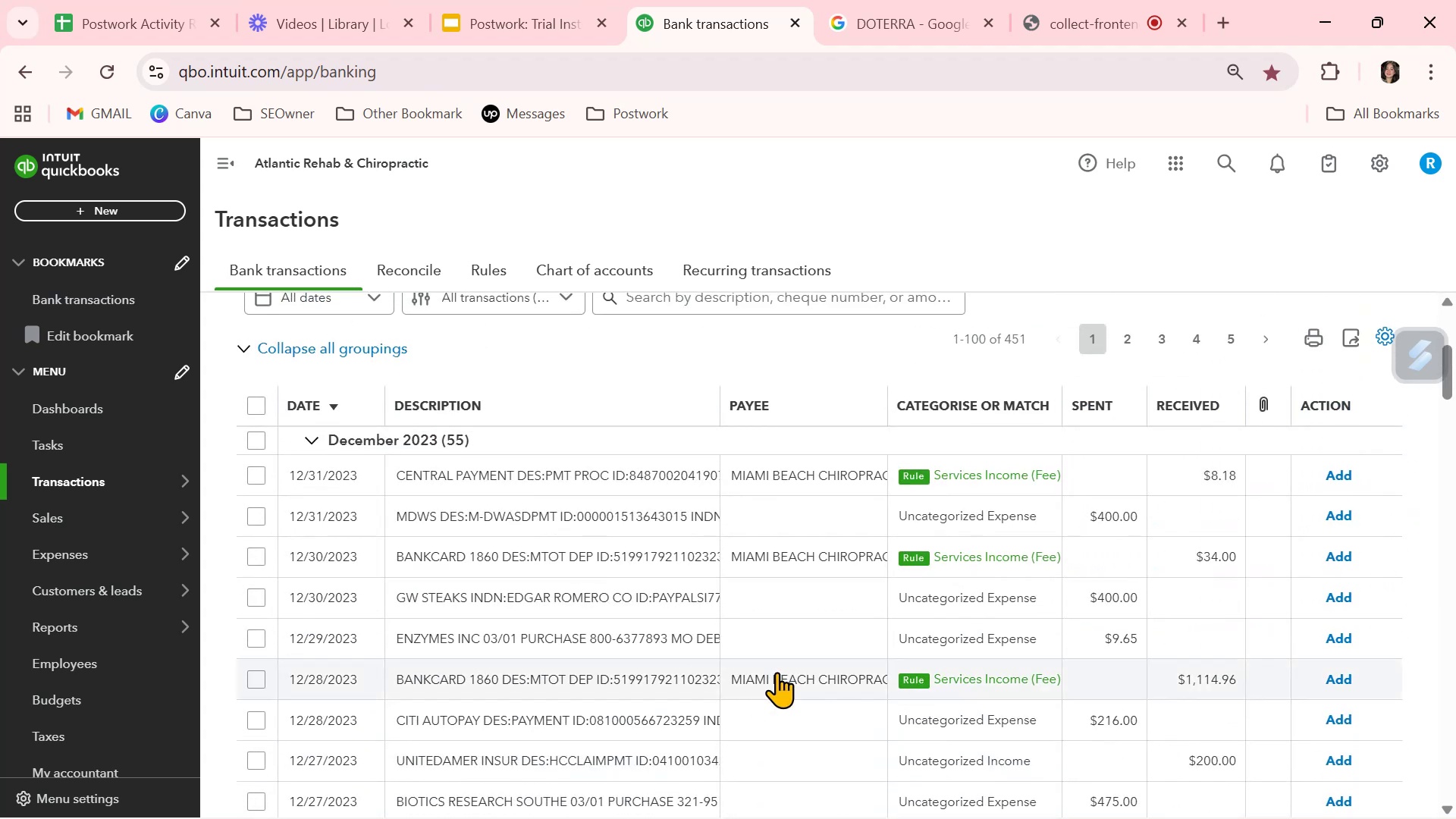 
scroll: coordinate [777, 672], scroll_direction: down, amount: 1.0
 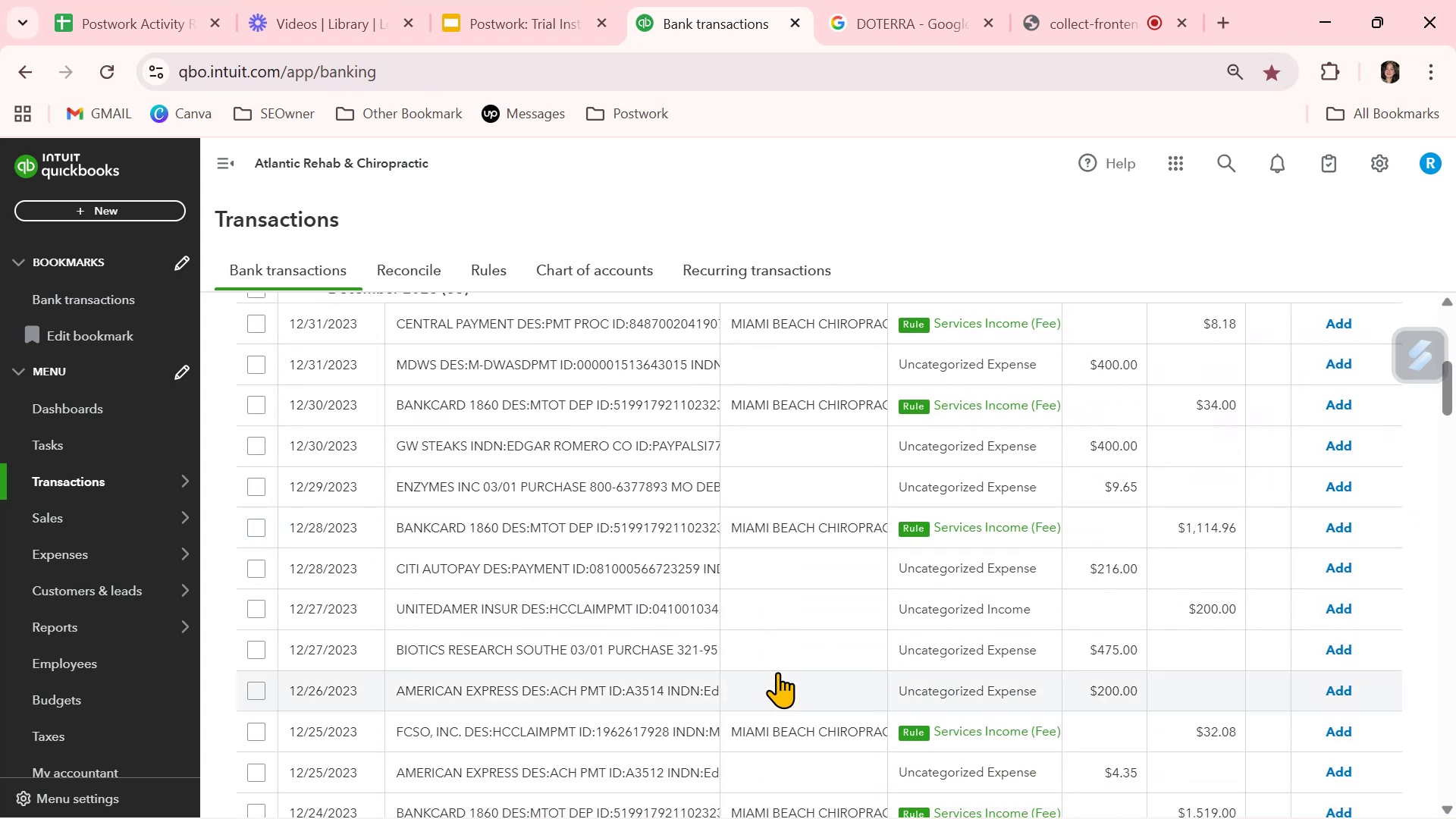 
scroll: coordinate [777, 672], scroll_direction: up, amount: 2.0
 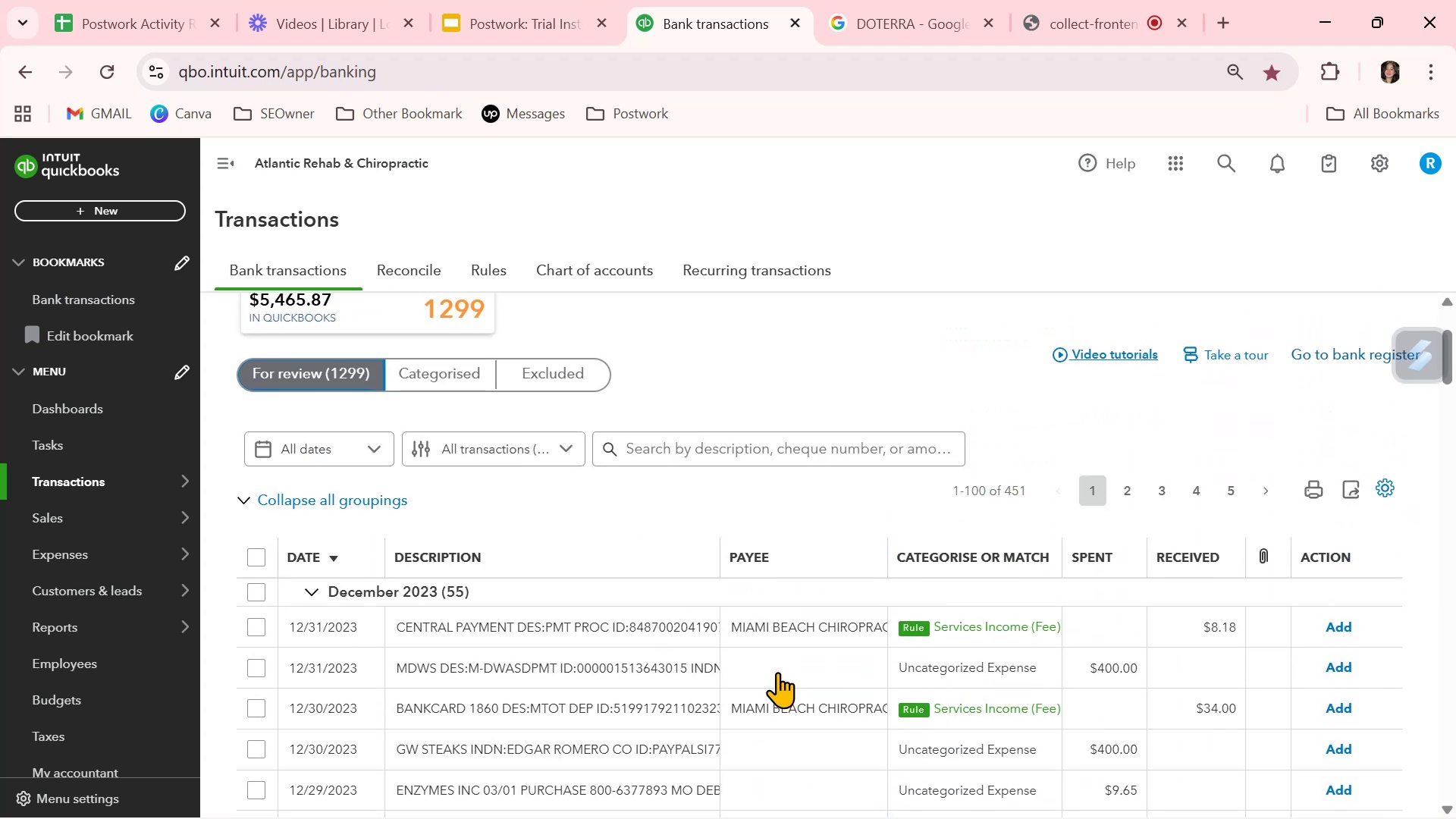 
scroll: coordinate [779, 672], scroll_direction: down, amount: 10.0
 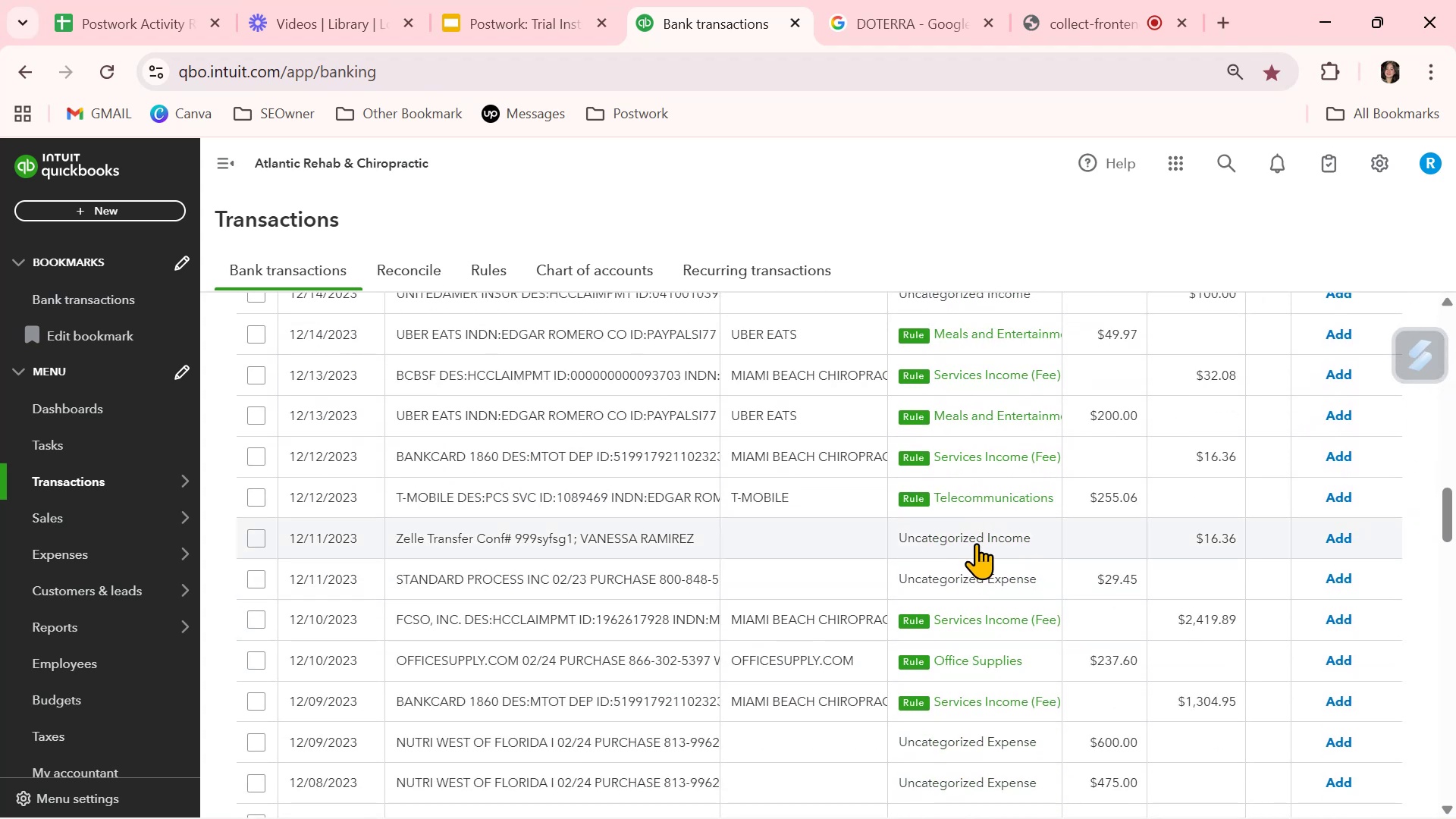 
left_click([976, 543])
 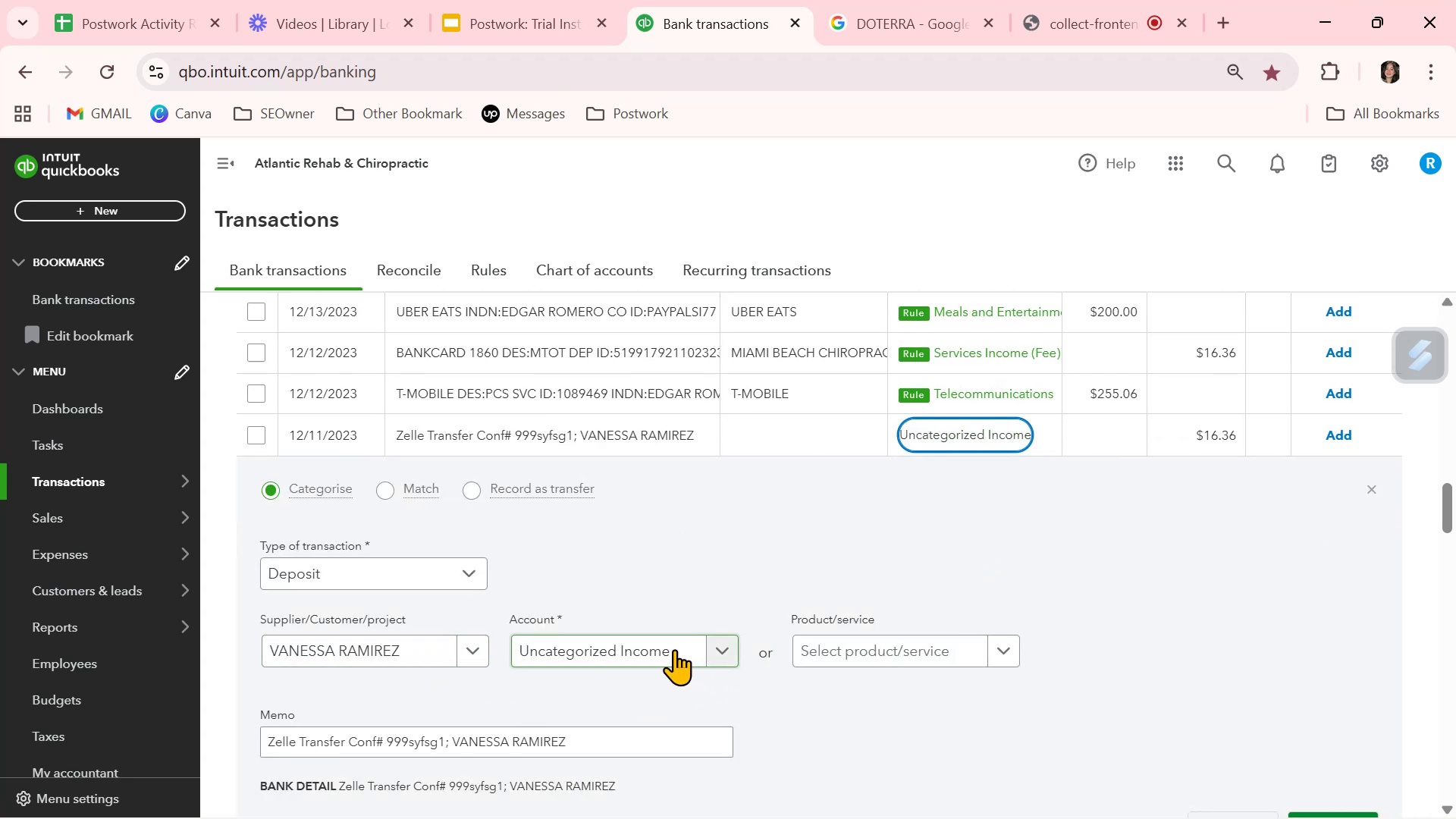 
scroll: coordinate [677, 701], scroll_direction: down, amount: 1.0
 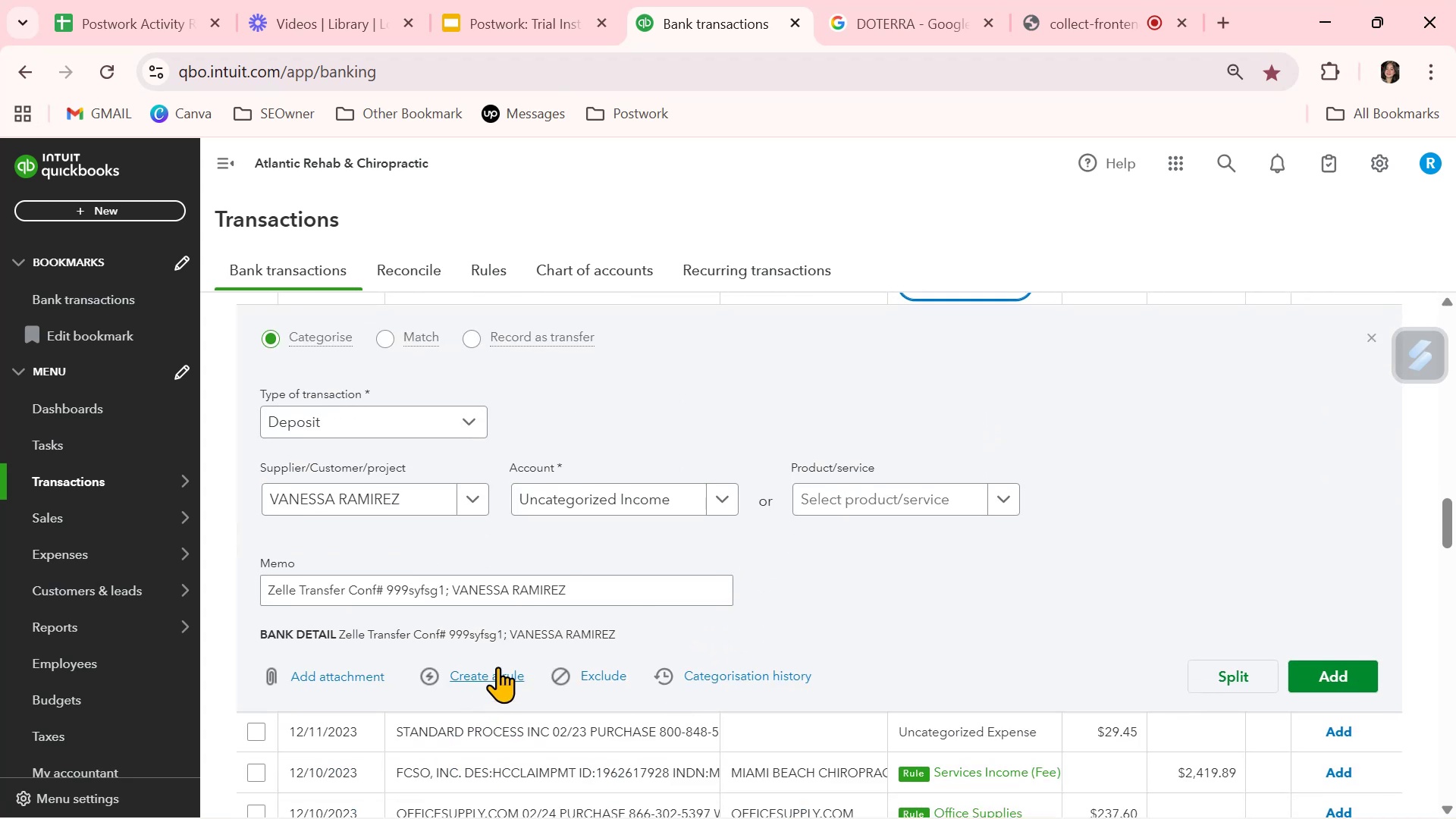 
left_click_drag(start_coordinate=[574, 592], to_coordinate=[453, 588])
 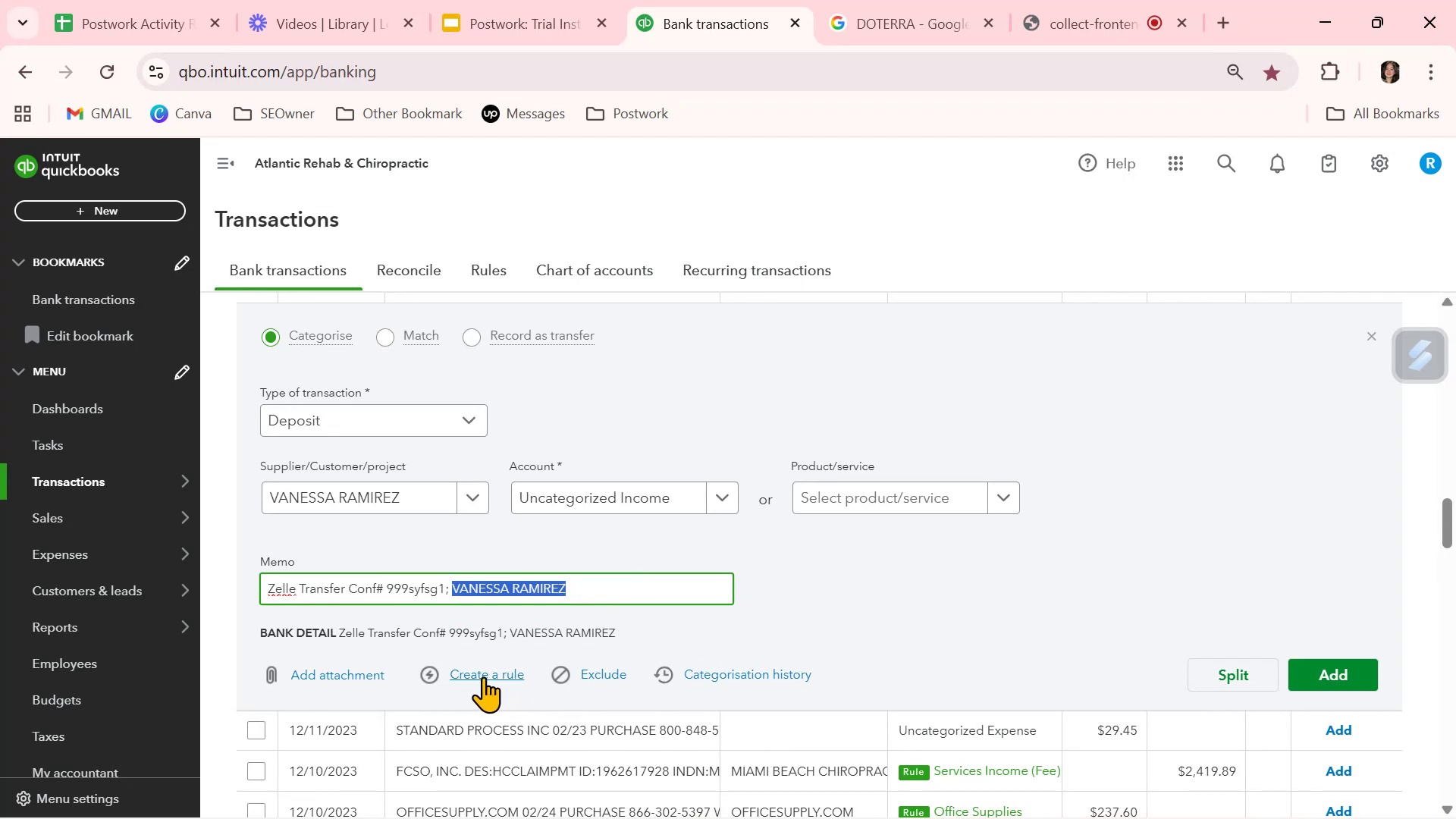 
left_click([483, 676])
 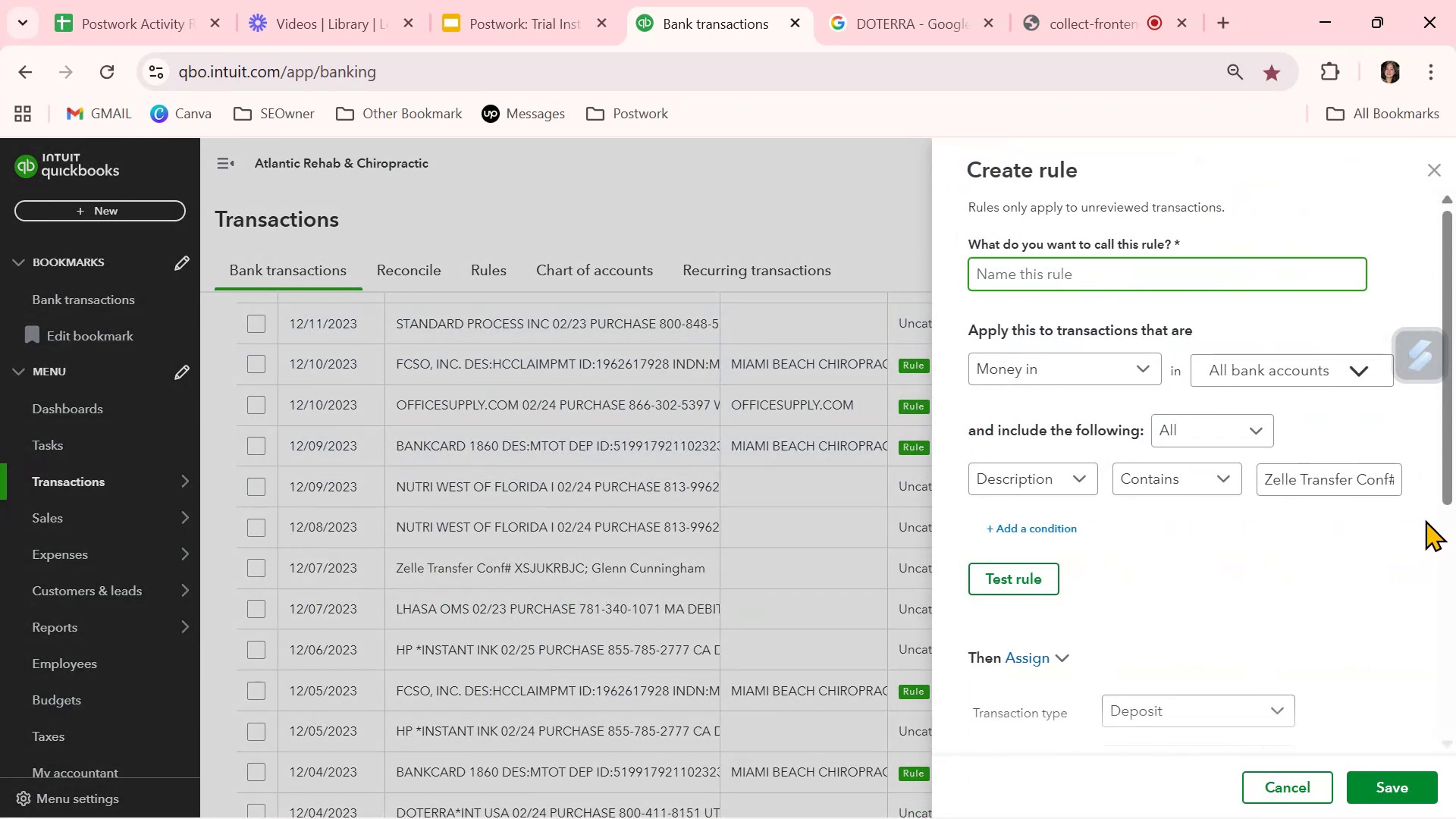 
left_click([1351, 486])
 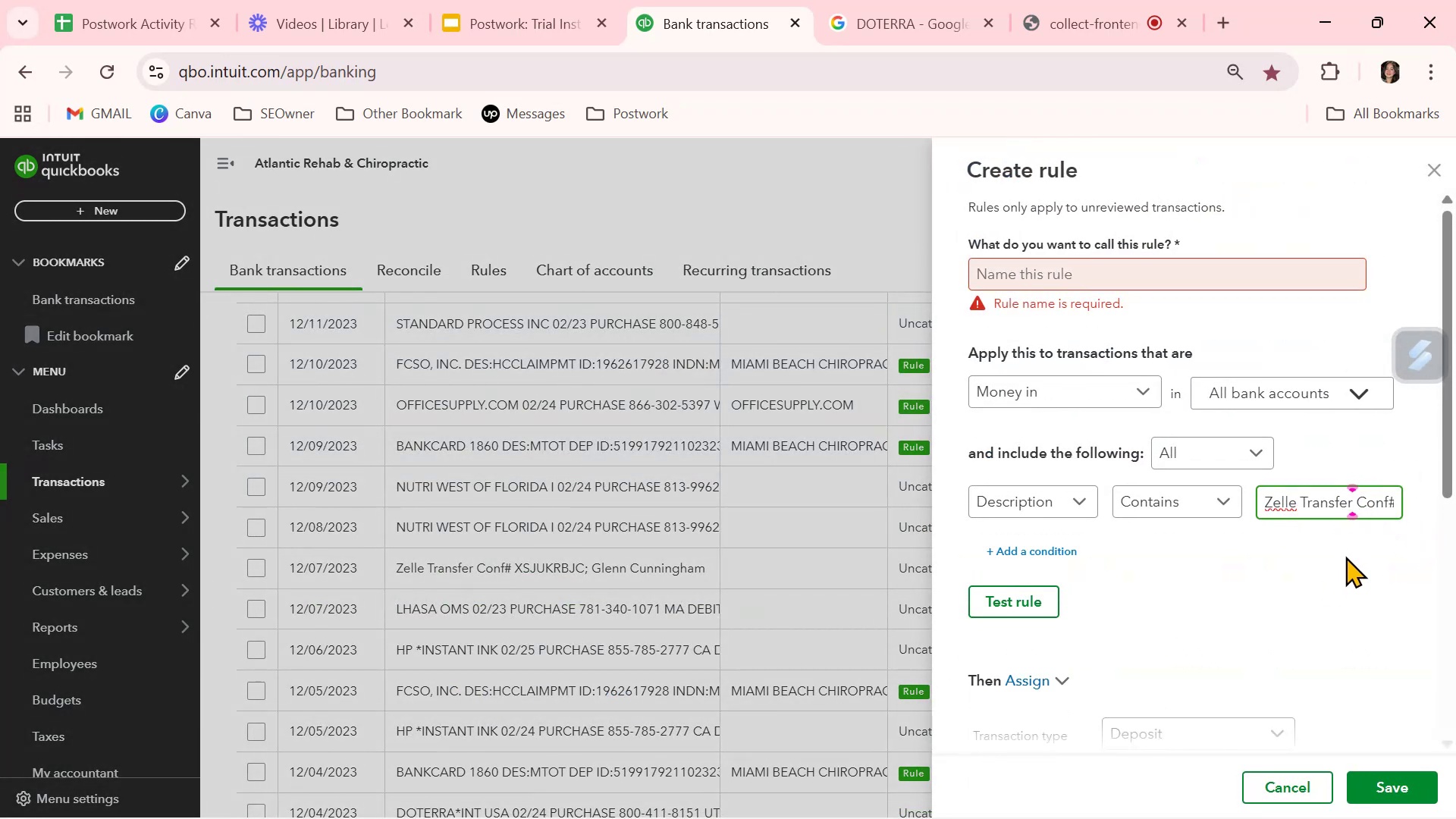 
hold_key(key=ArrowRight, duration=1.5)
 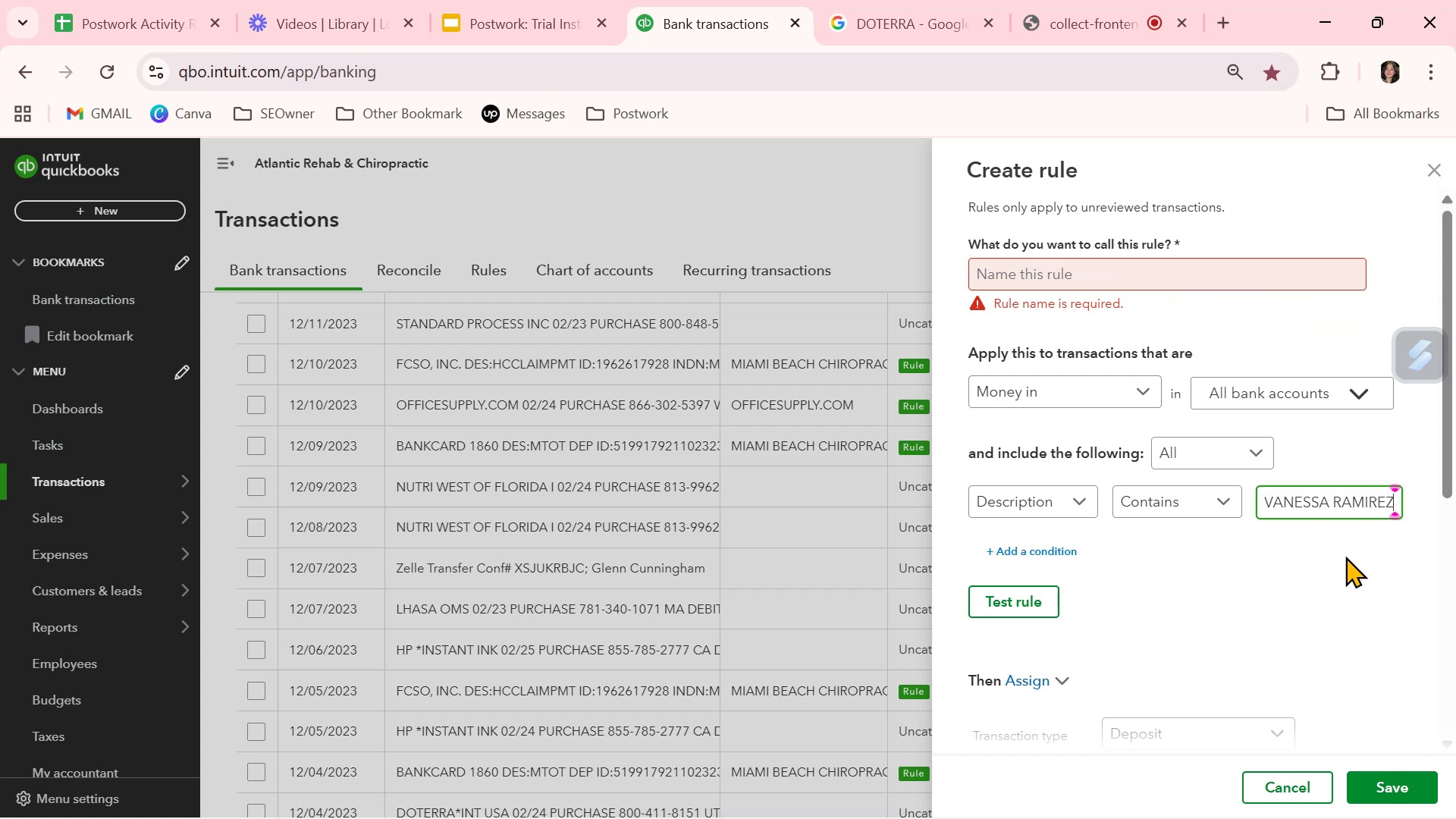 
hold_key(key=ArrowRight, duration=0.33)
 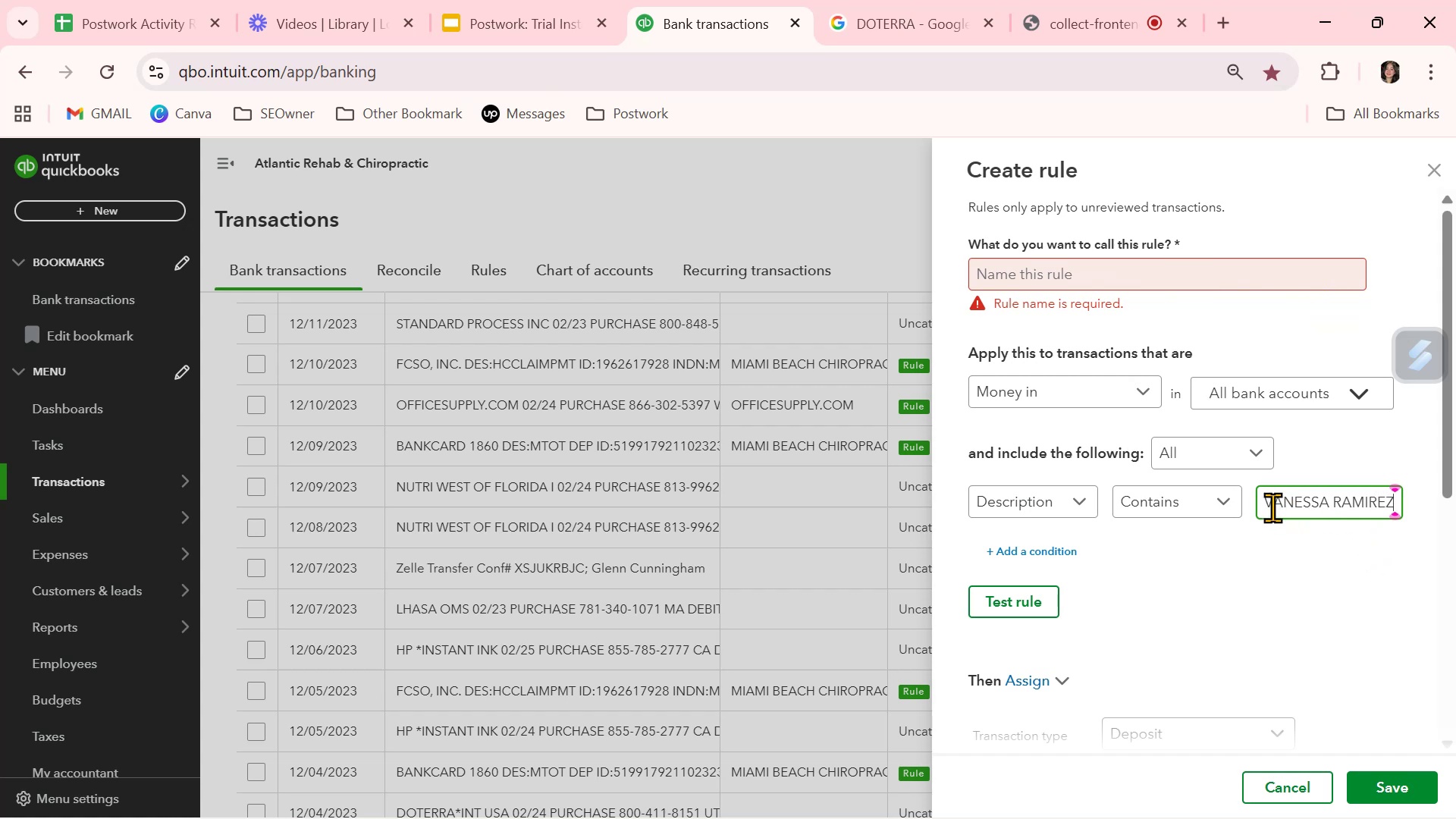 
left_click_drag(start_coordinate=[1264, 502], to_coordinate=[1429, 505])
 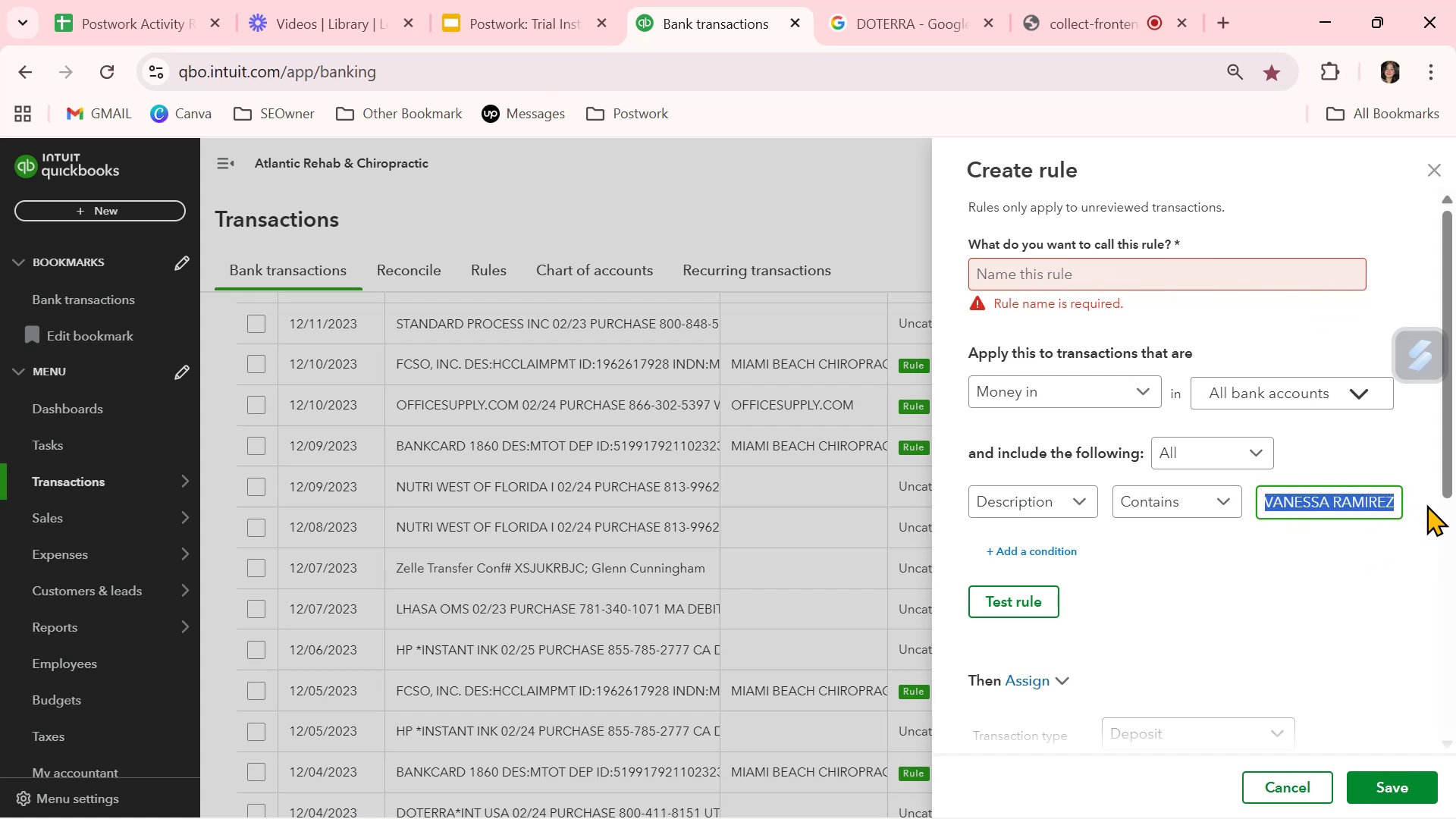 
key(Control+ControlLeft)
 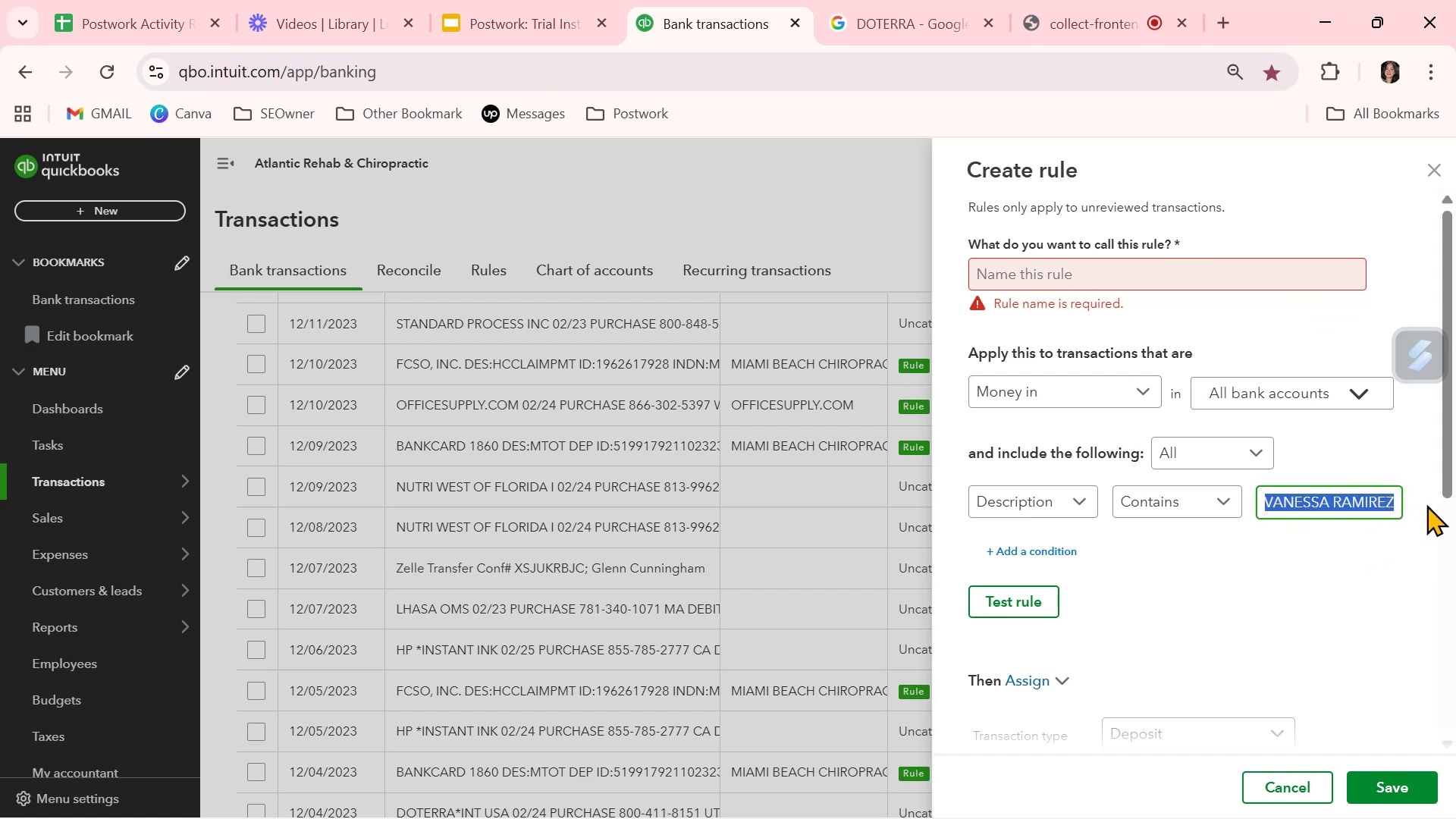 
key(Control+C)
 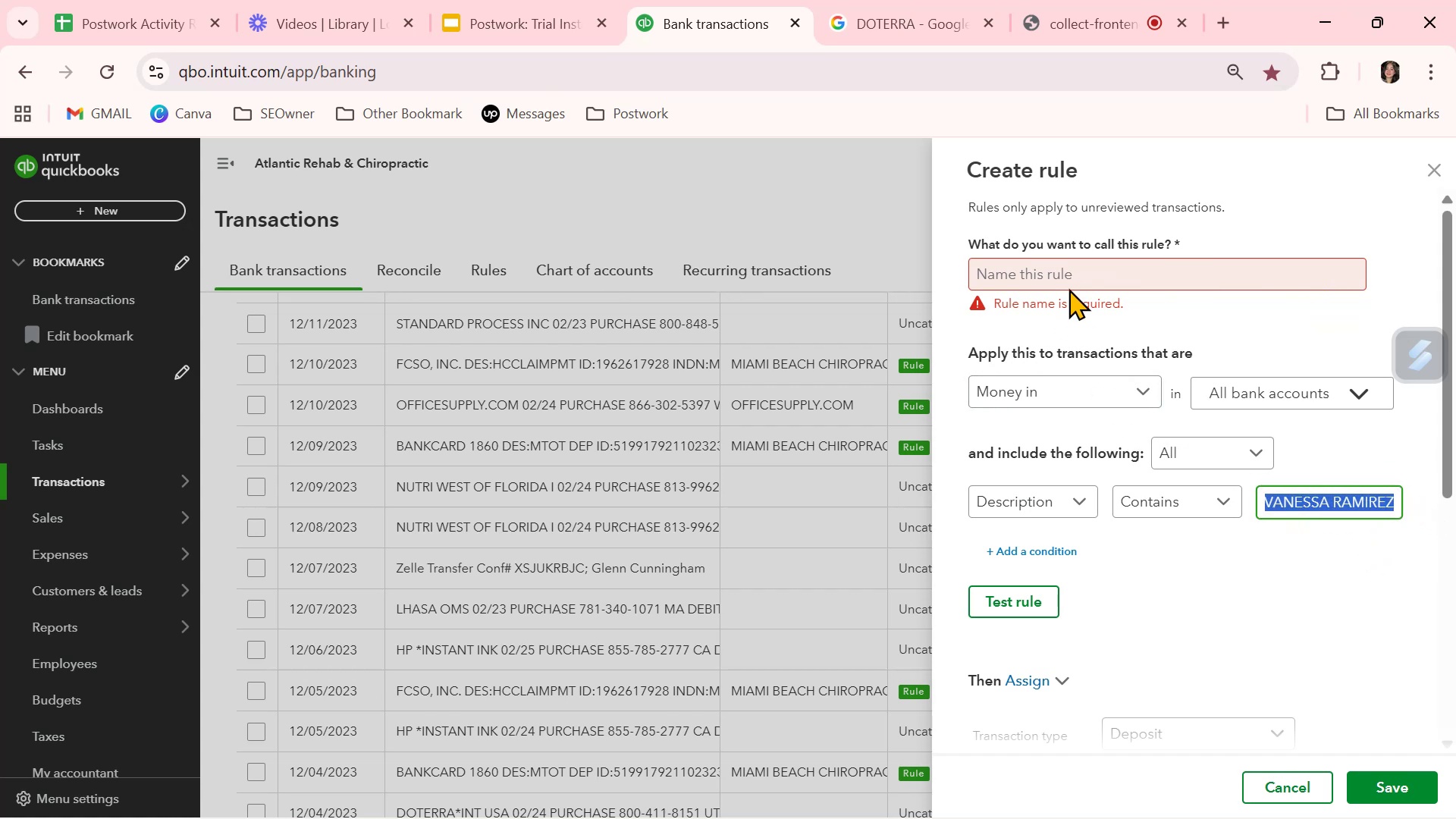 
left_click([1071, 276])
 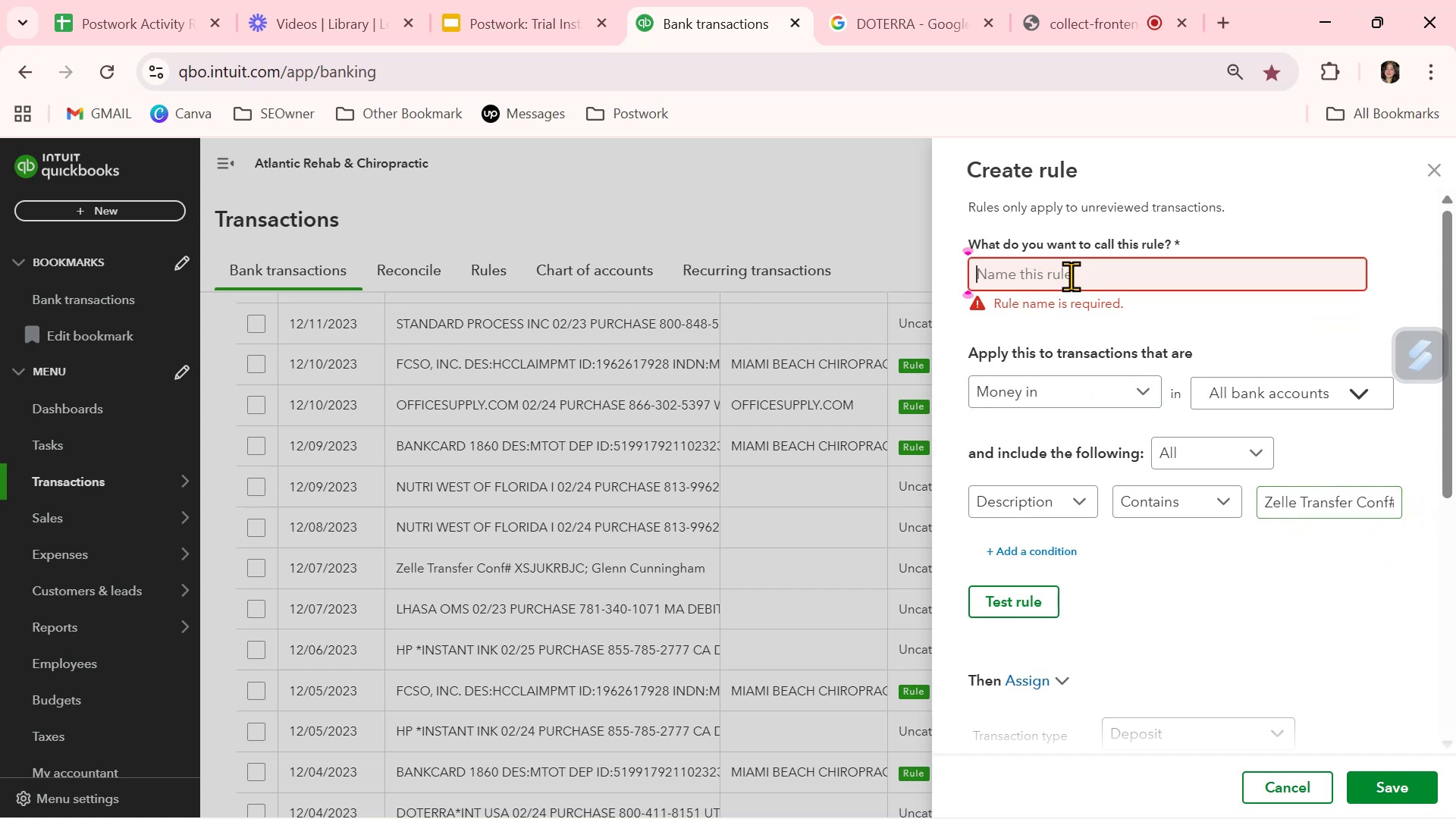 
key(Control+ControlLeft)
 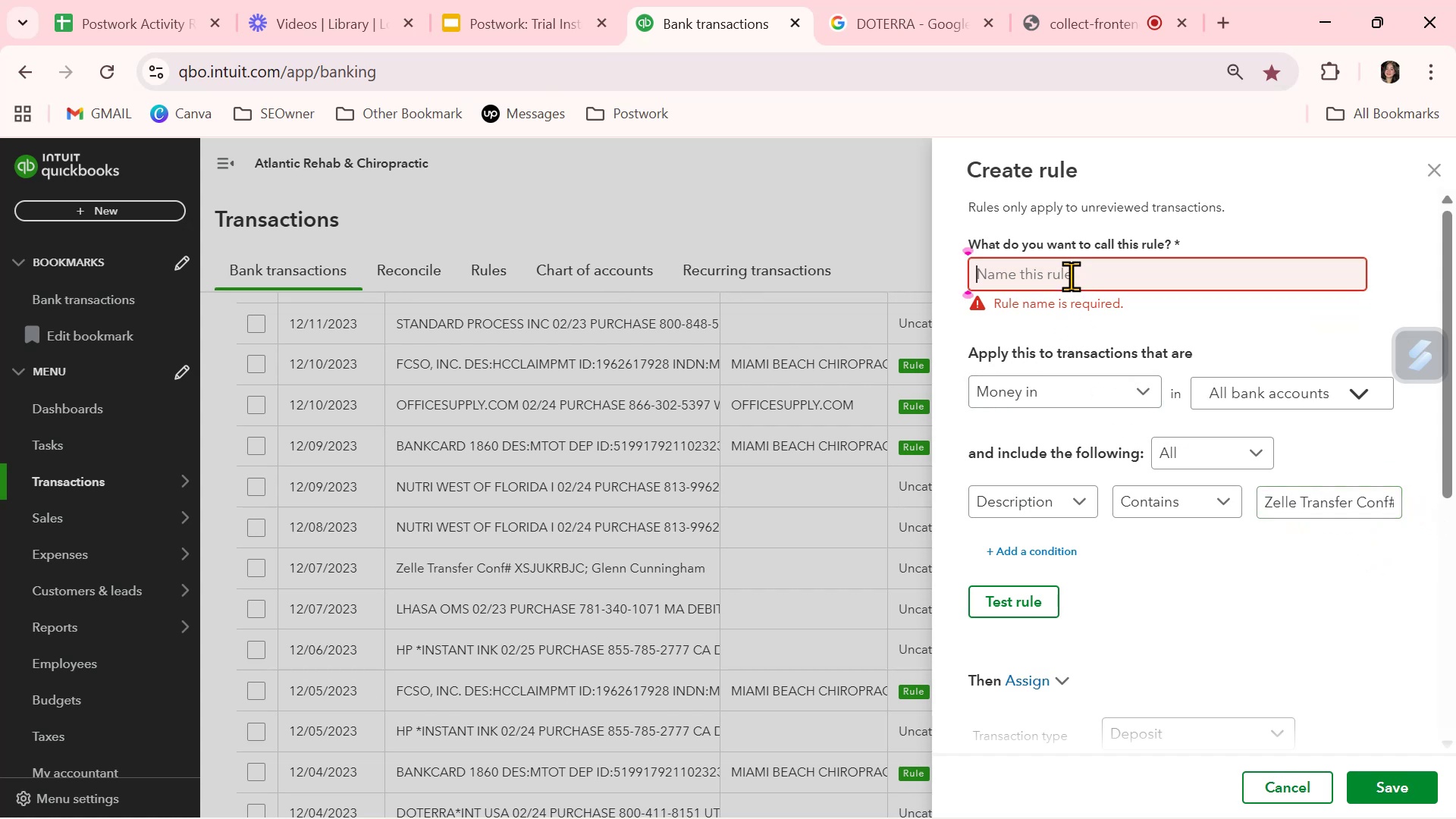 
key(Control+V)
 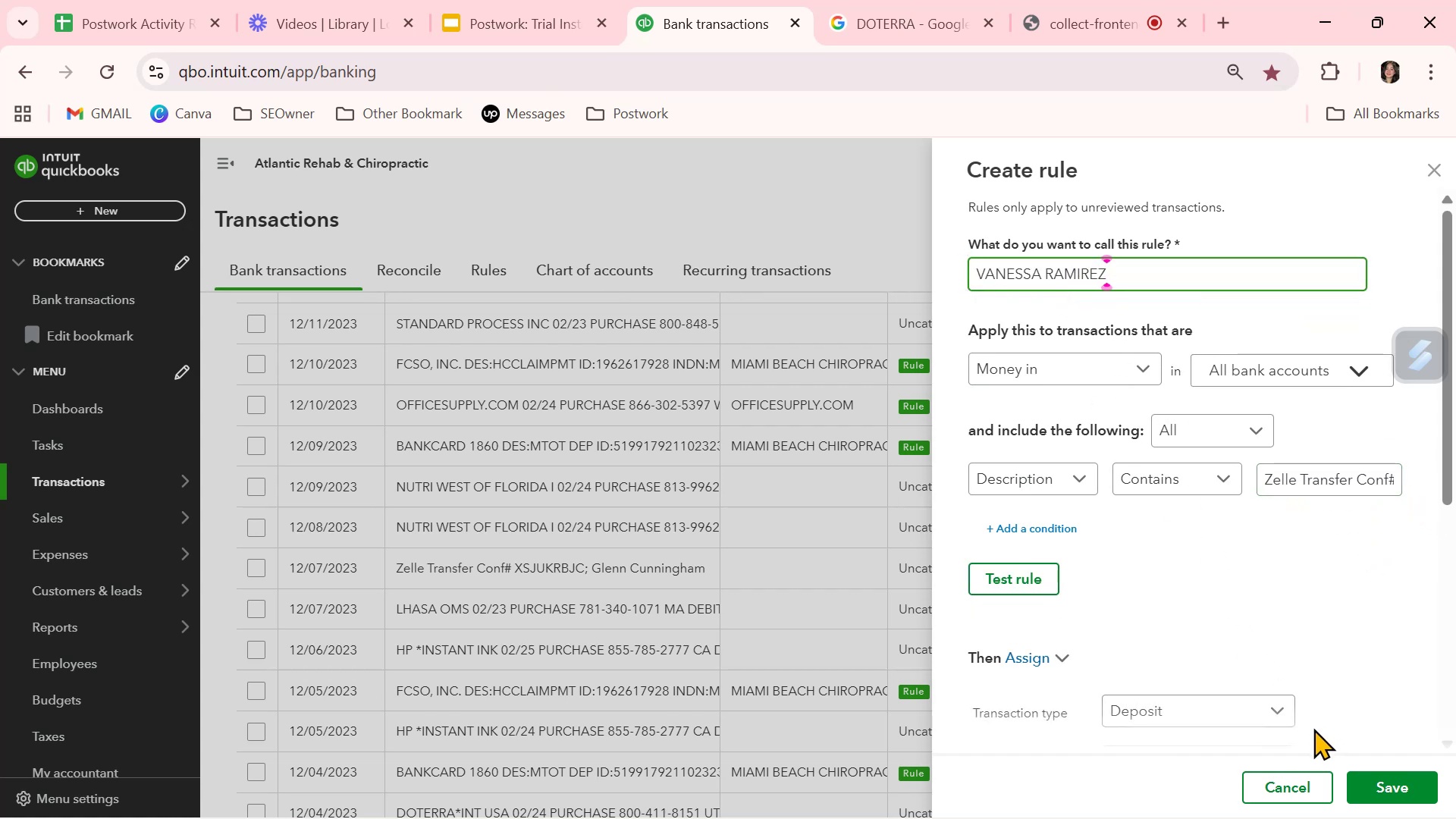 
scroll: coordinate [1341, 694], scroll_direction: down, amount: 1.0
 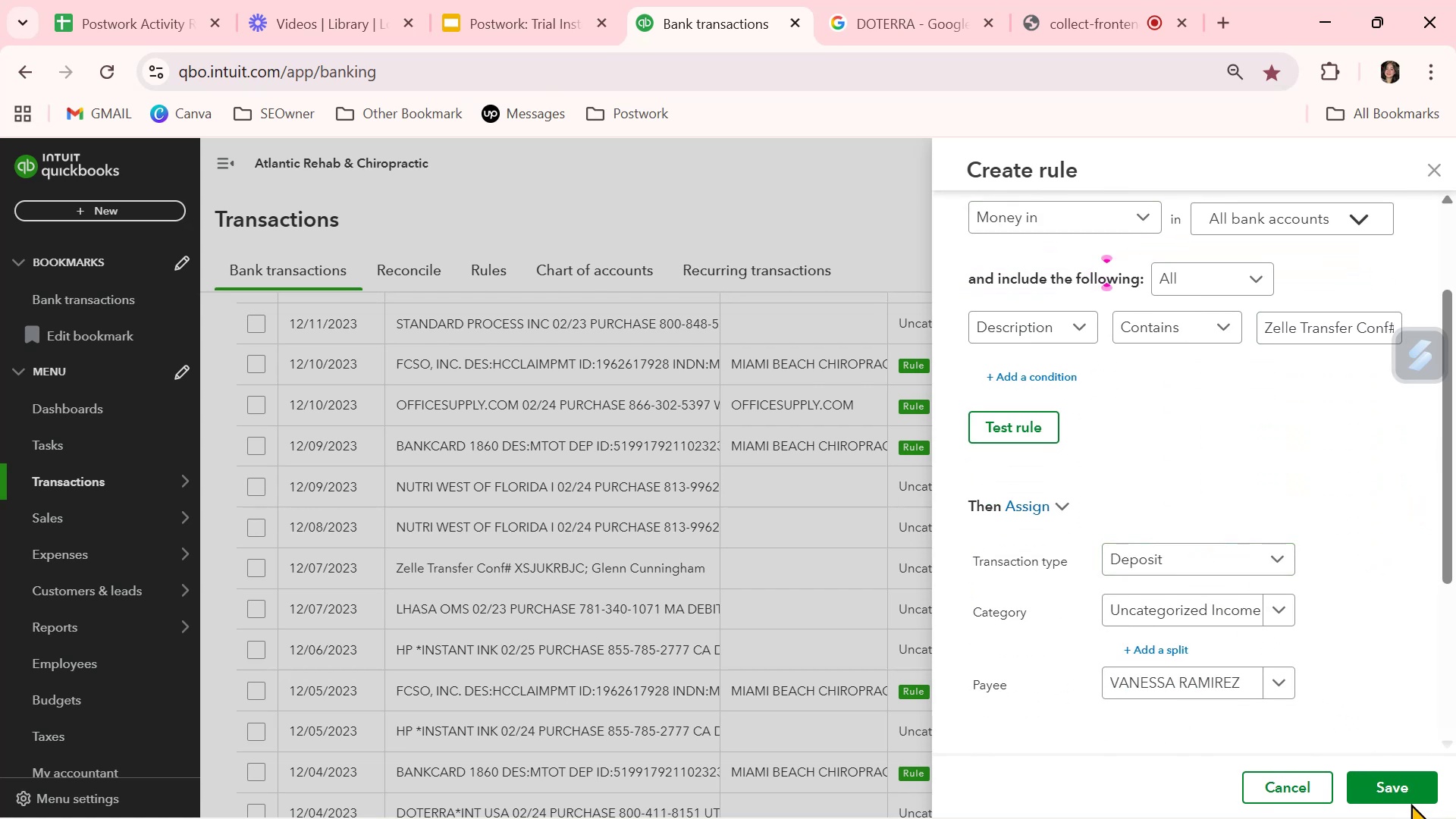 
left_click([1401, 789])
 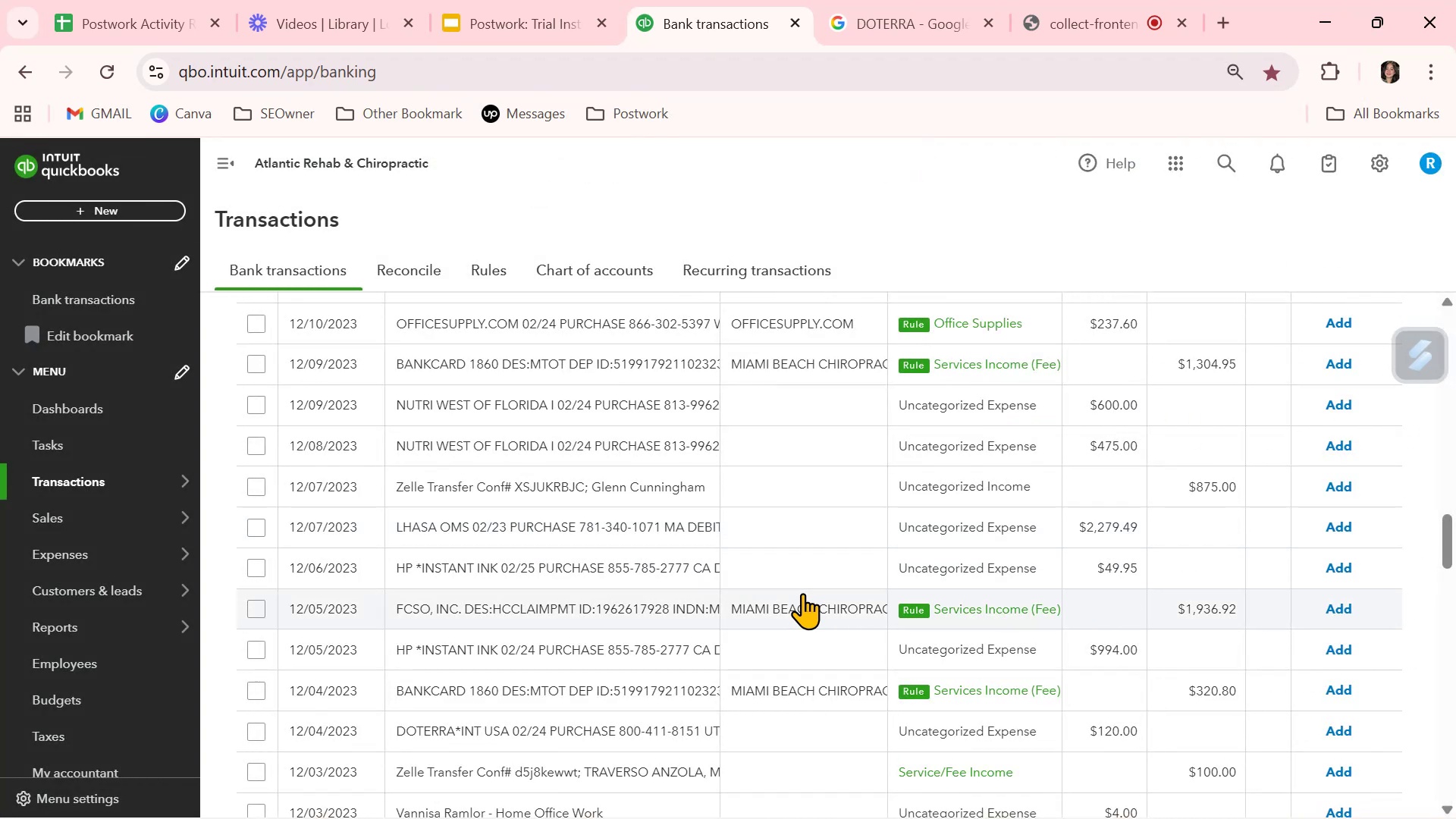 
wait(6.71)
 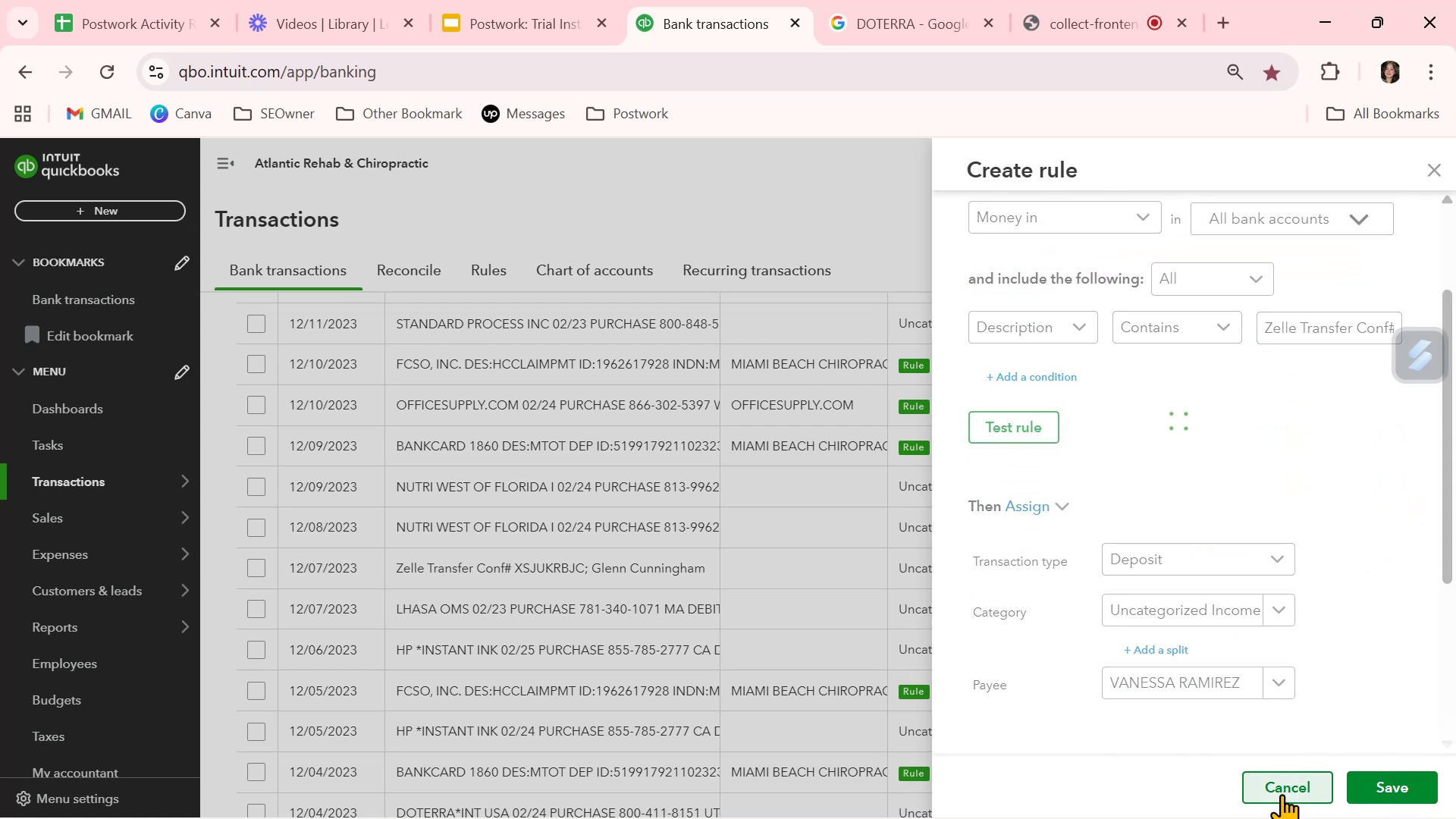 
scroll: coordinate [859, 651], scroll_direction: down, amount: 1.0
 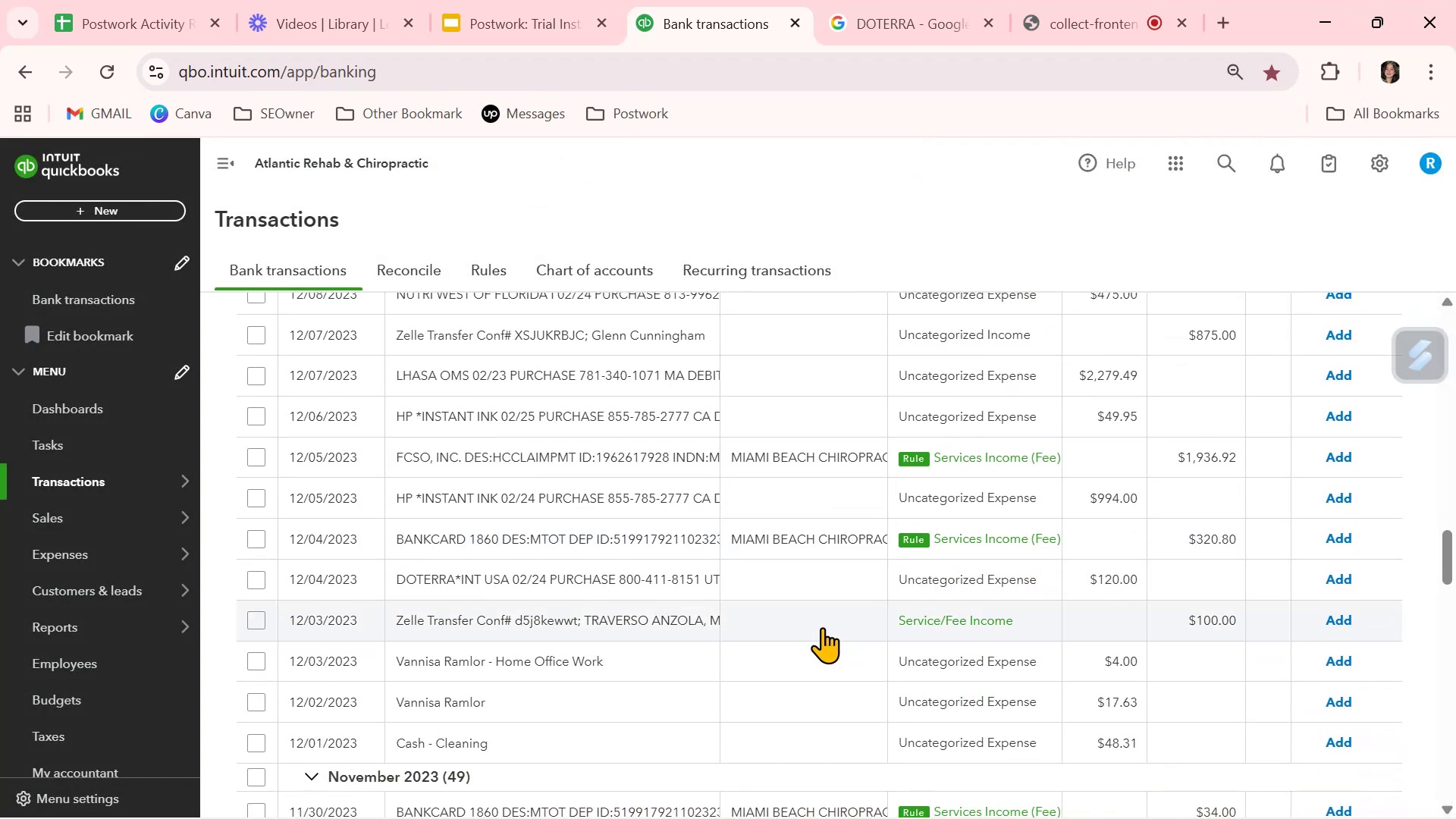 
wait(5.01)
 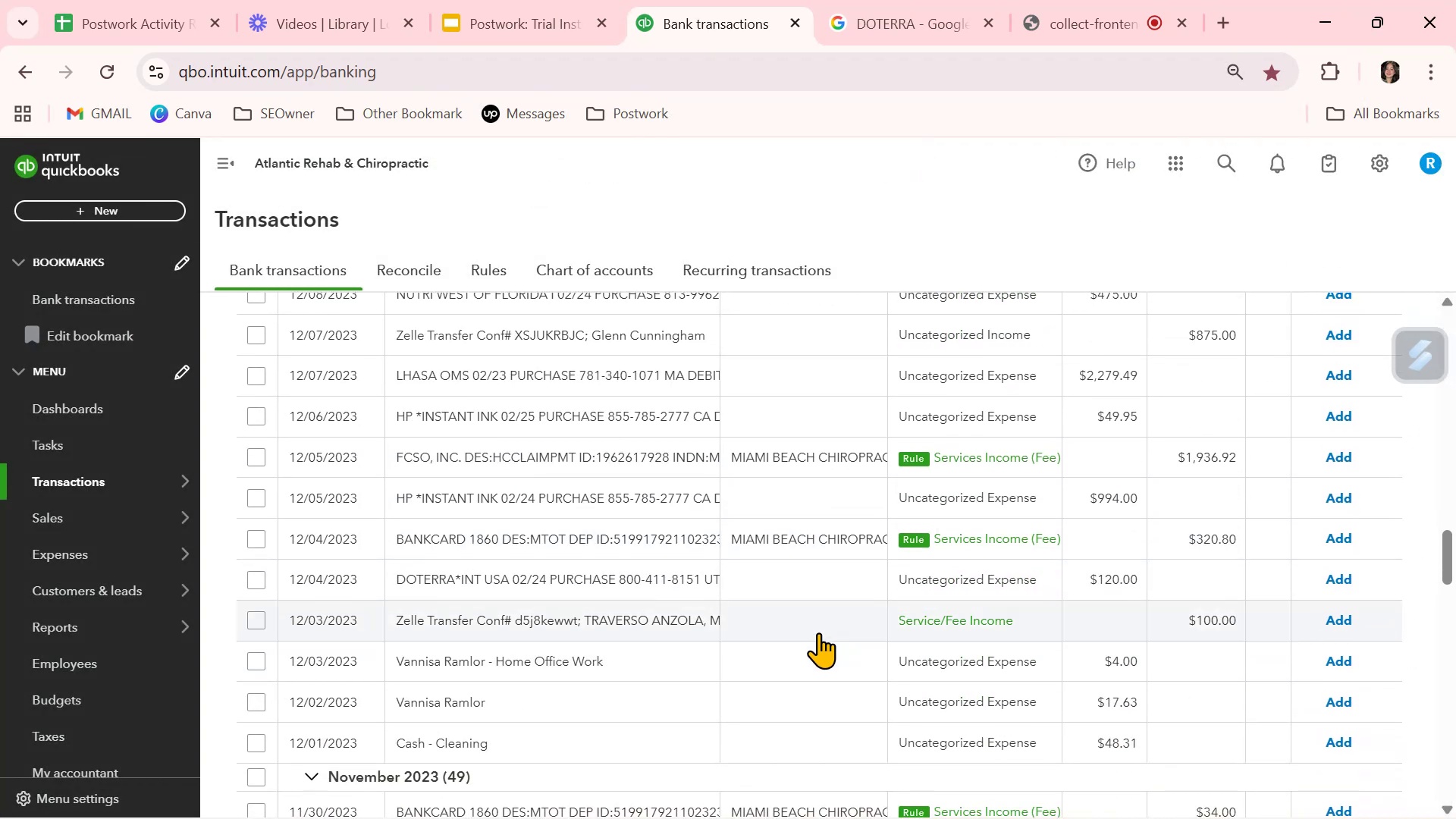 
scroll: coordinate [822, 627], scroll_direction: up, amount: 3.0
 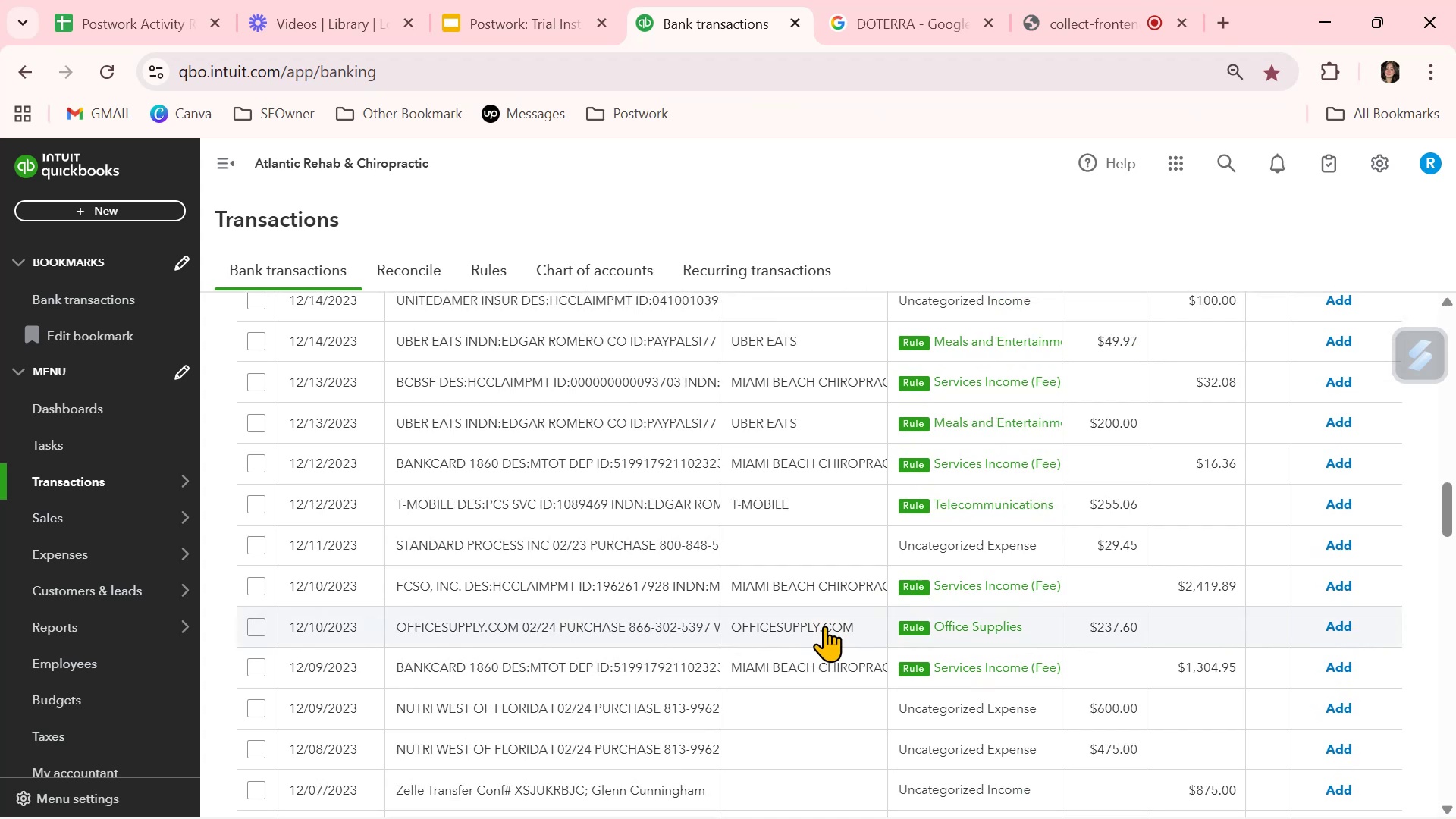 
scroll: coordinate [824, 626], scroll_direction: down, amount: 1.0
 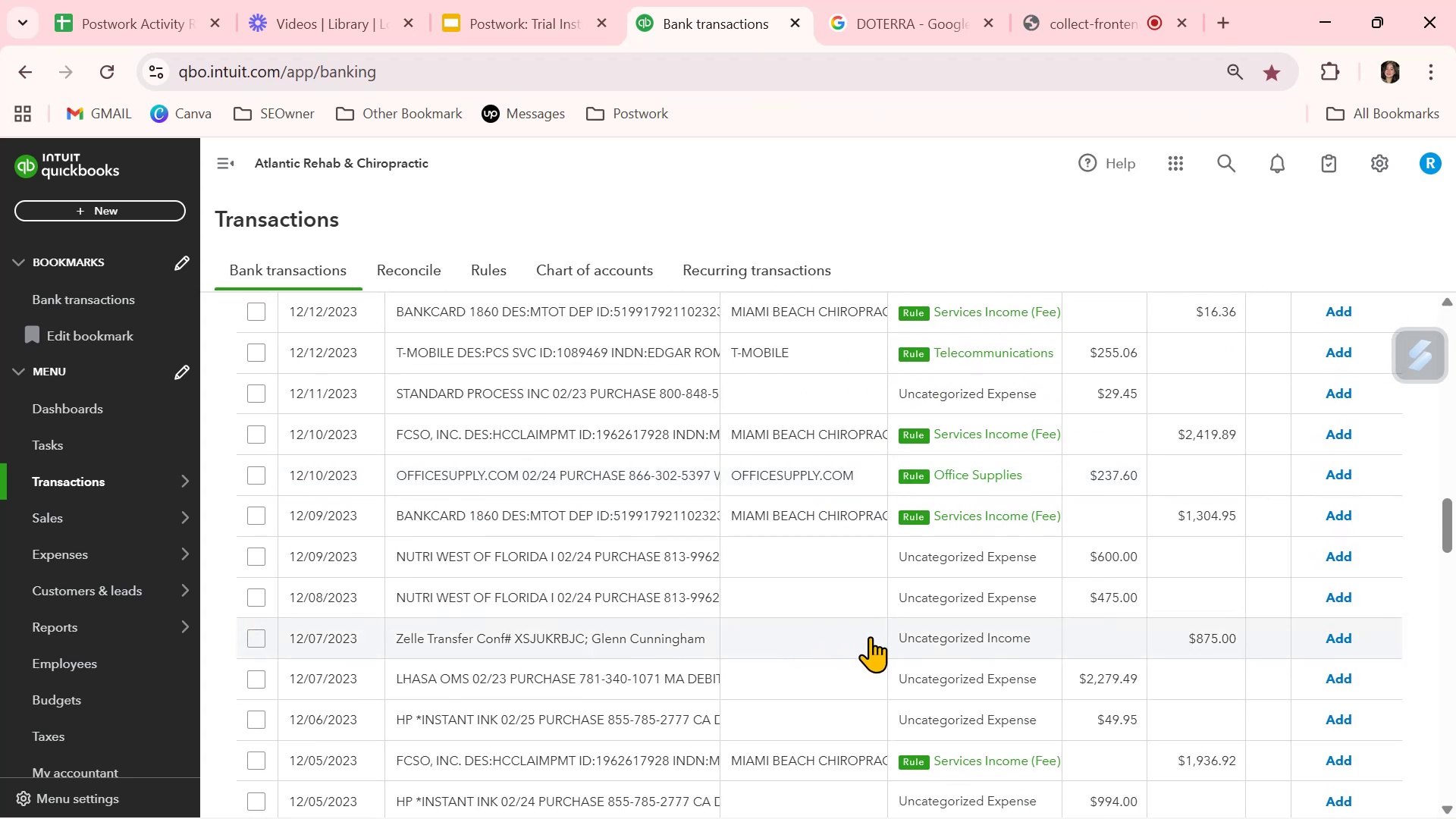 
left_click([861, 635])
 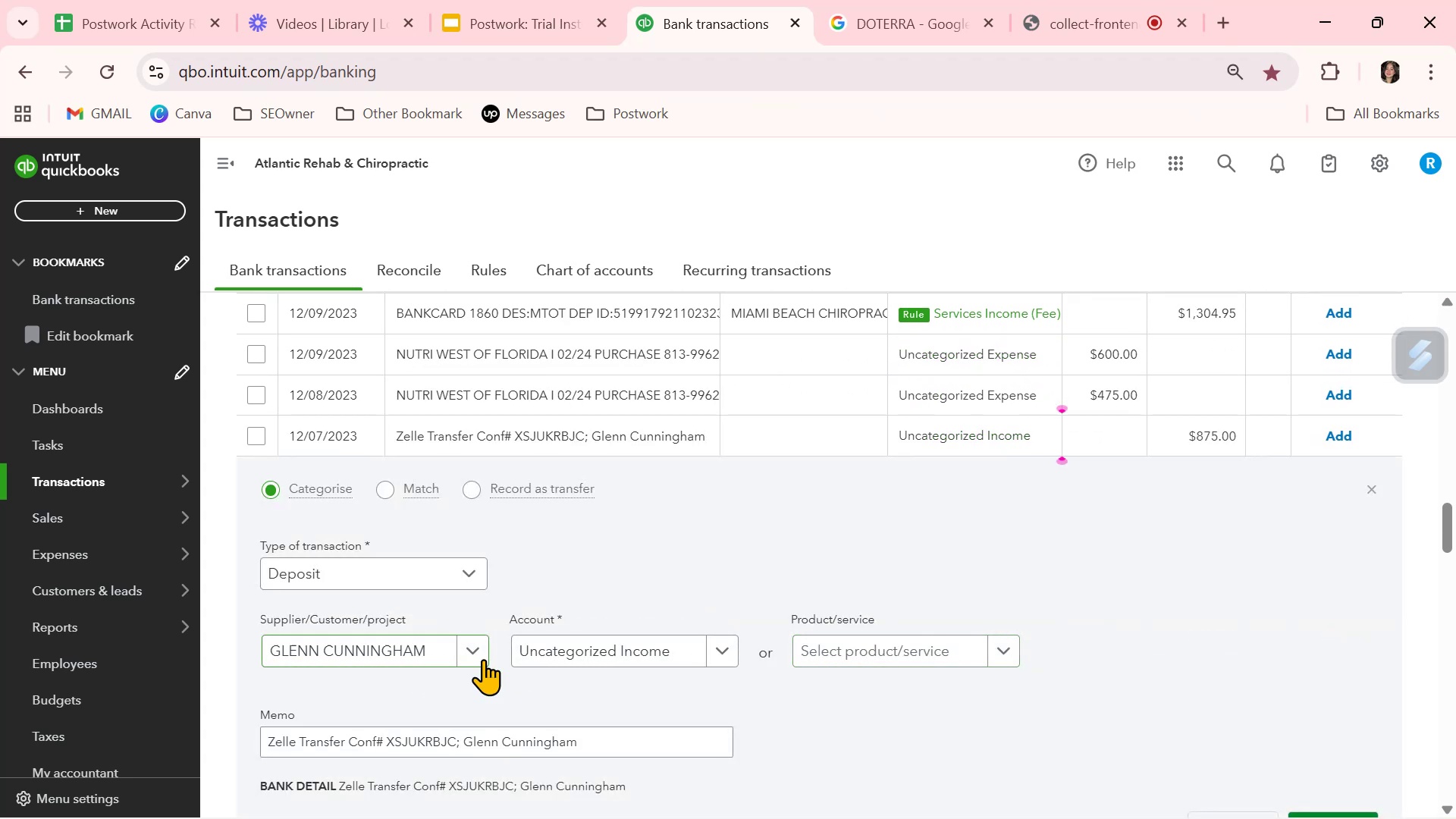 
scroll: coordinate [592, 716], scroll_direction: down, amount: 2.0
 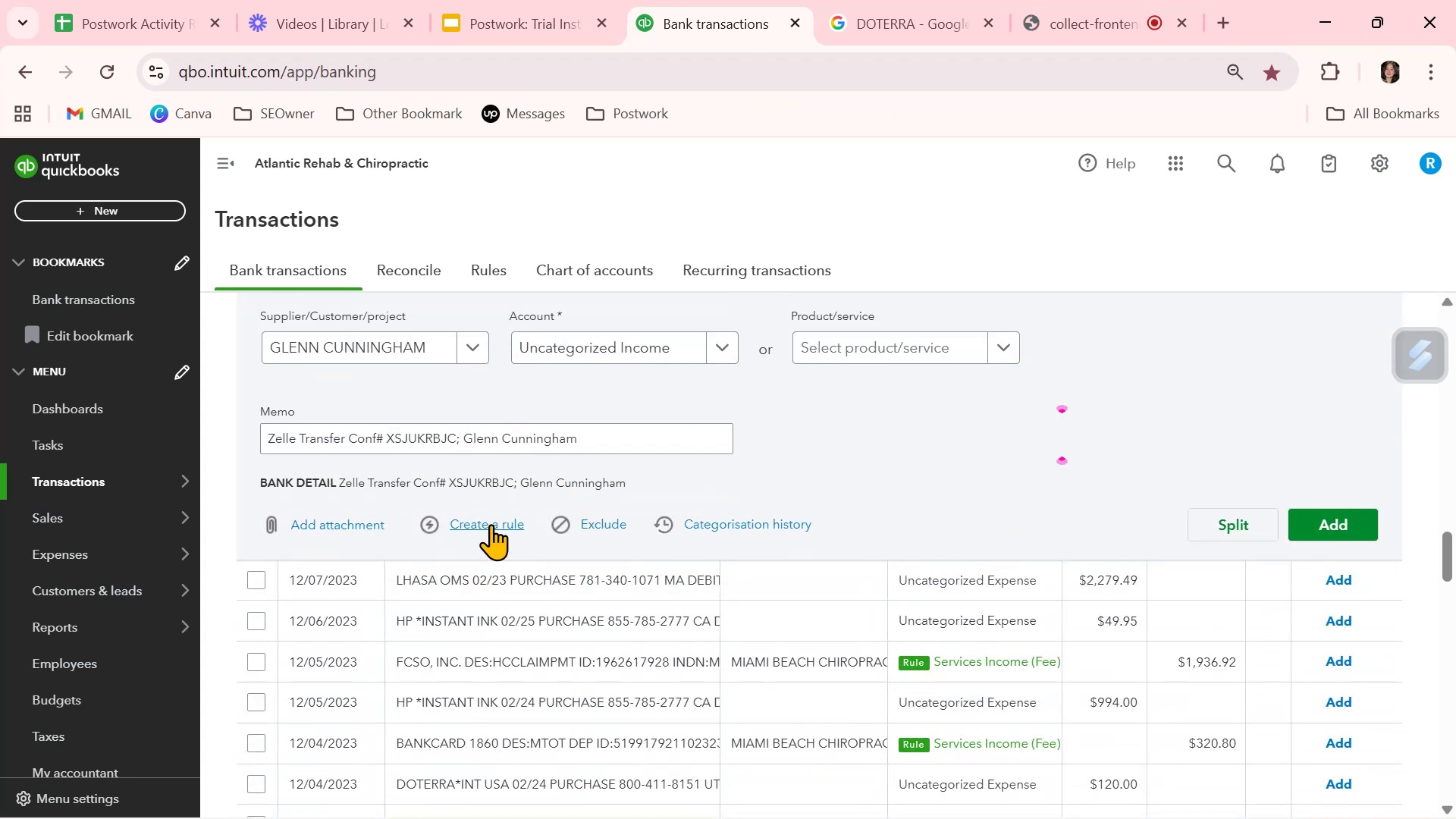 
left_click([491, 524])
 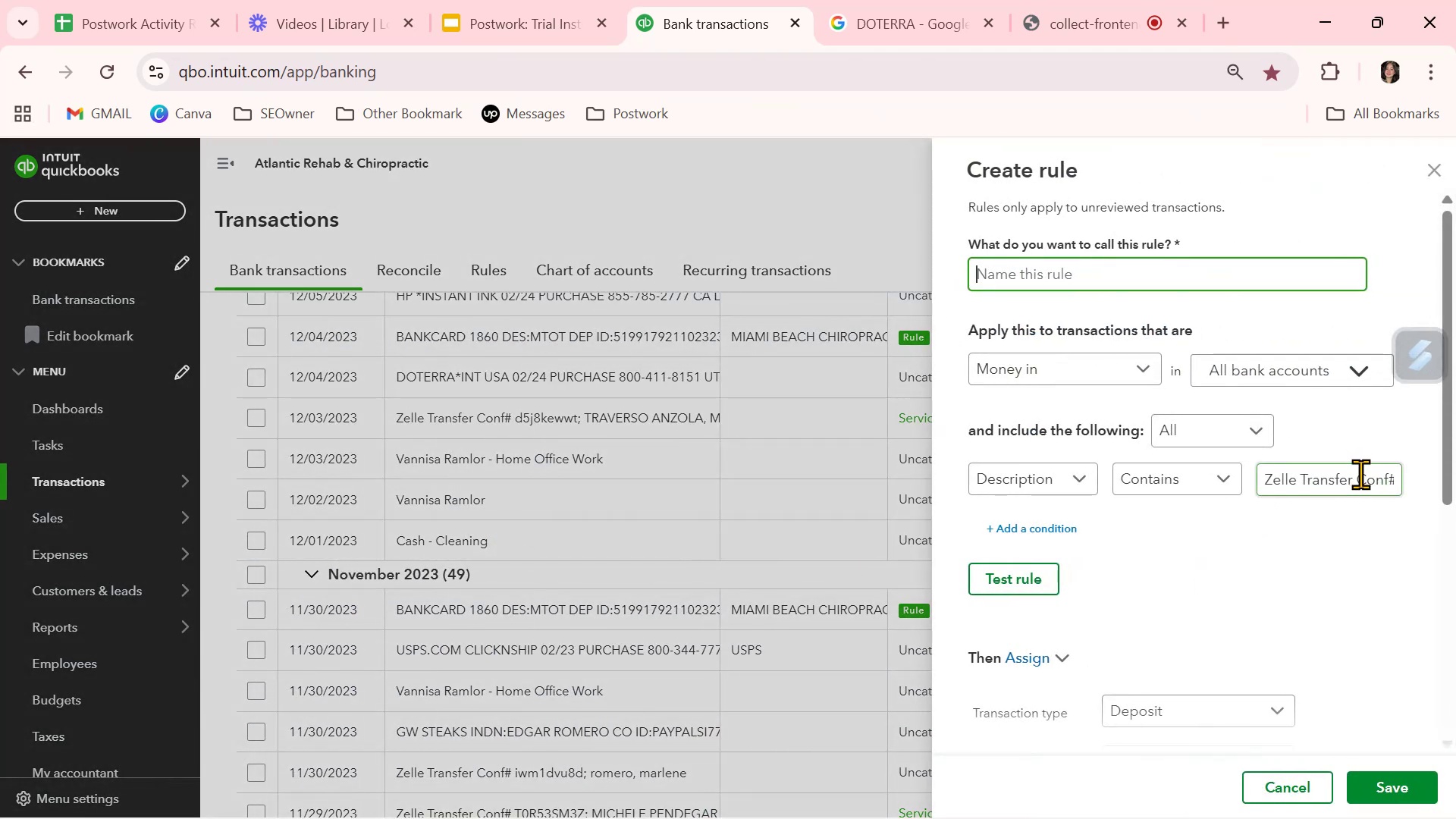 
left_click([1372, 482])
 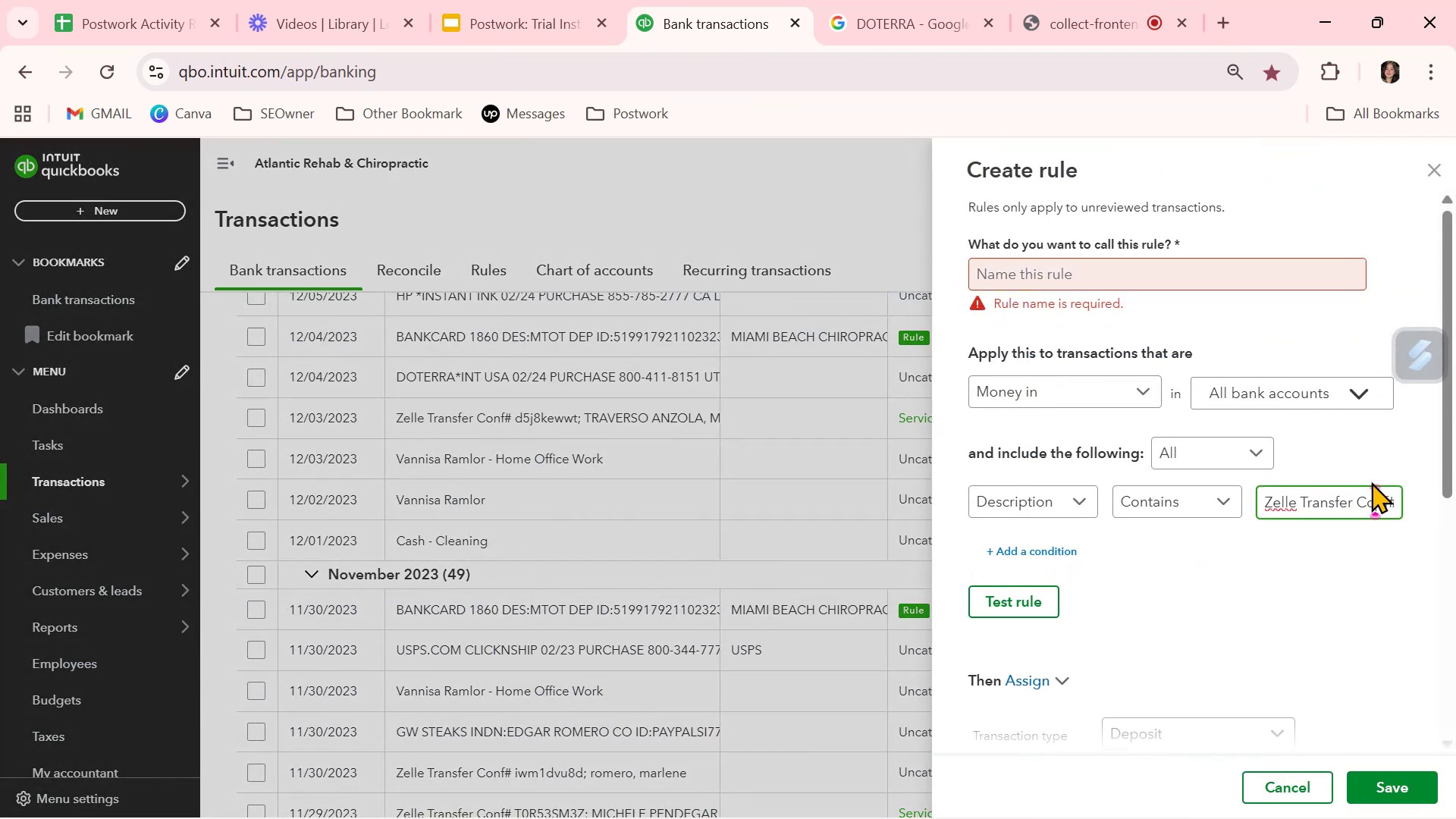 
hold_key(key=ArrowRight, duration=1.28)
 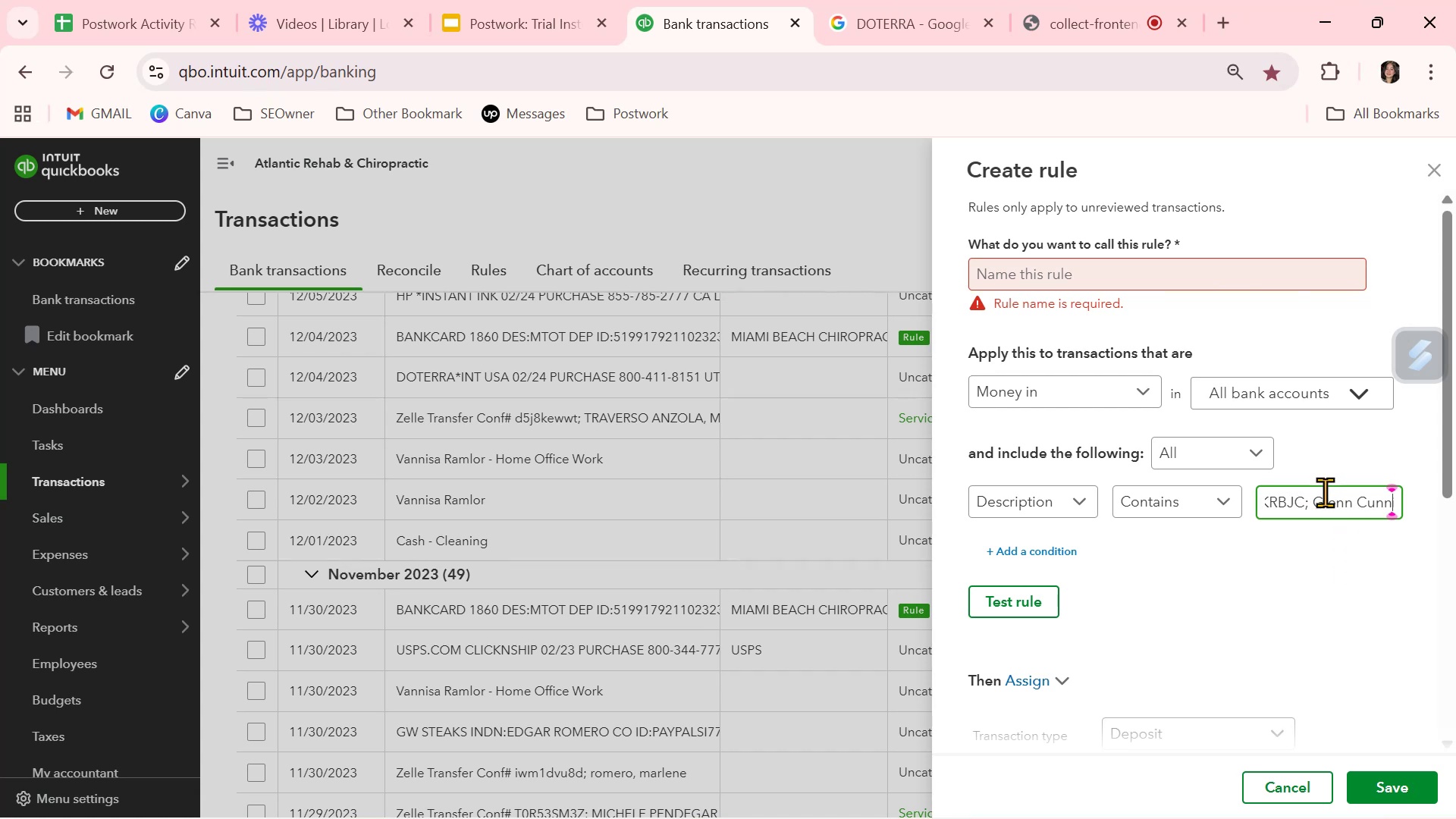 
left_click_drag(start_coordinate=[1314, 504], to_coordinate=[1455, 498])
 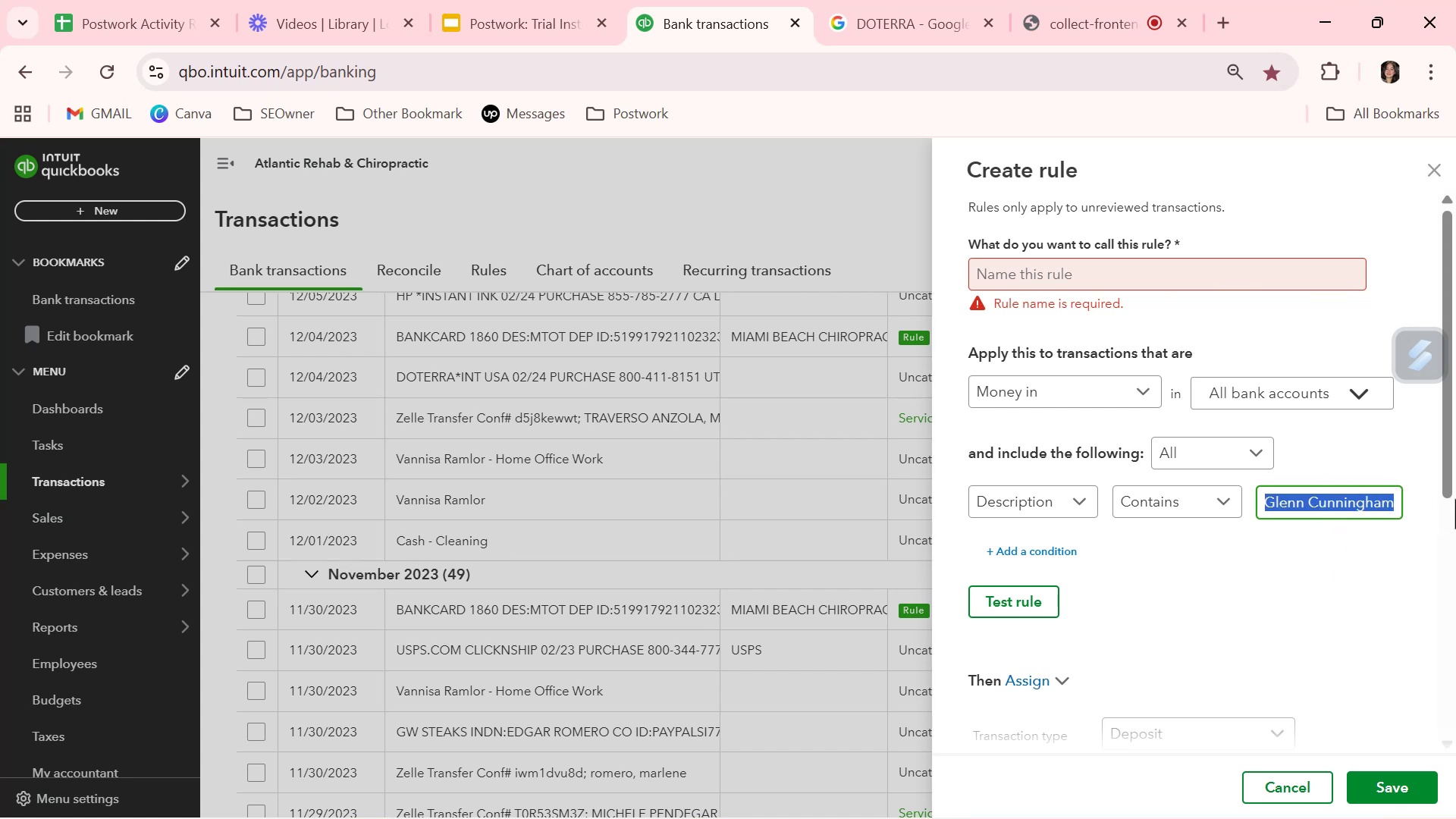 
key(Control+ControlLeft)
 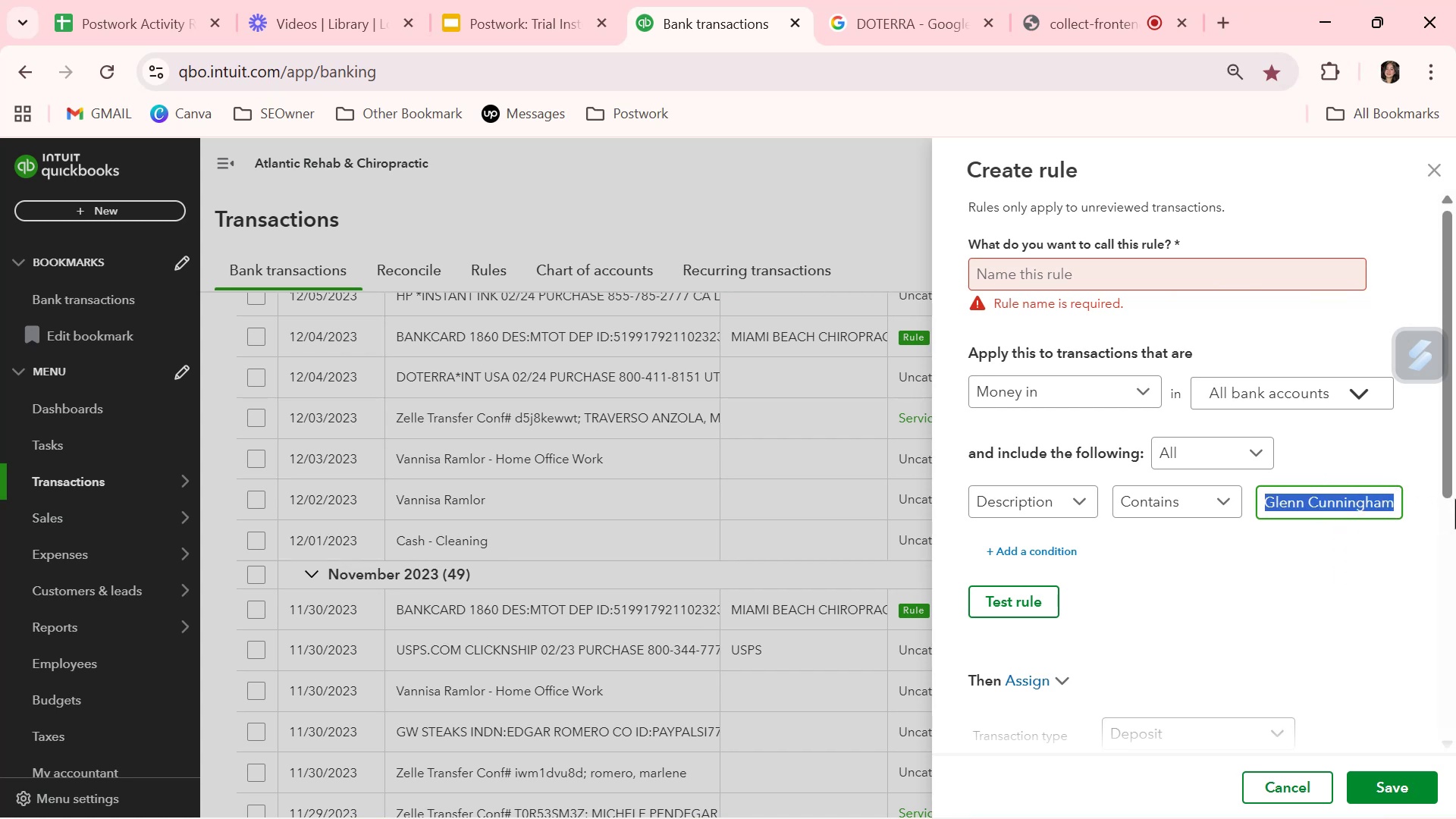 
key(Control+C)
 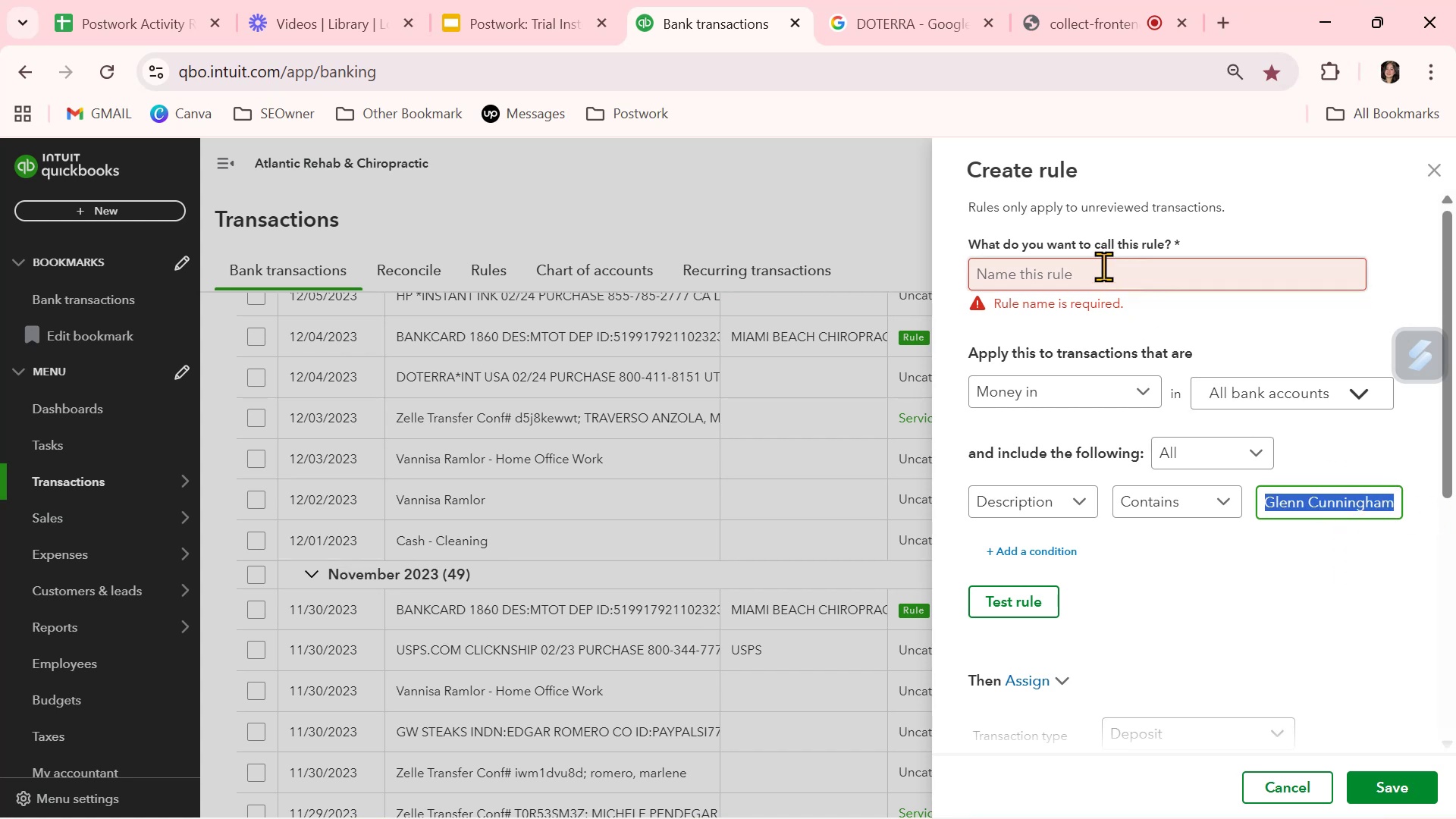 
left_click([1103, 265])
 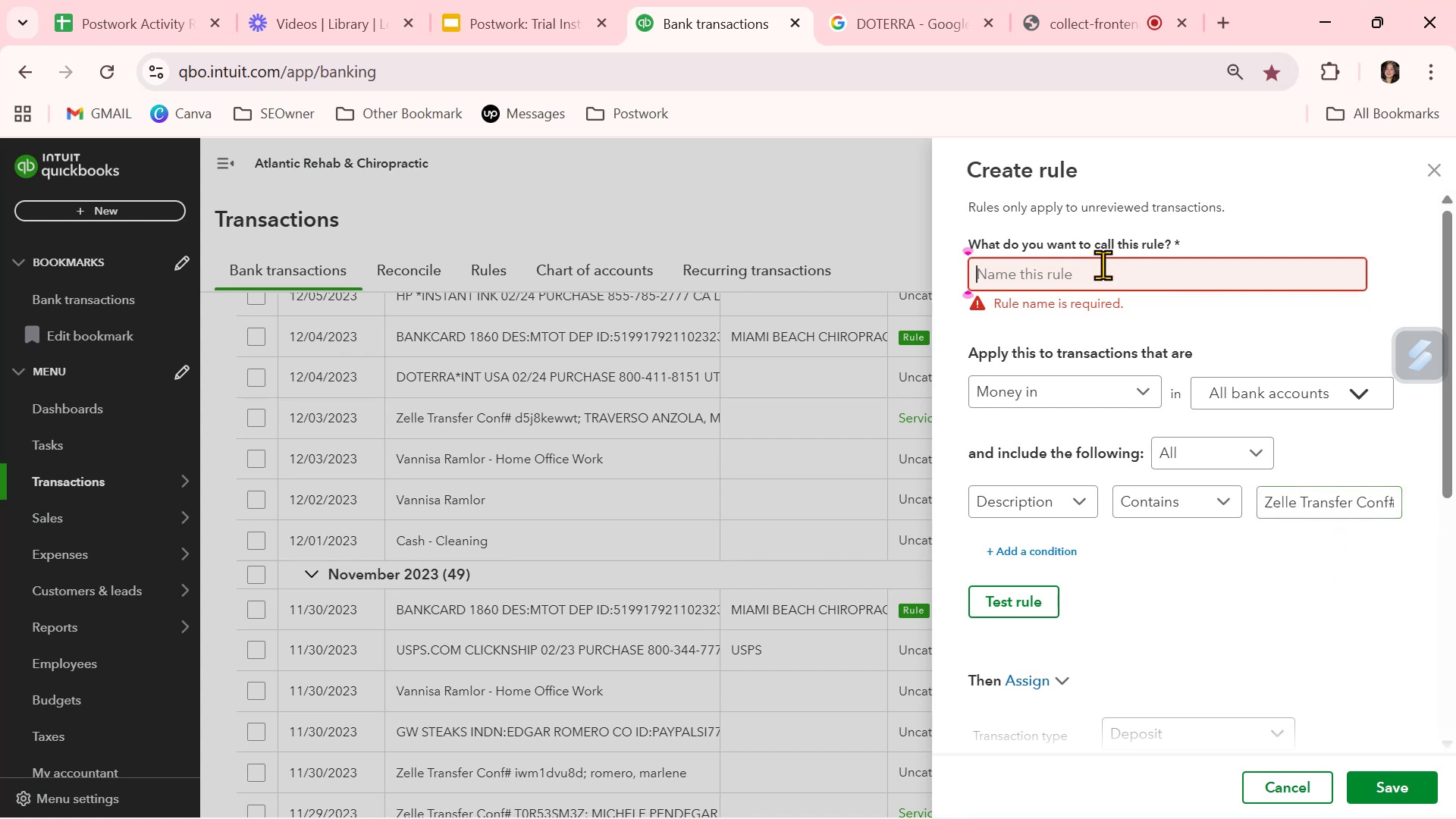 
key(Control+ControlLeft)
 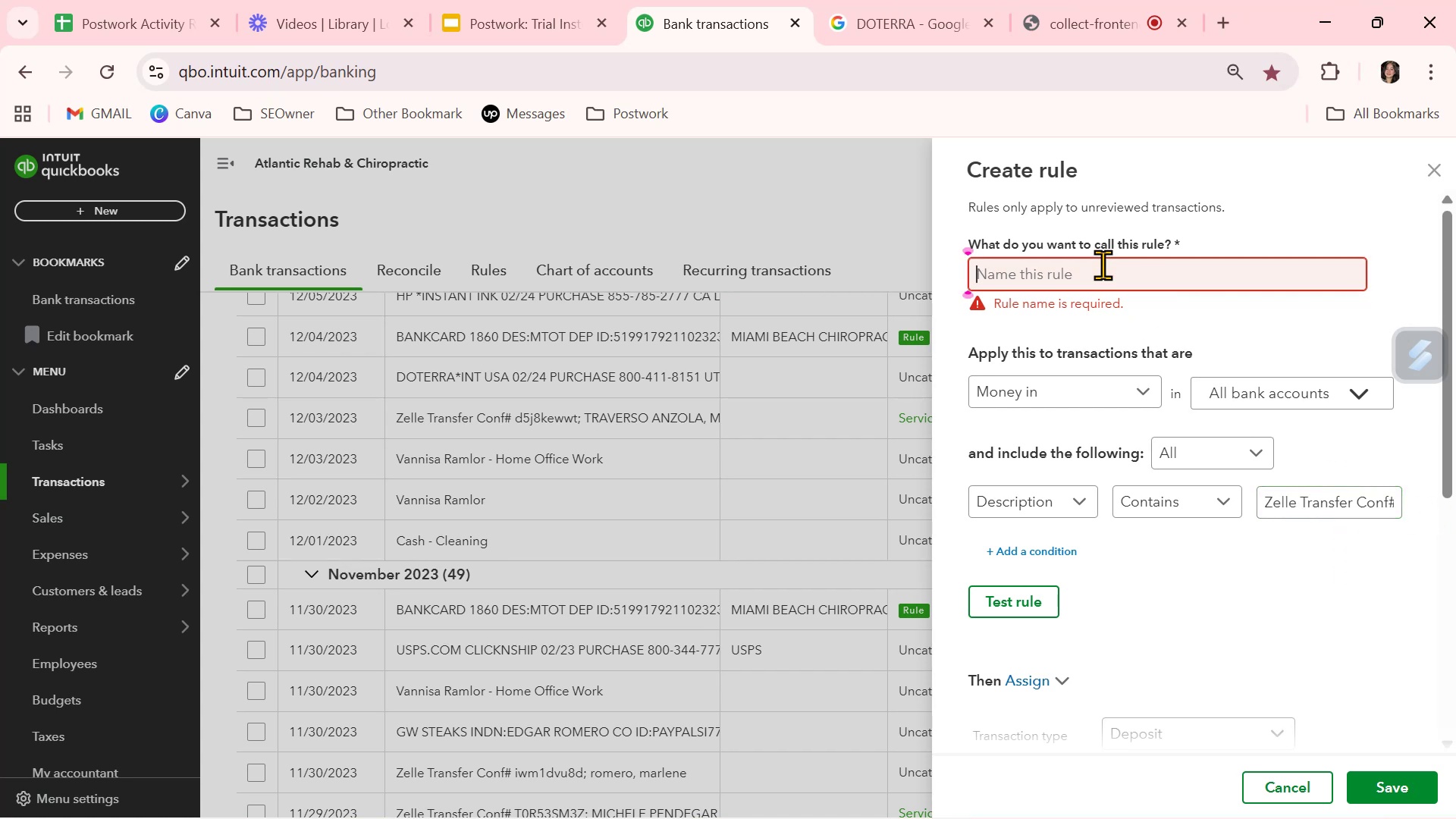 
key(Control+V)
 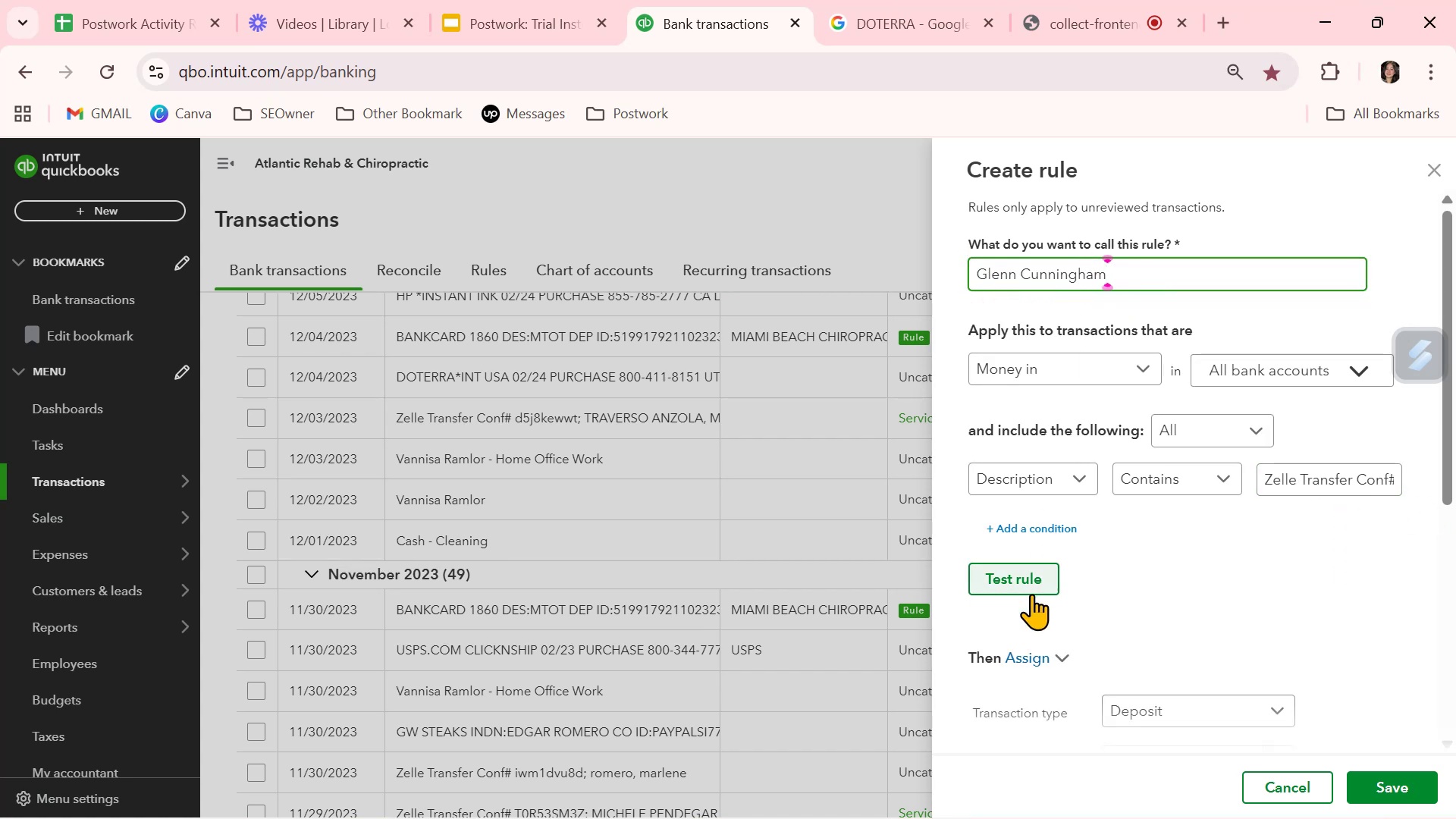 
left_click([1031, 587])
 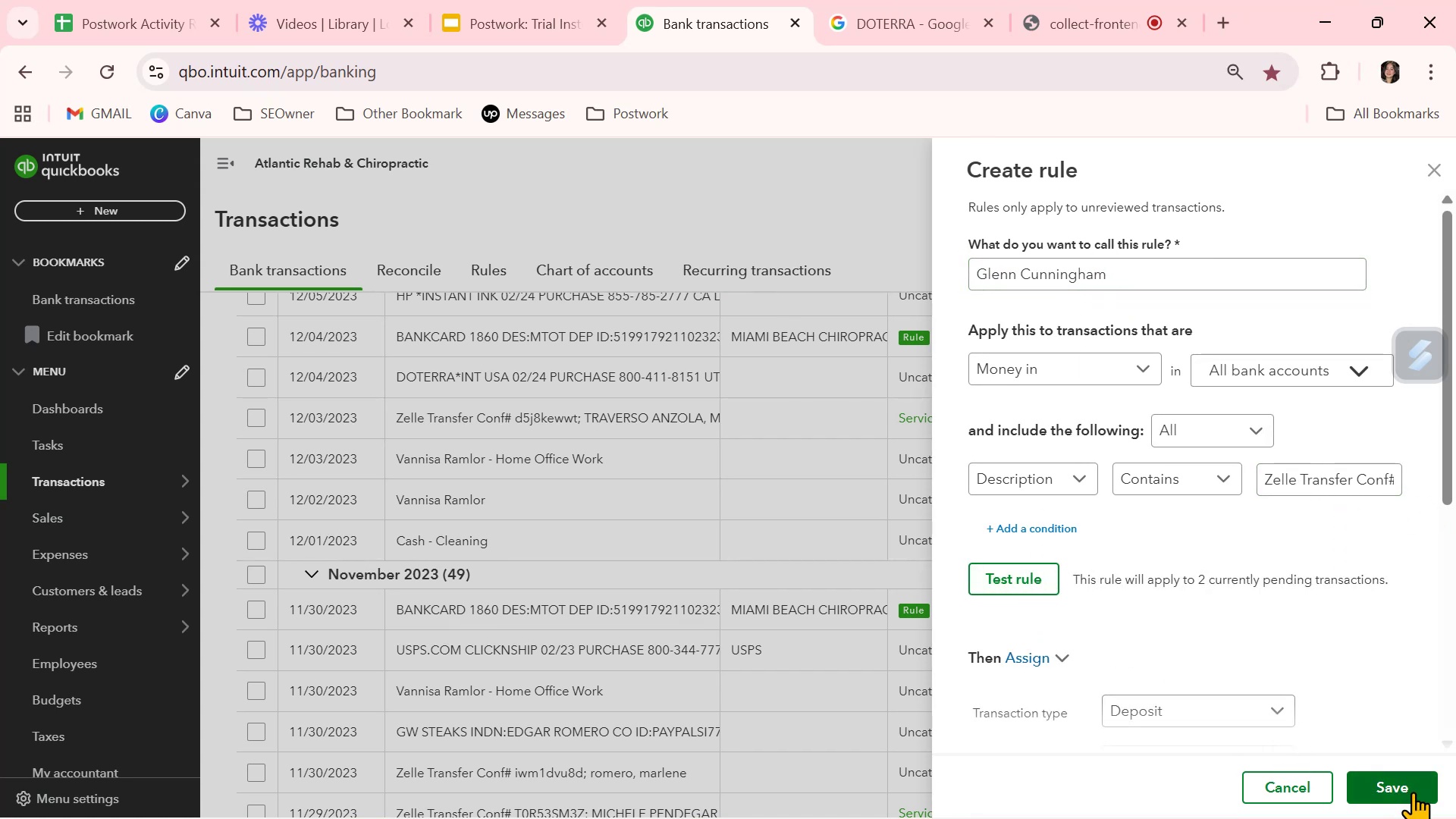 
left_click([1410, 779])
 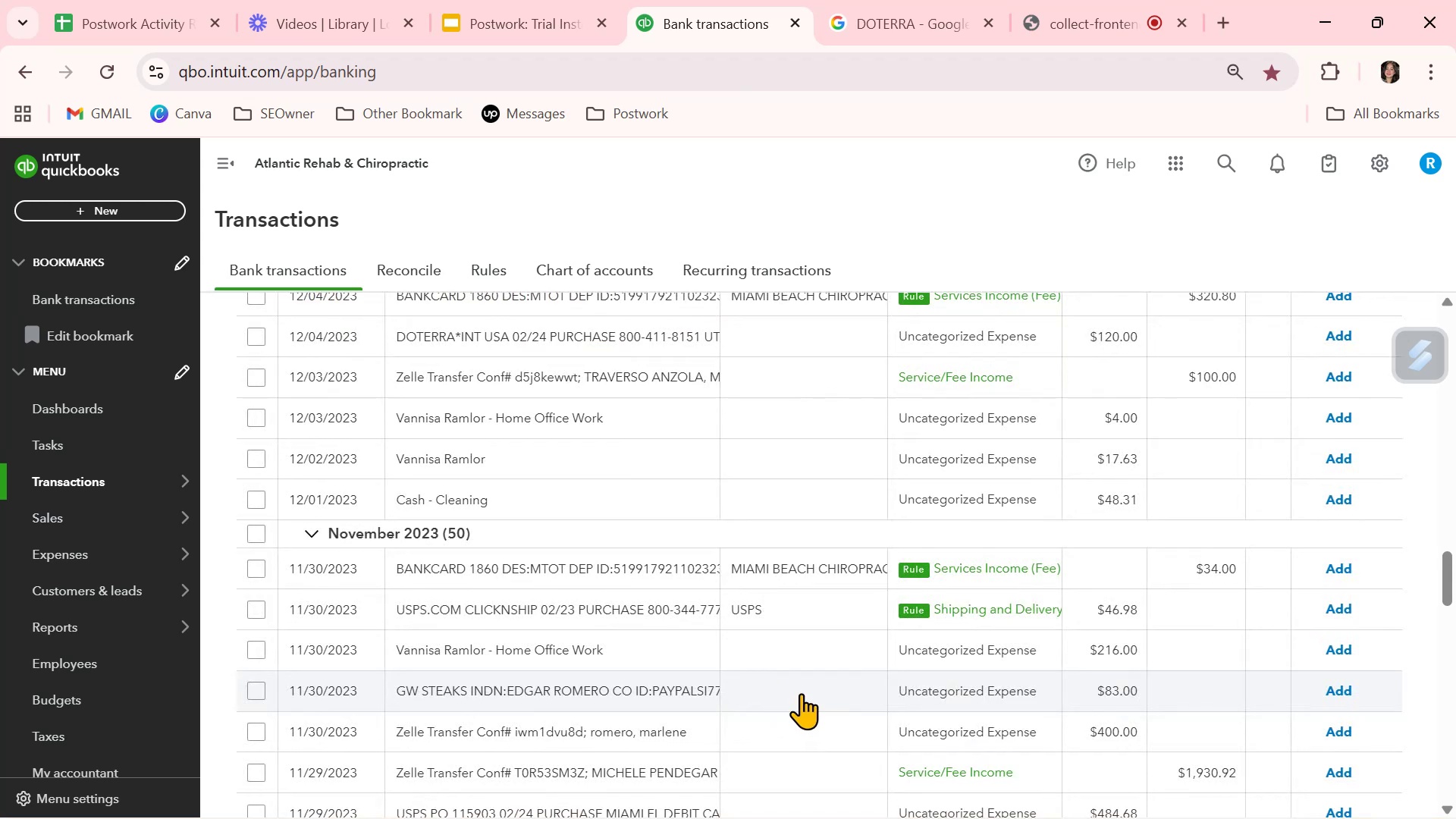 
wait(8.72)
 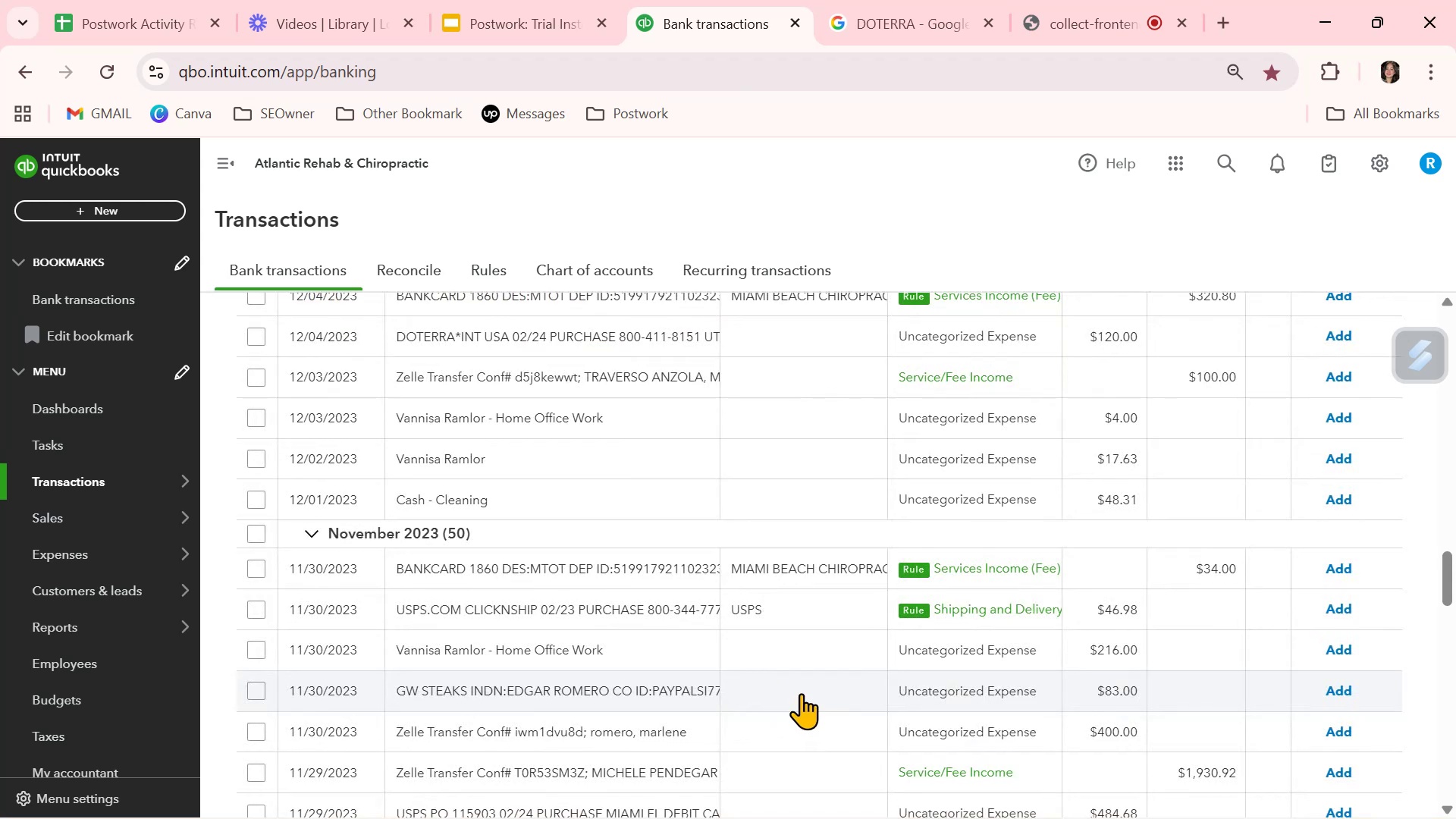 
left_click([835, 376])
 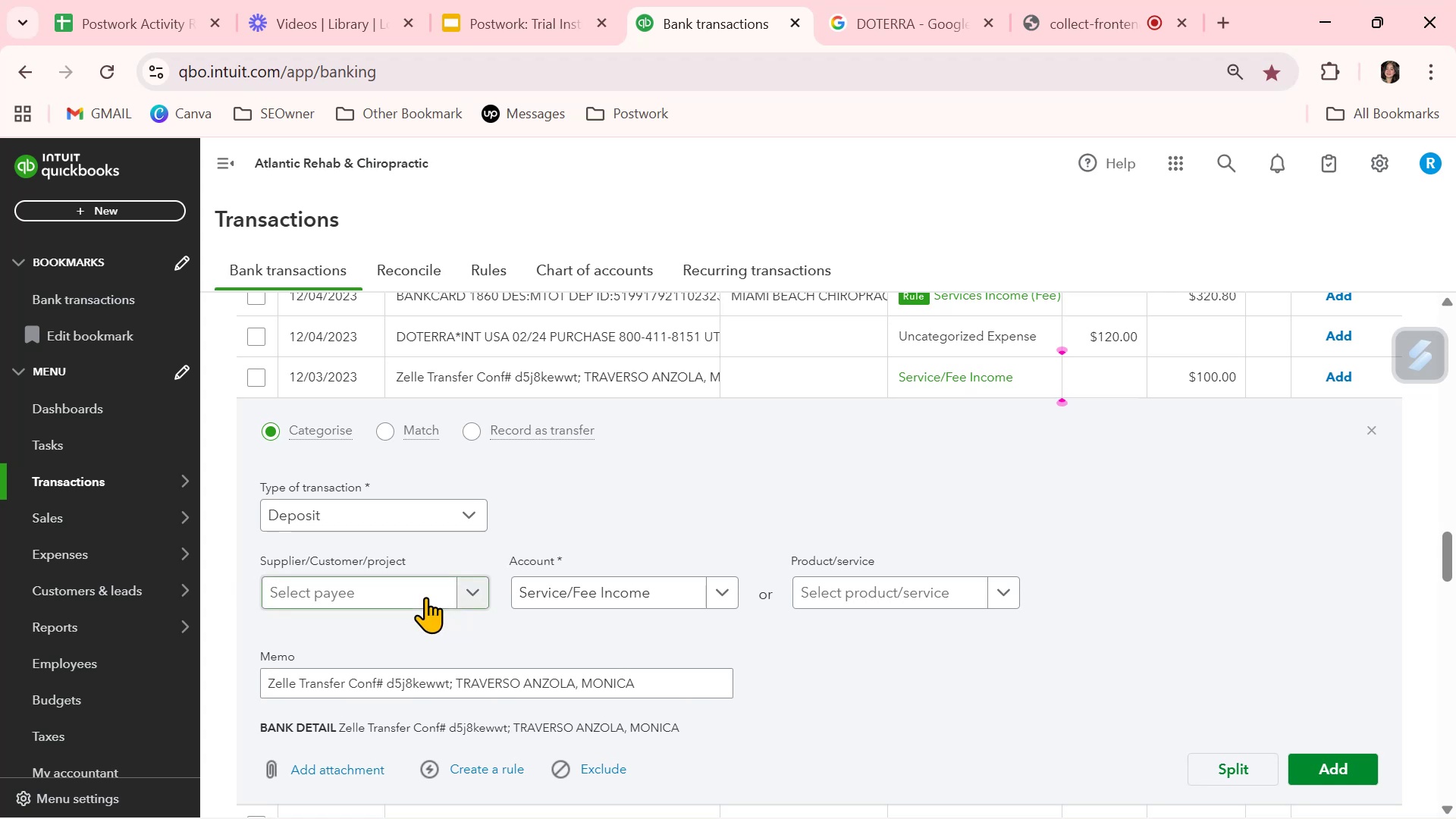 
wait(6.1)
 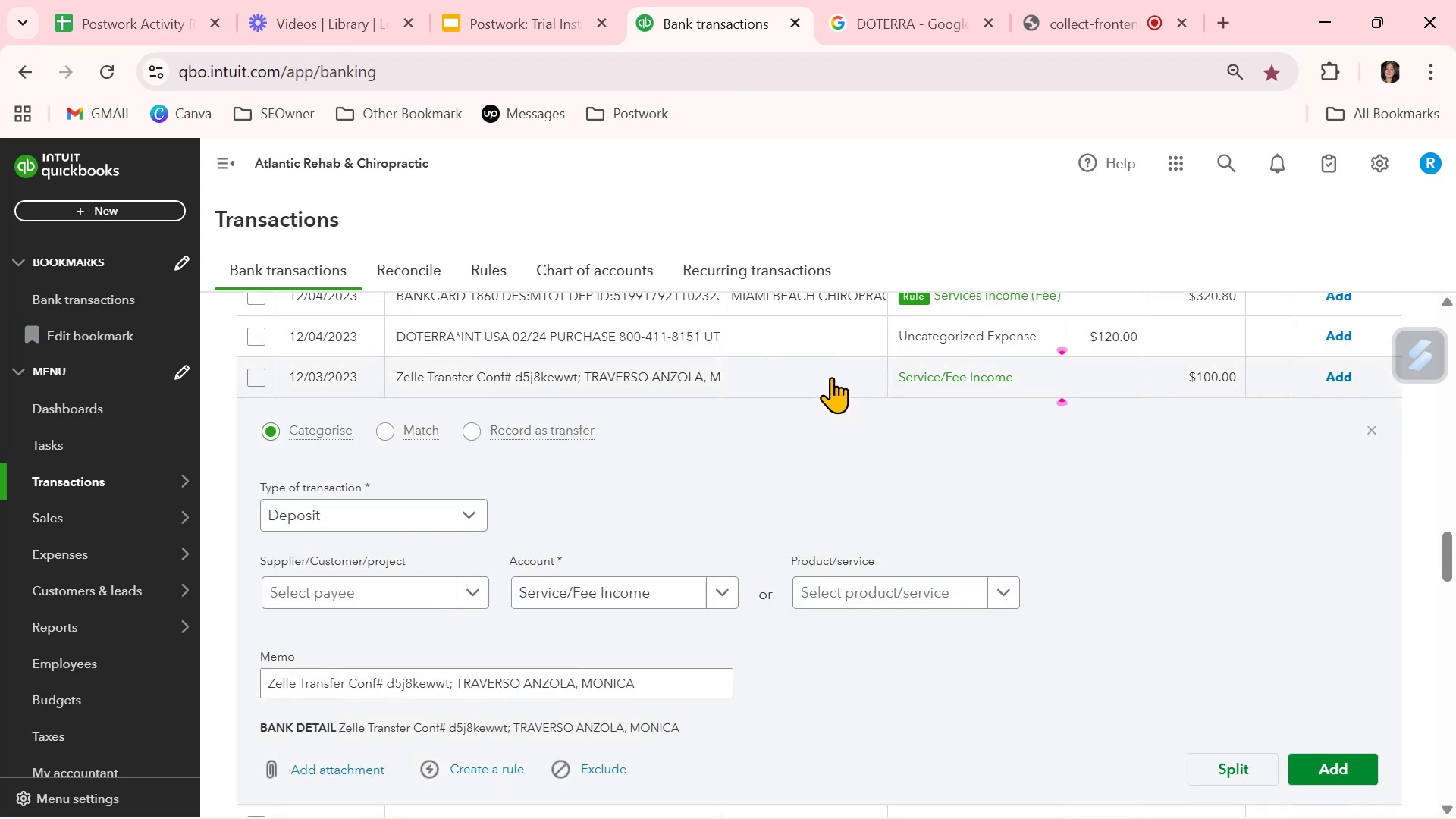 
left_click_drag(start_coordinate=[456, 679], to_coordinate=[669, 690])
 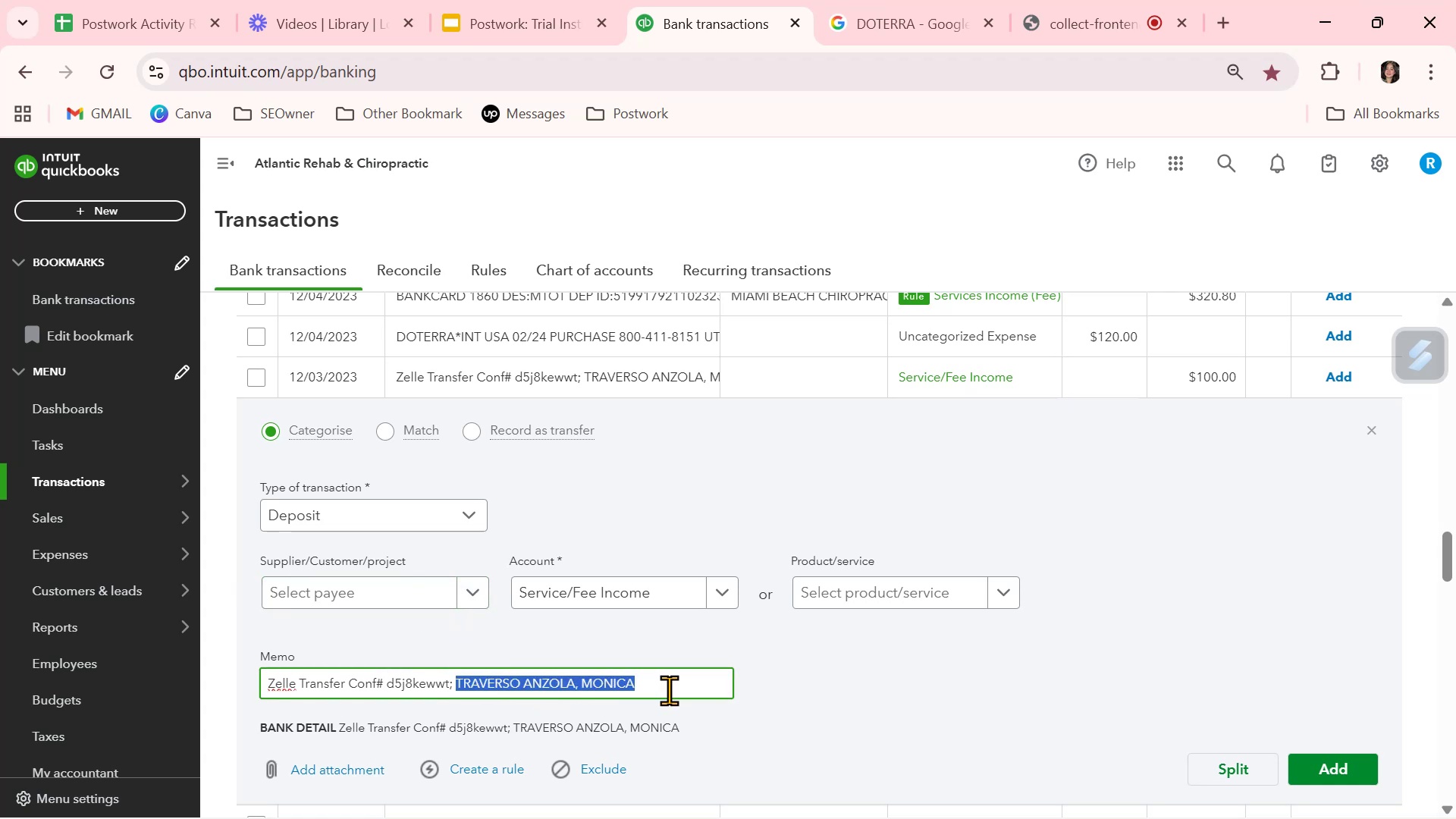 
key(Control+ControlLeft)
 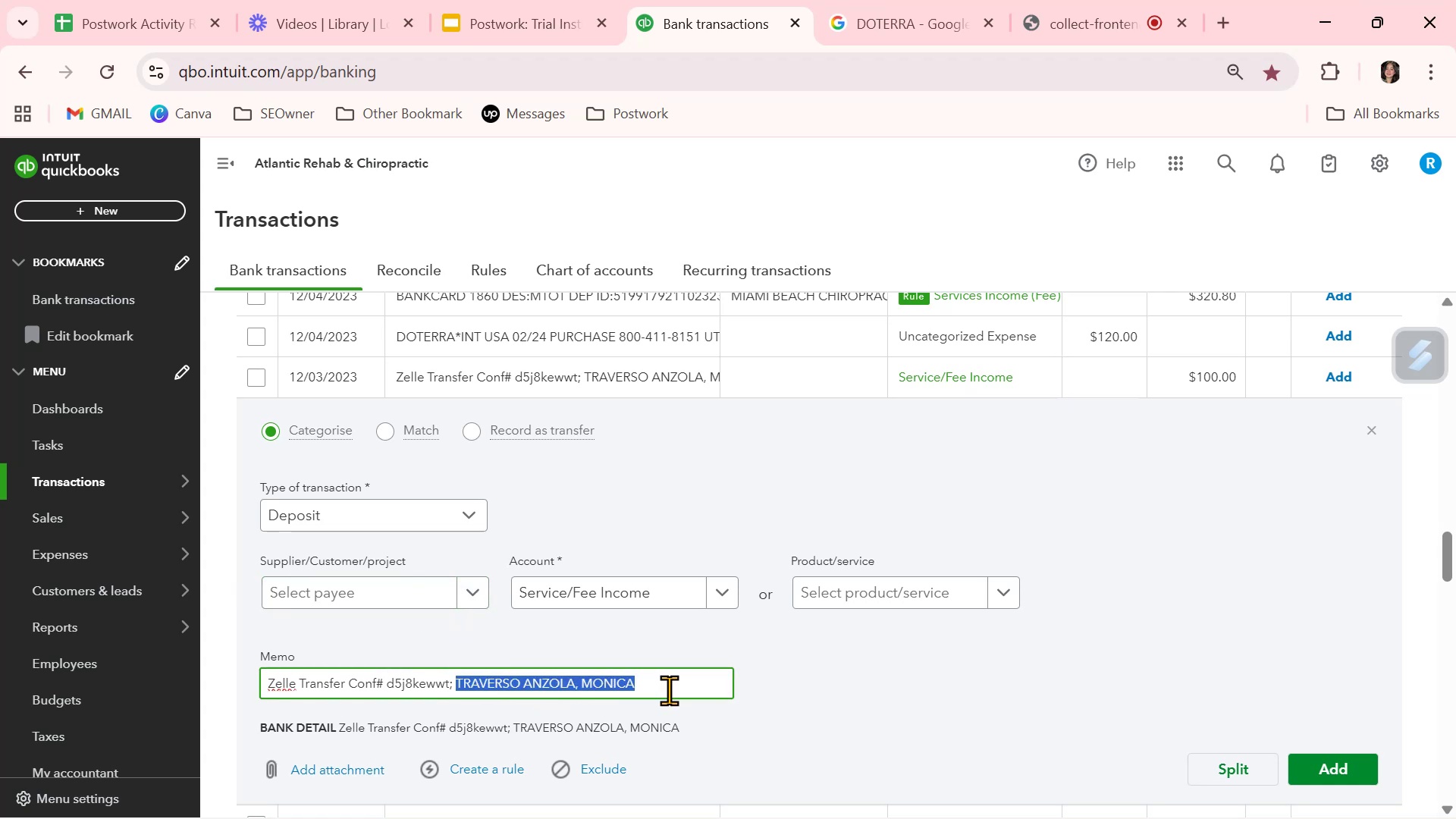 
key(Control+C)
 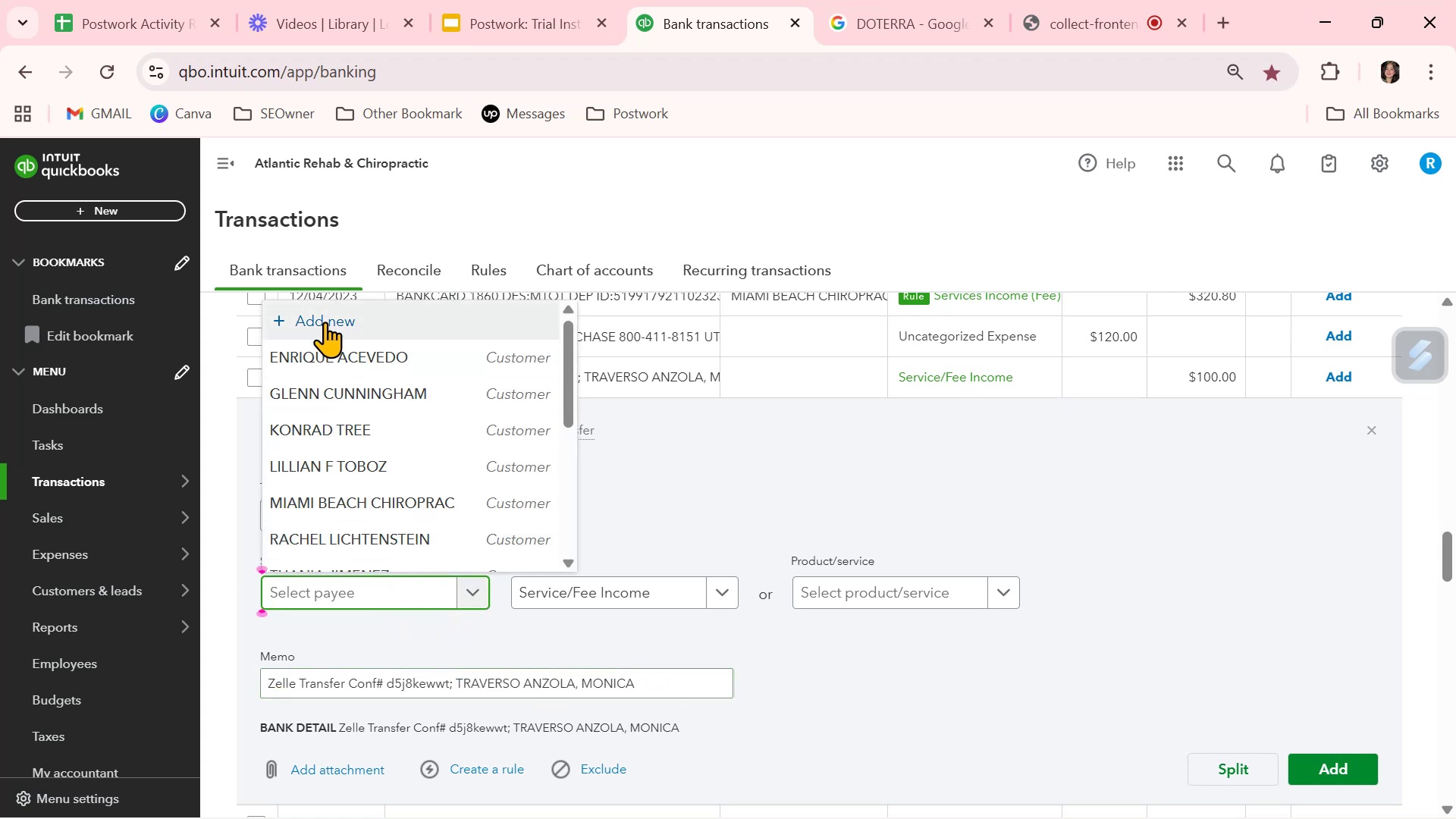 
key(Control+ControlLeft)
 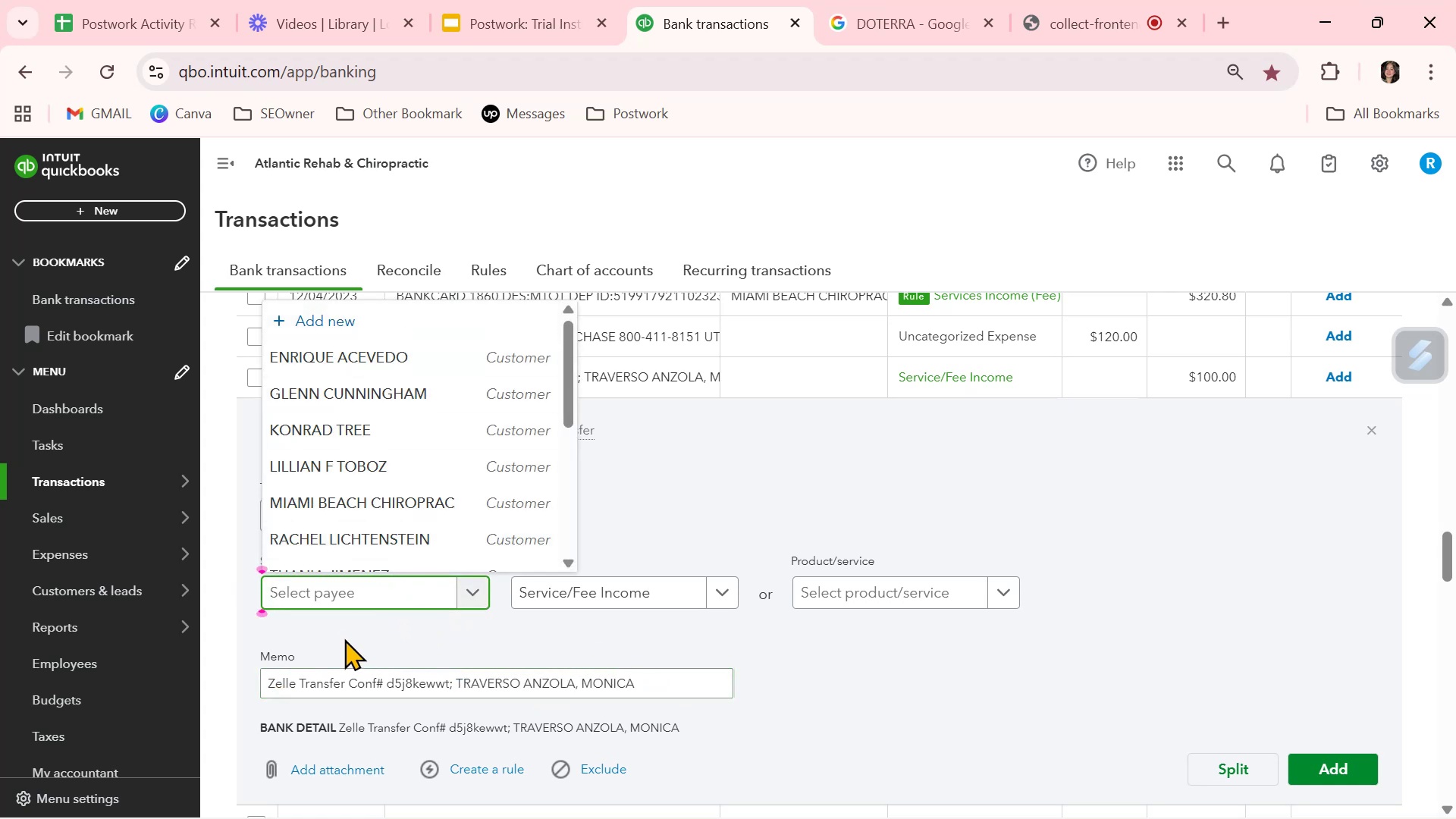 
key(Control+V)
 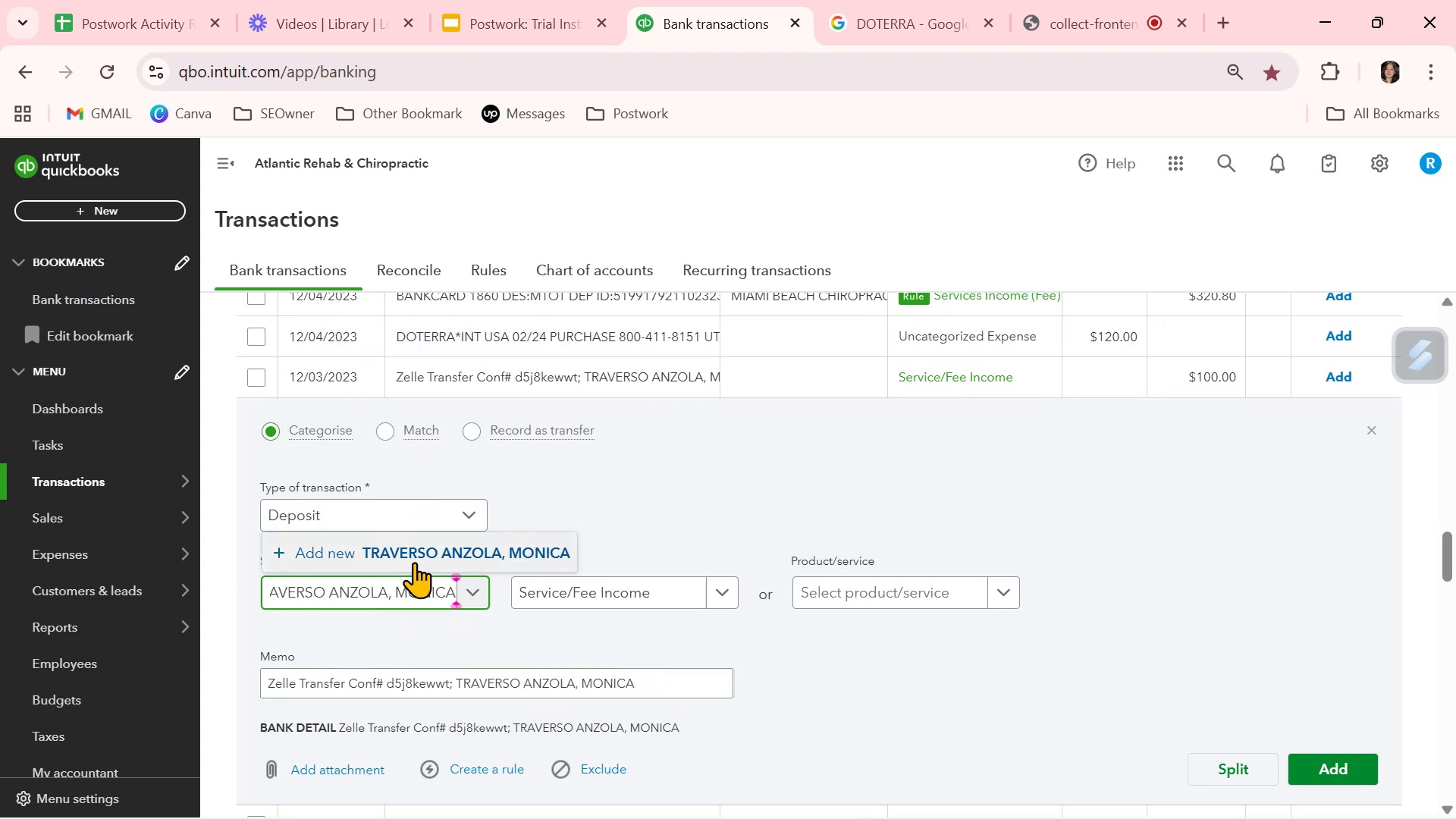 
left_click([417, 552])
 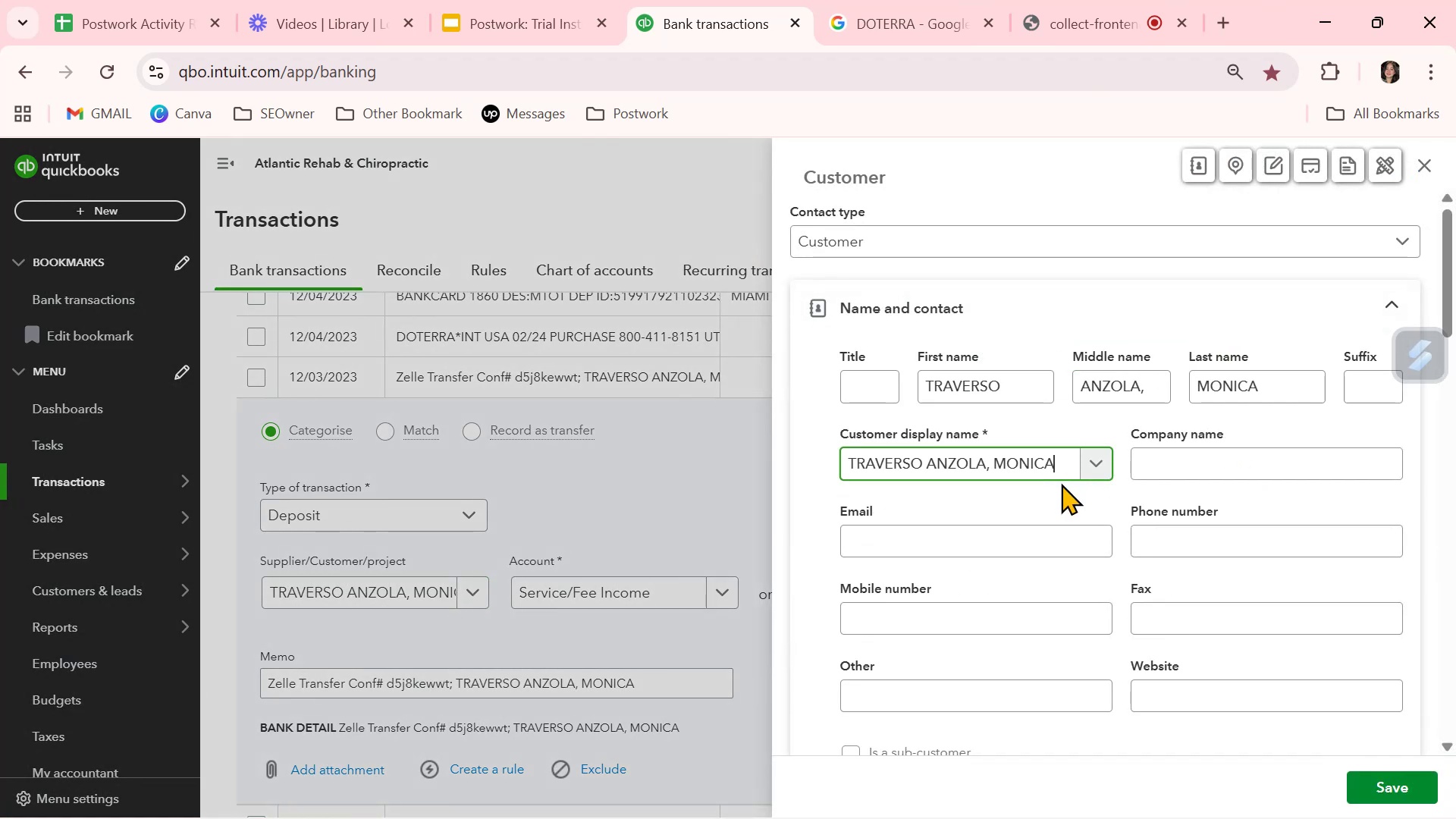 
left_click_drag(start_coordinate=[1268, 390], to_coordinate=[1173, 390])
 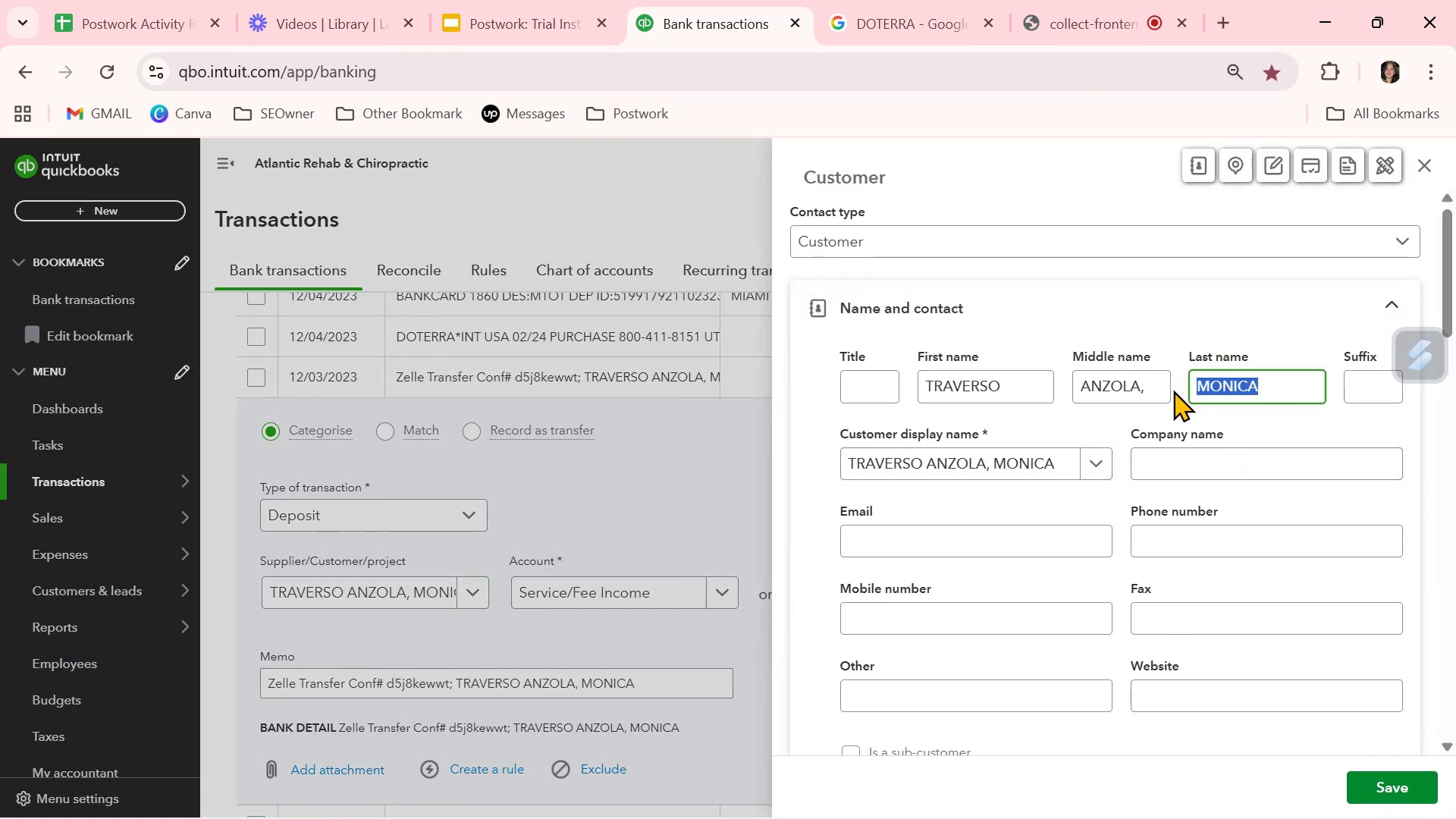 
key(Backspace)
 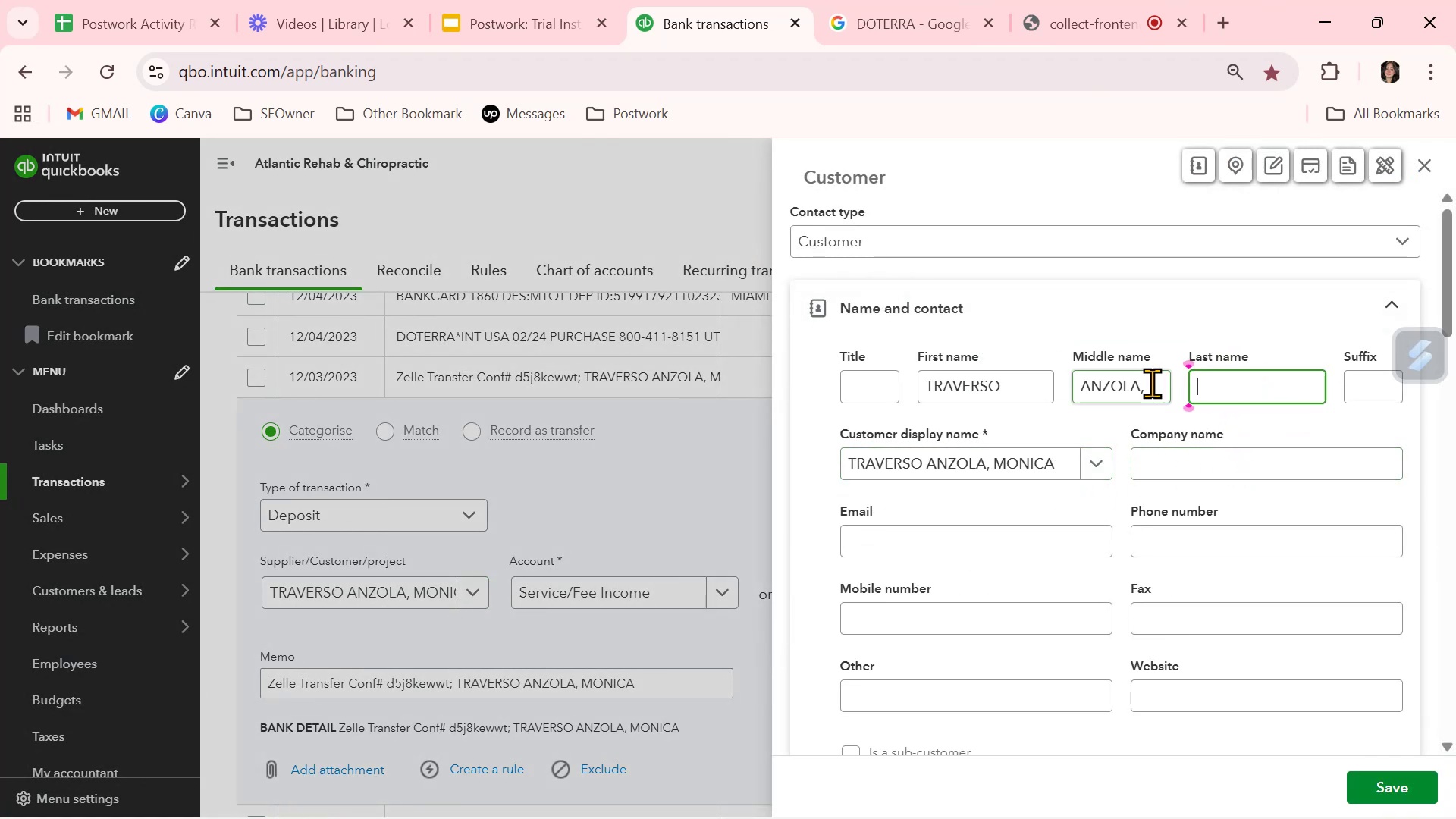 
left_click_drag(start_coordinate=[1152, 383], to_coordinate=[1018, 392])
 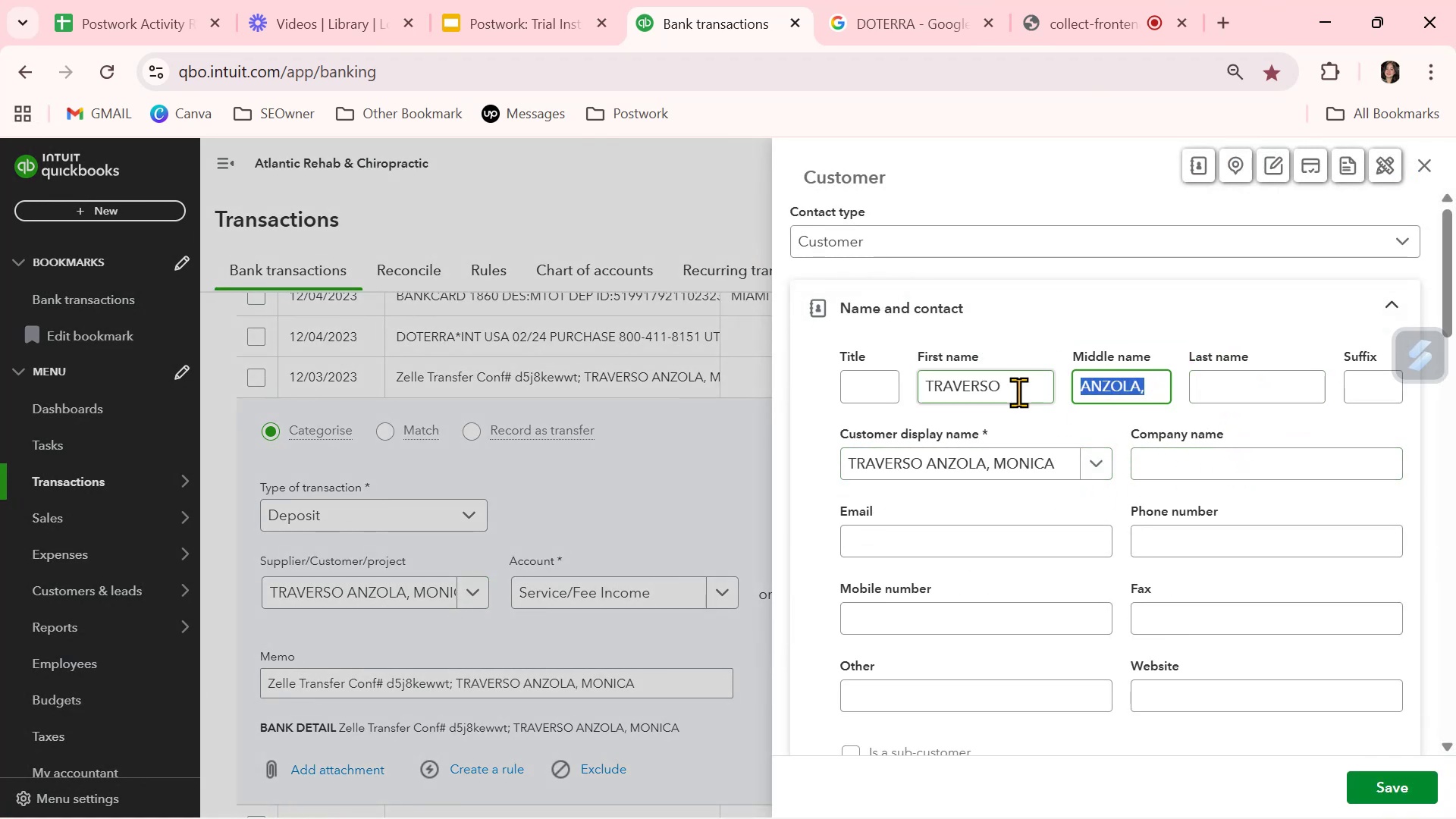 
key(Backspace)
 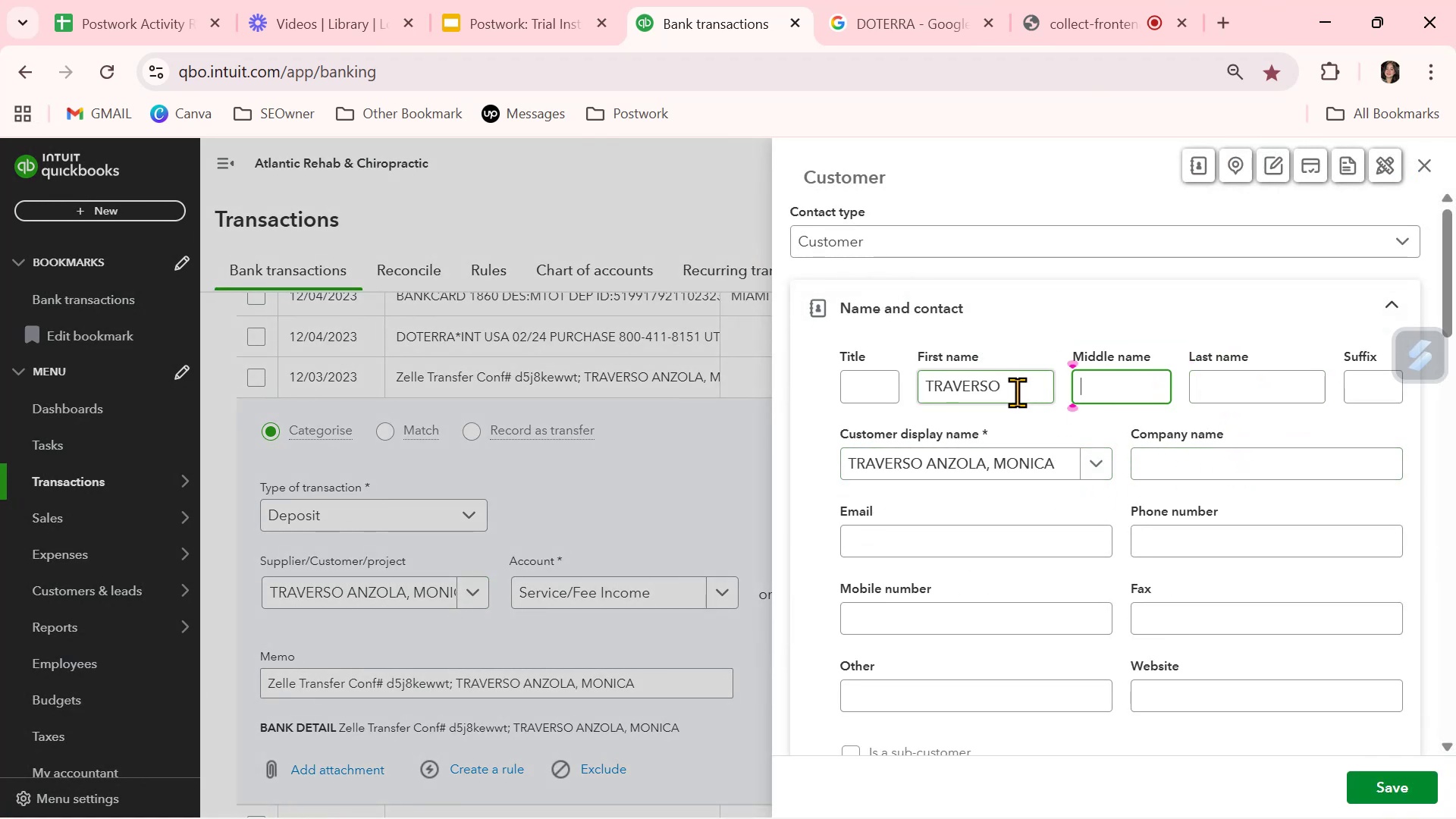 
left_click_drag(start_coordinate=[1015, 391], to_coordinate=[878, 388])
 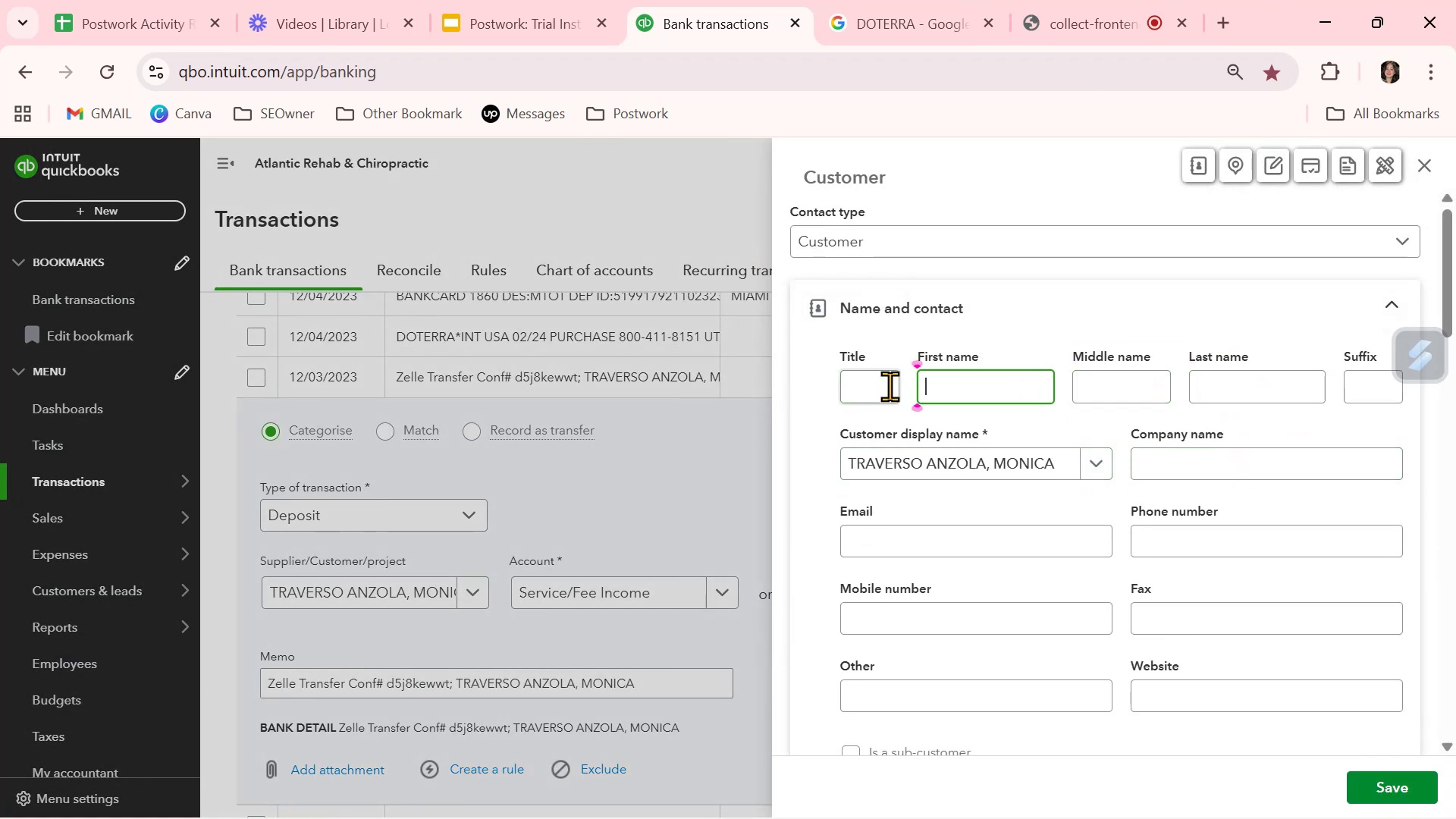 
key(Backspace)
 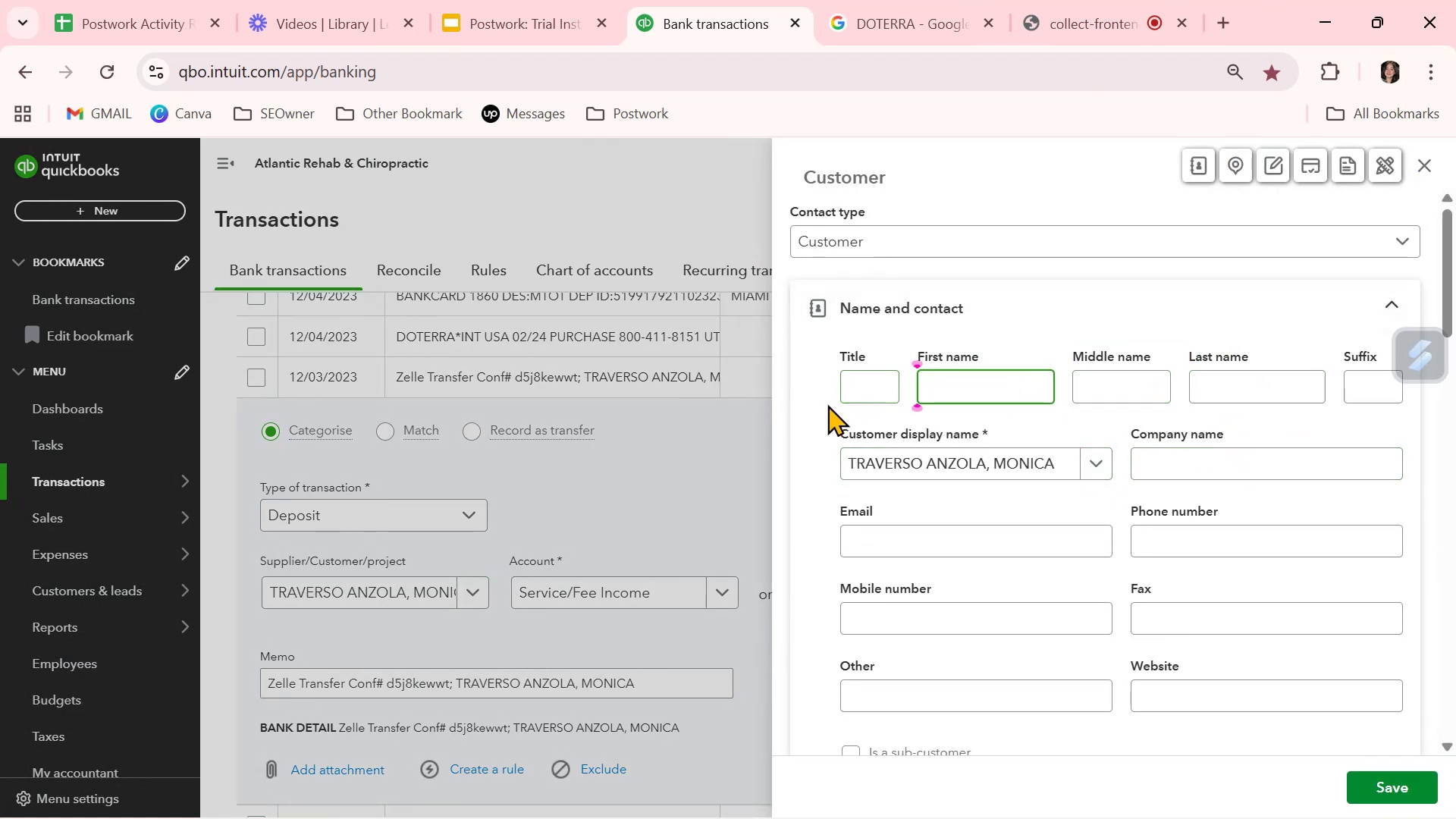 
left_click([818, 399])
 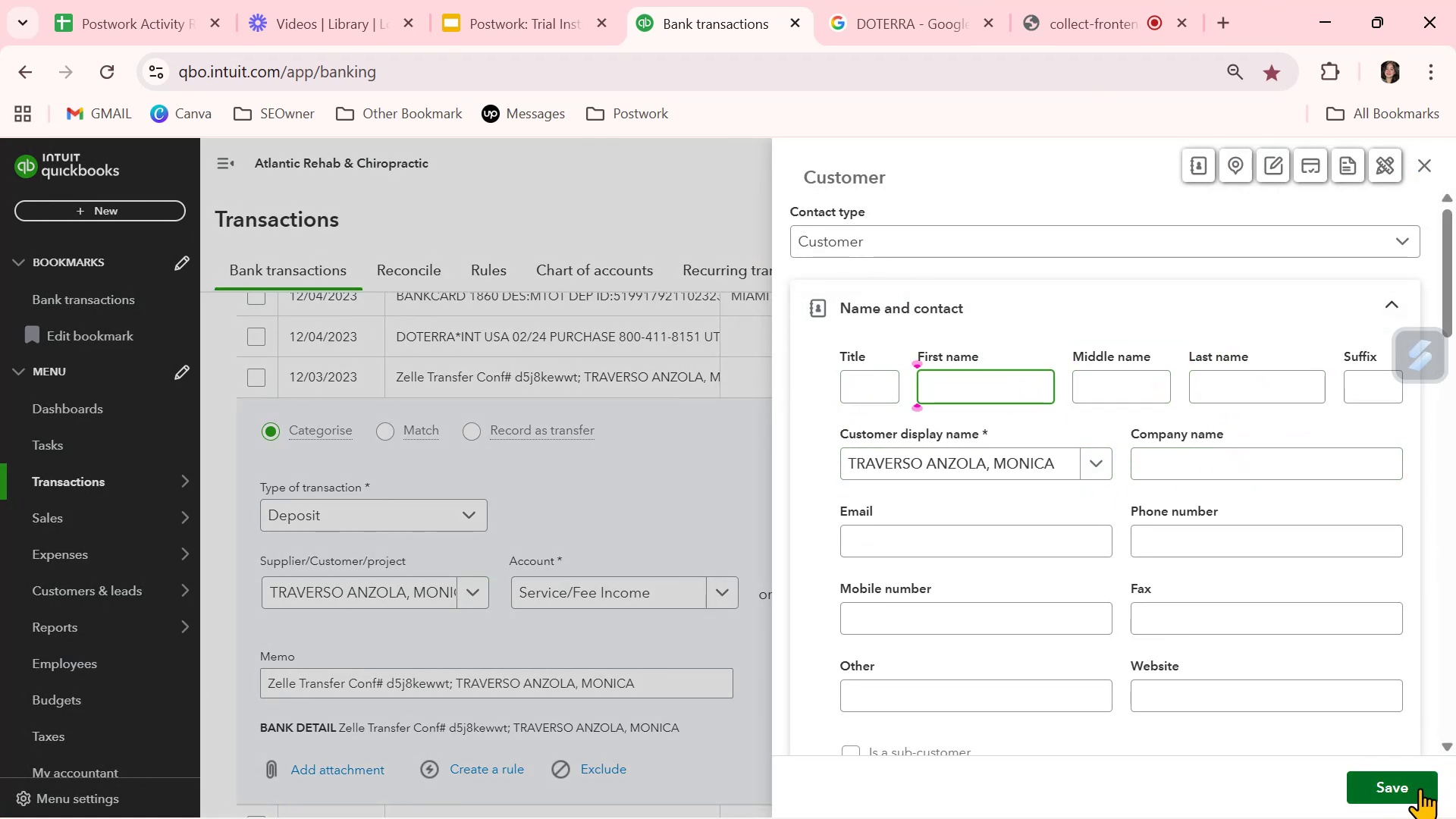 
left_click([1420, 788])
 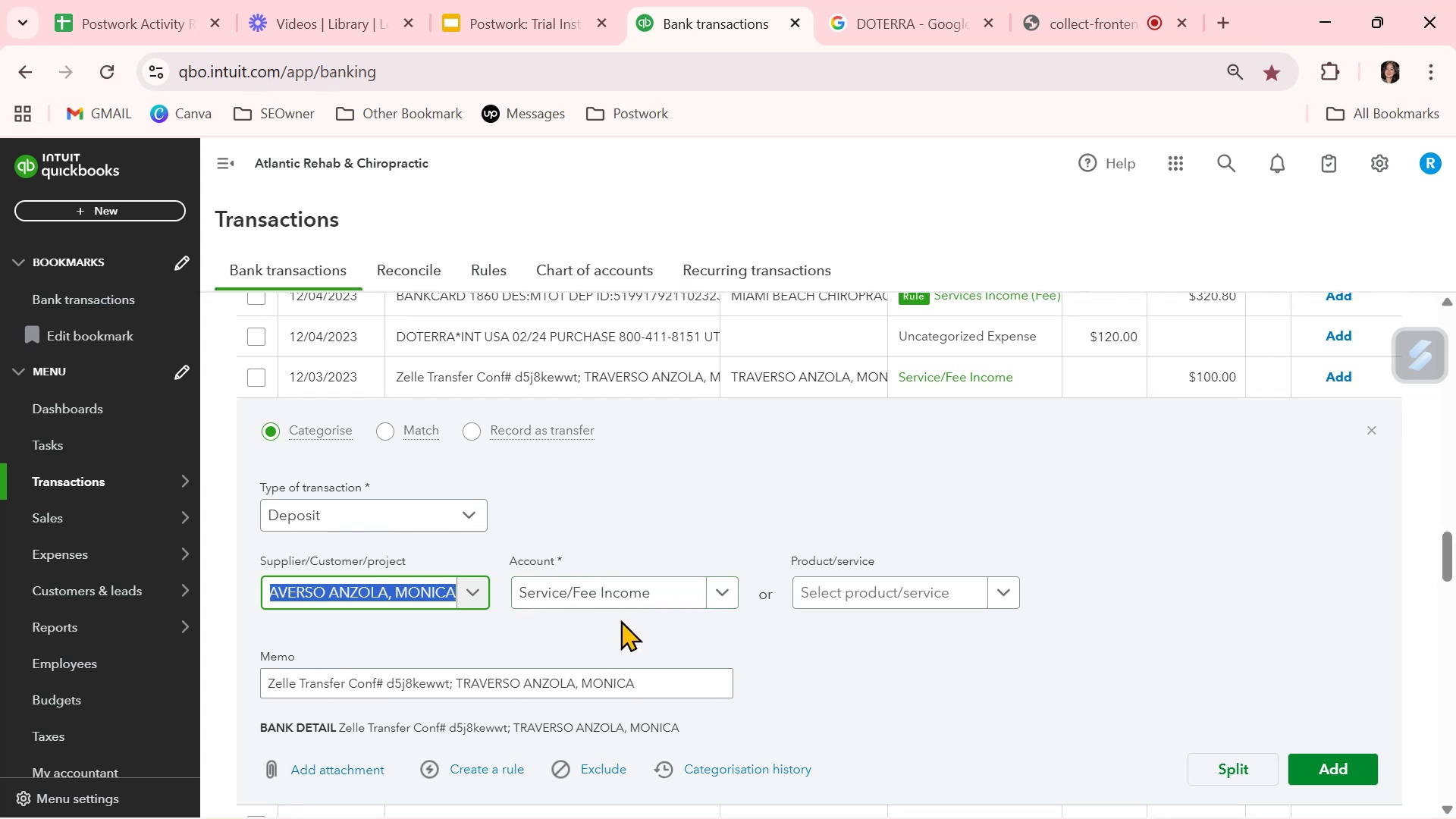 
left_click([508, 773])
 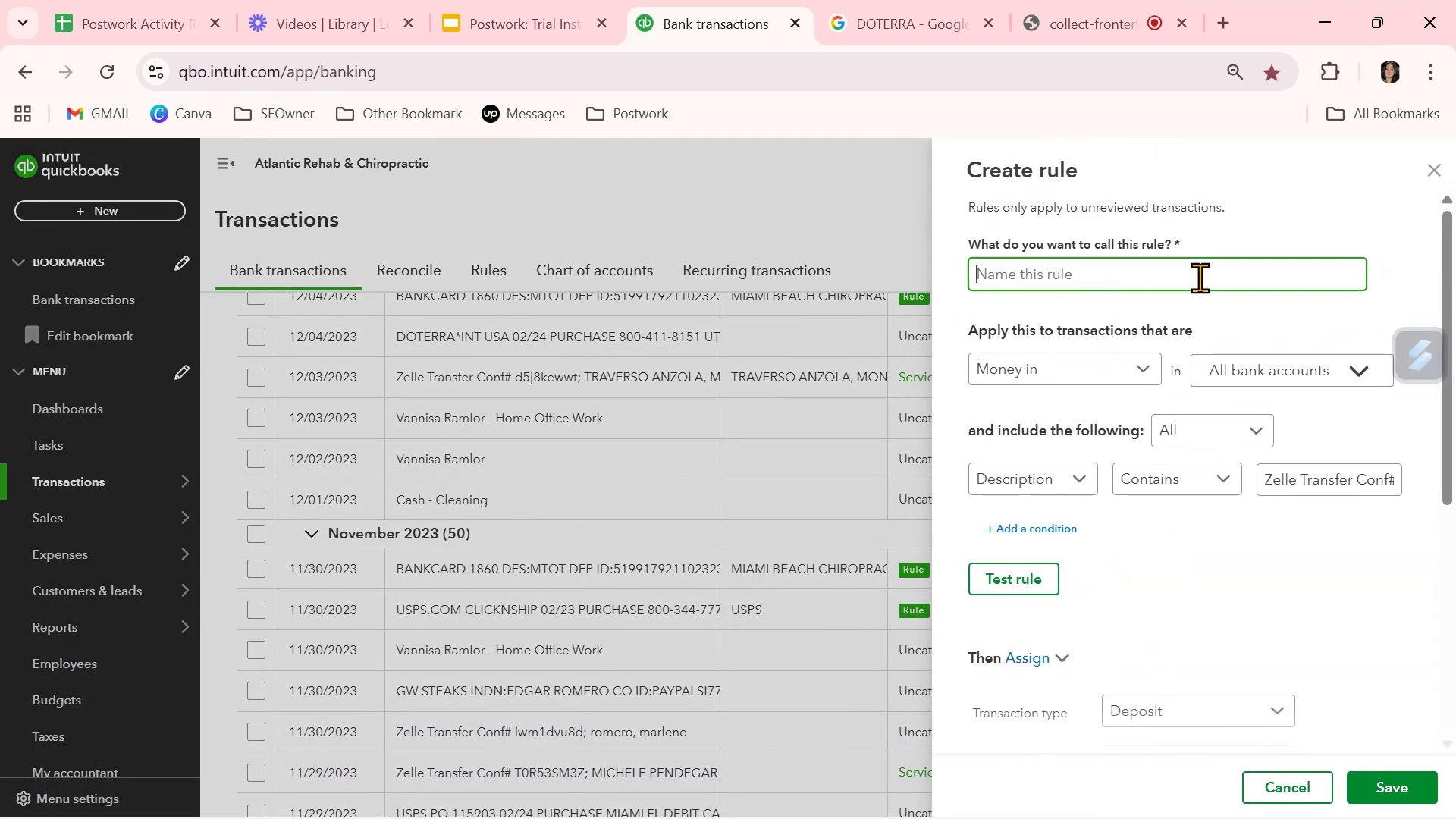 
key(Control+ControlLeft)
 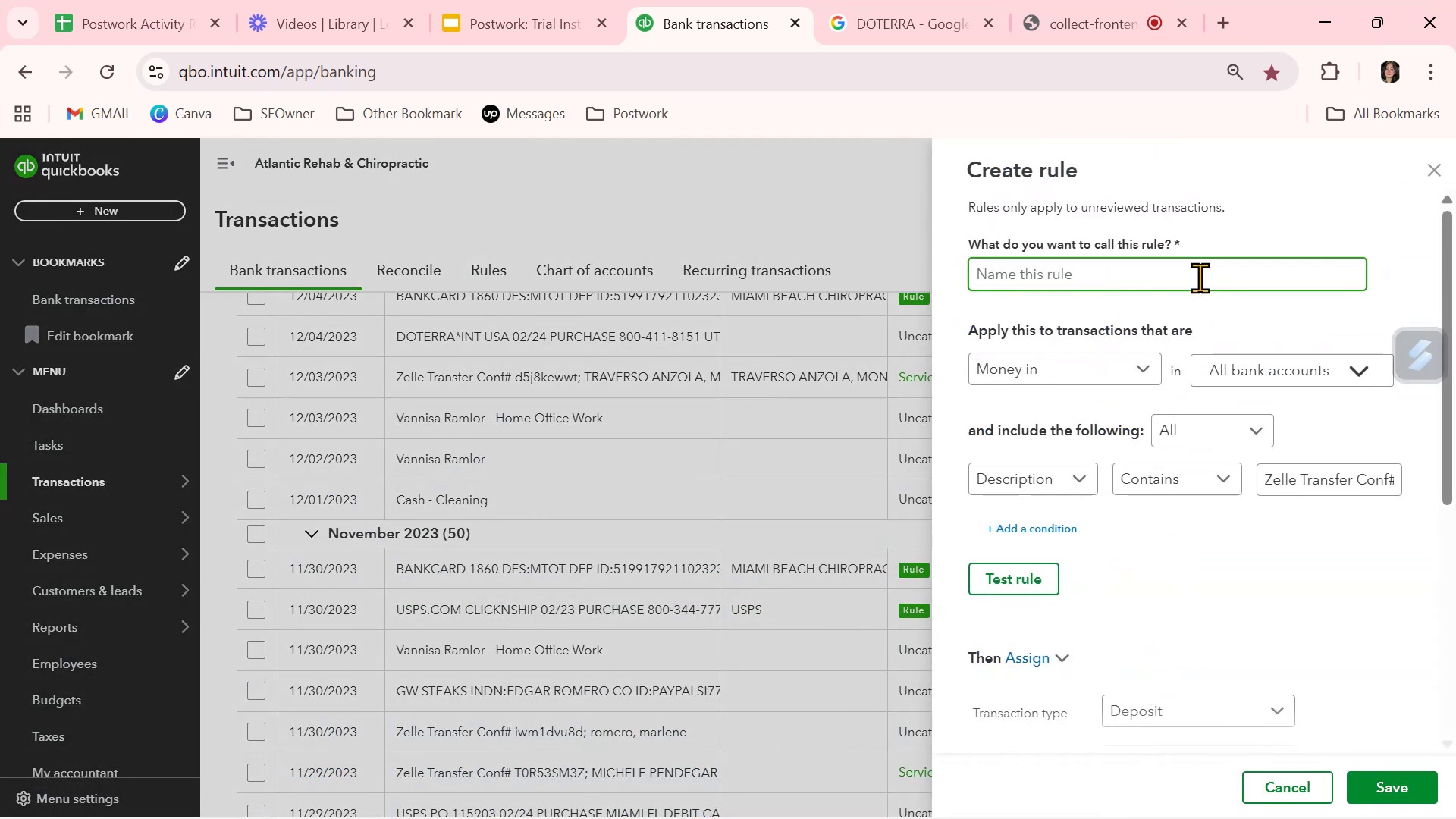 
key(Control+V)
 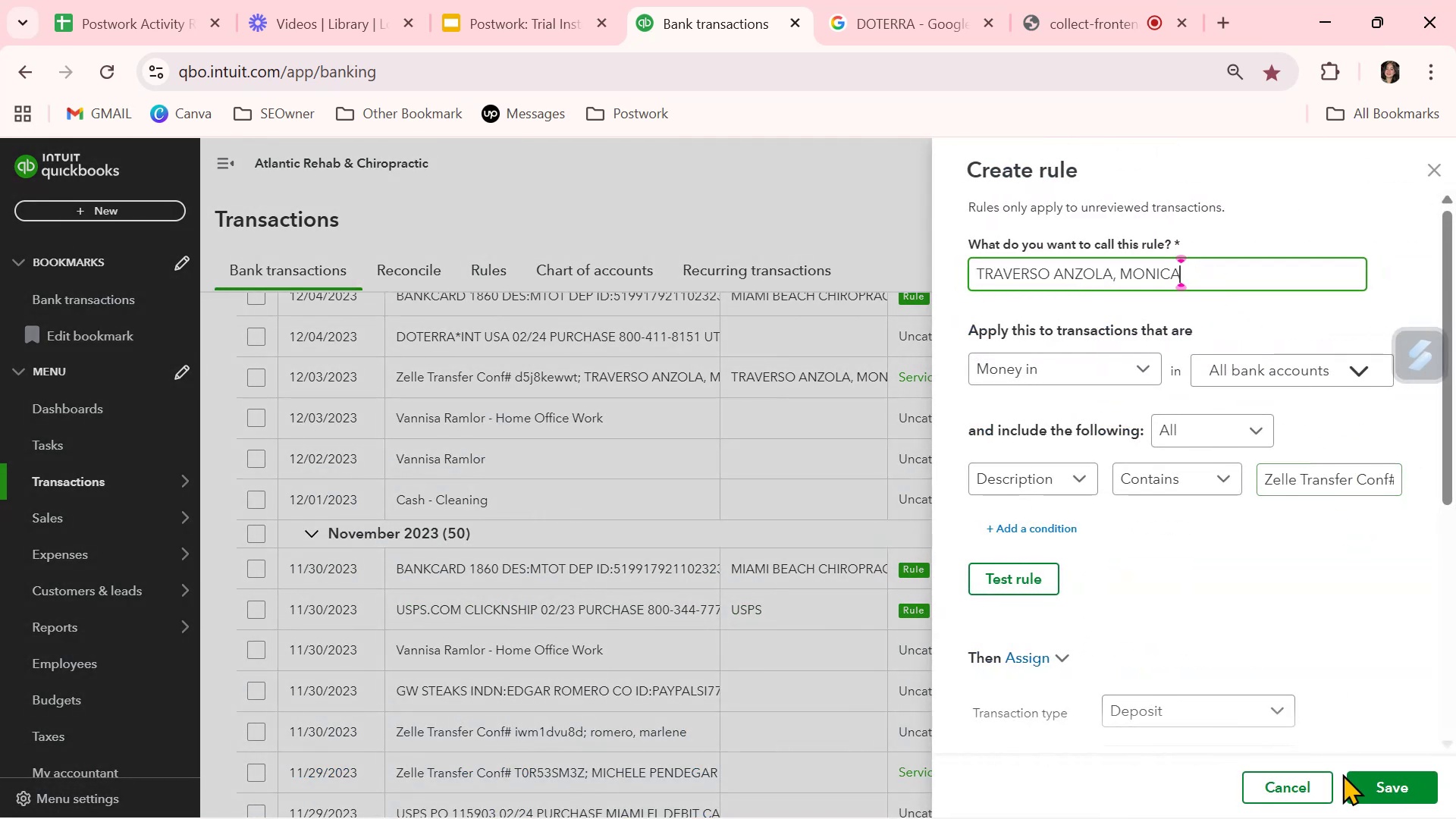 
left_click([1018, 578])
 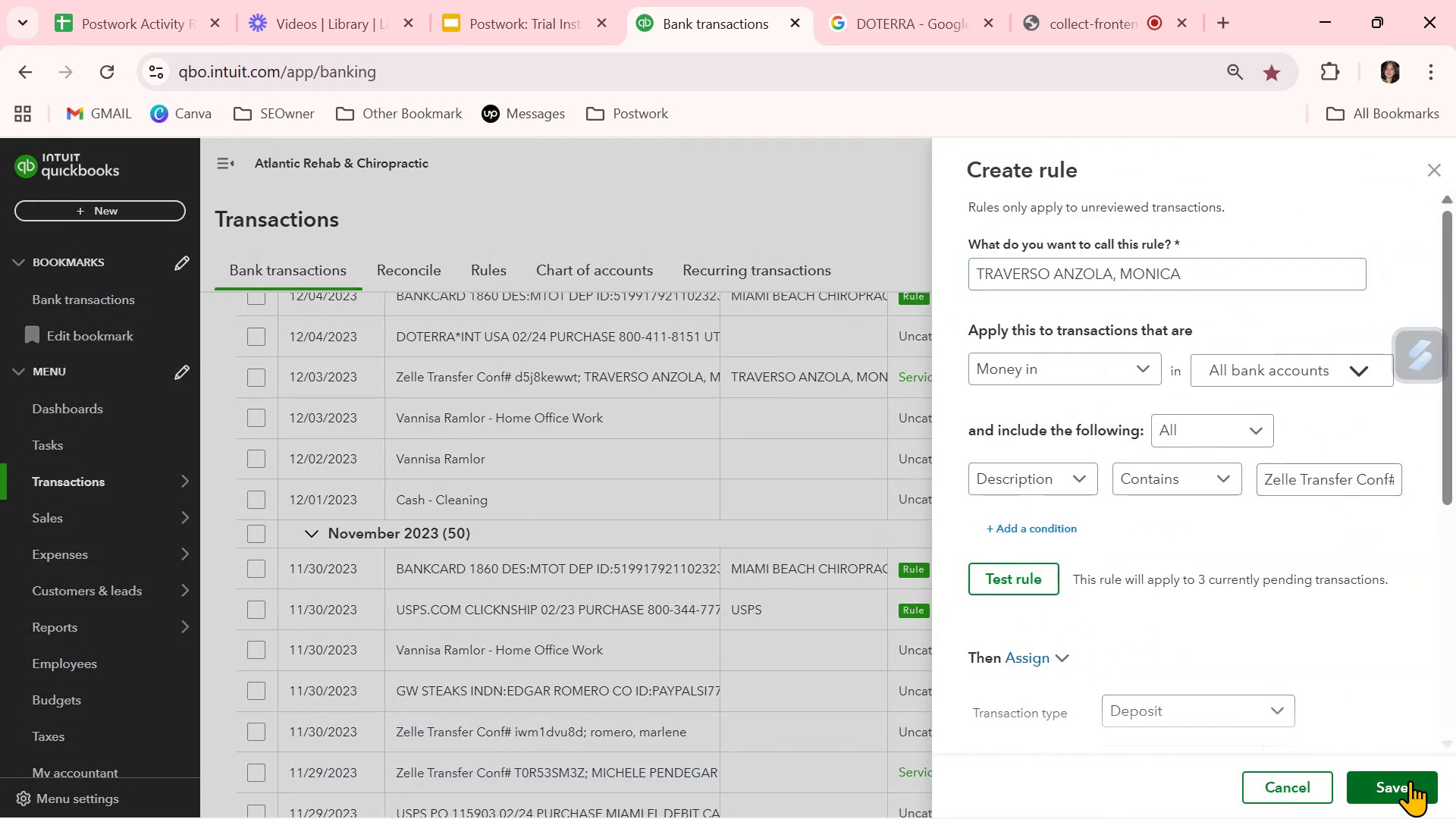 
left_click([1410, 780])
 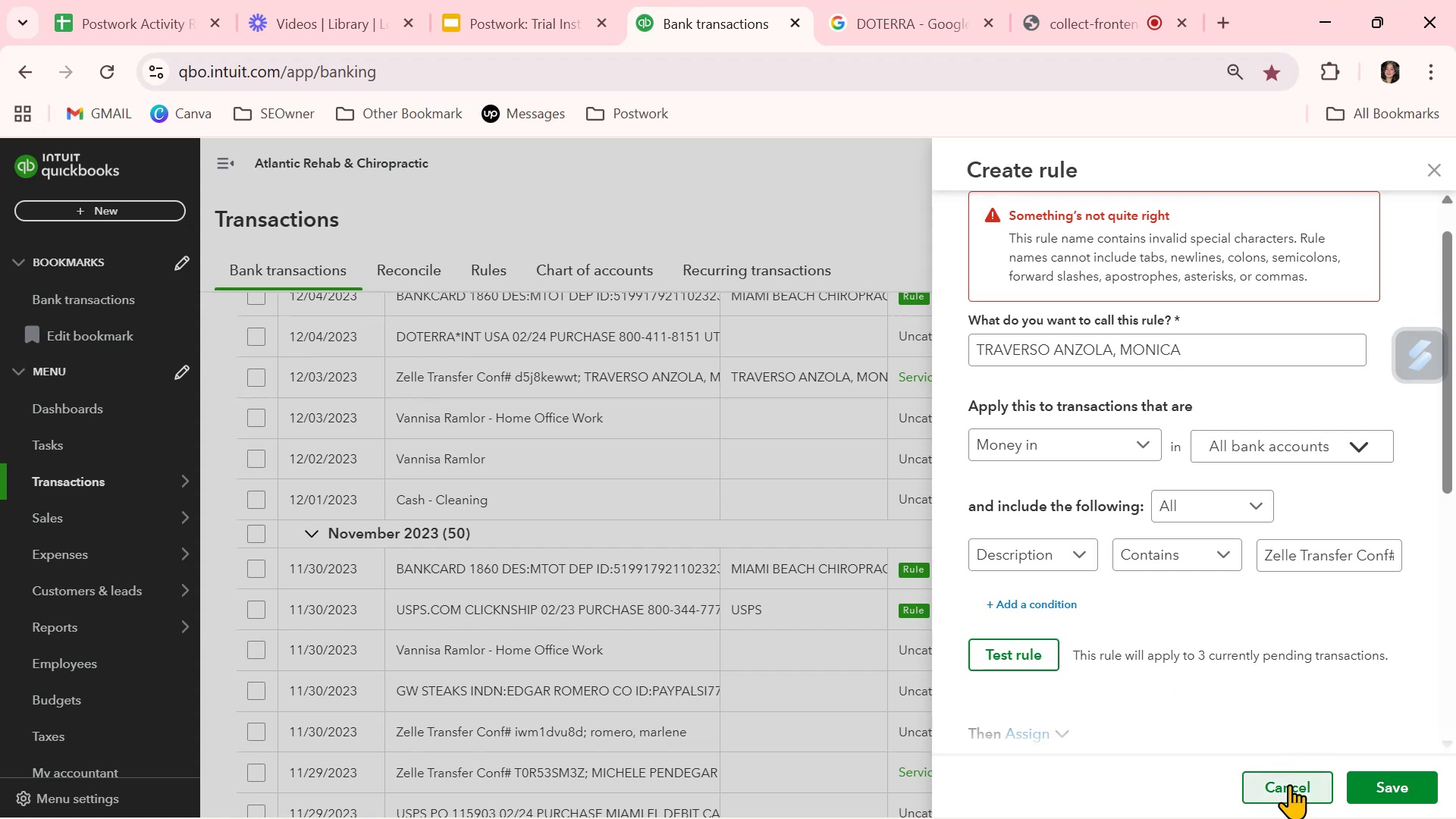 
wait(7.58)
 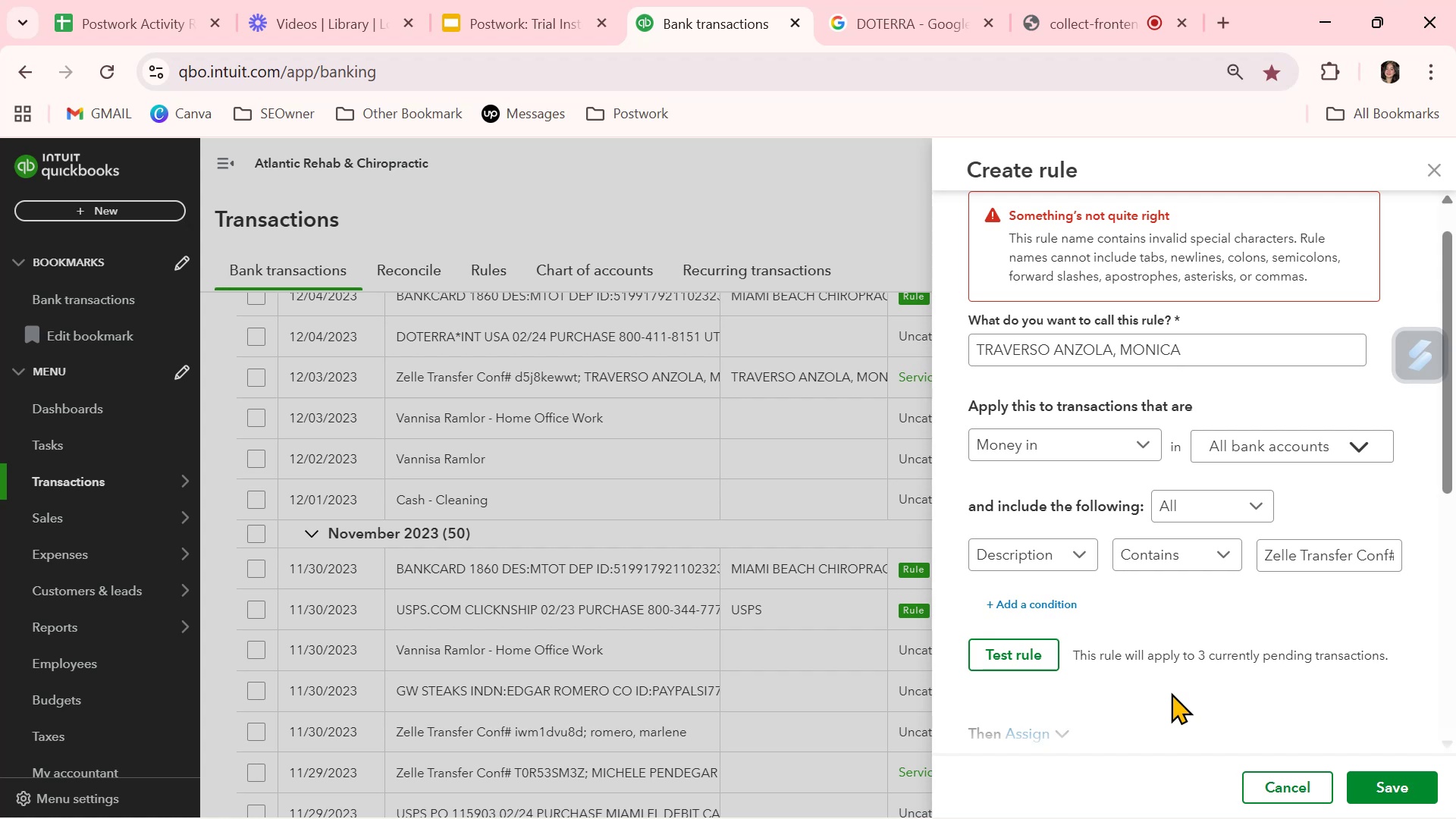 
left_click([1289, 784])
 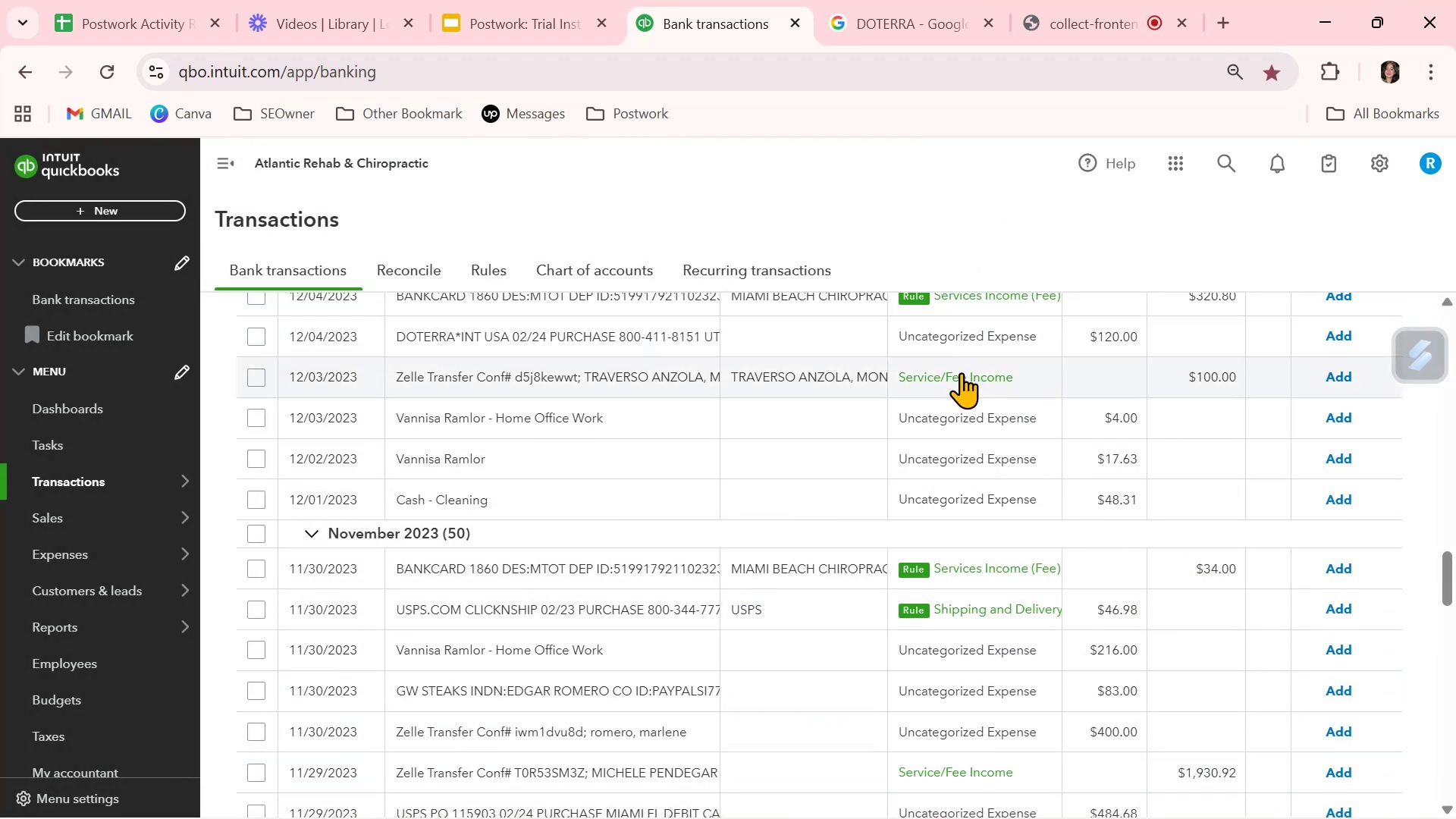 
left_click([487, 270])
 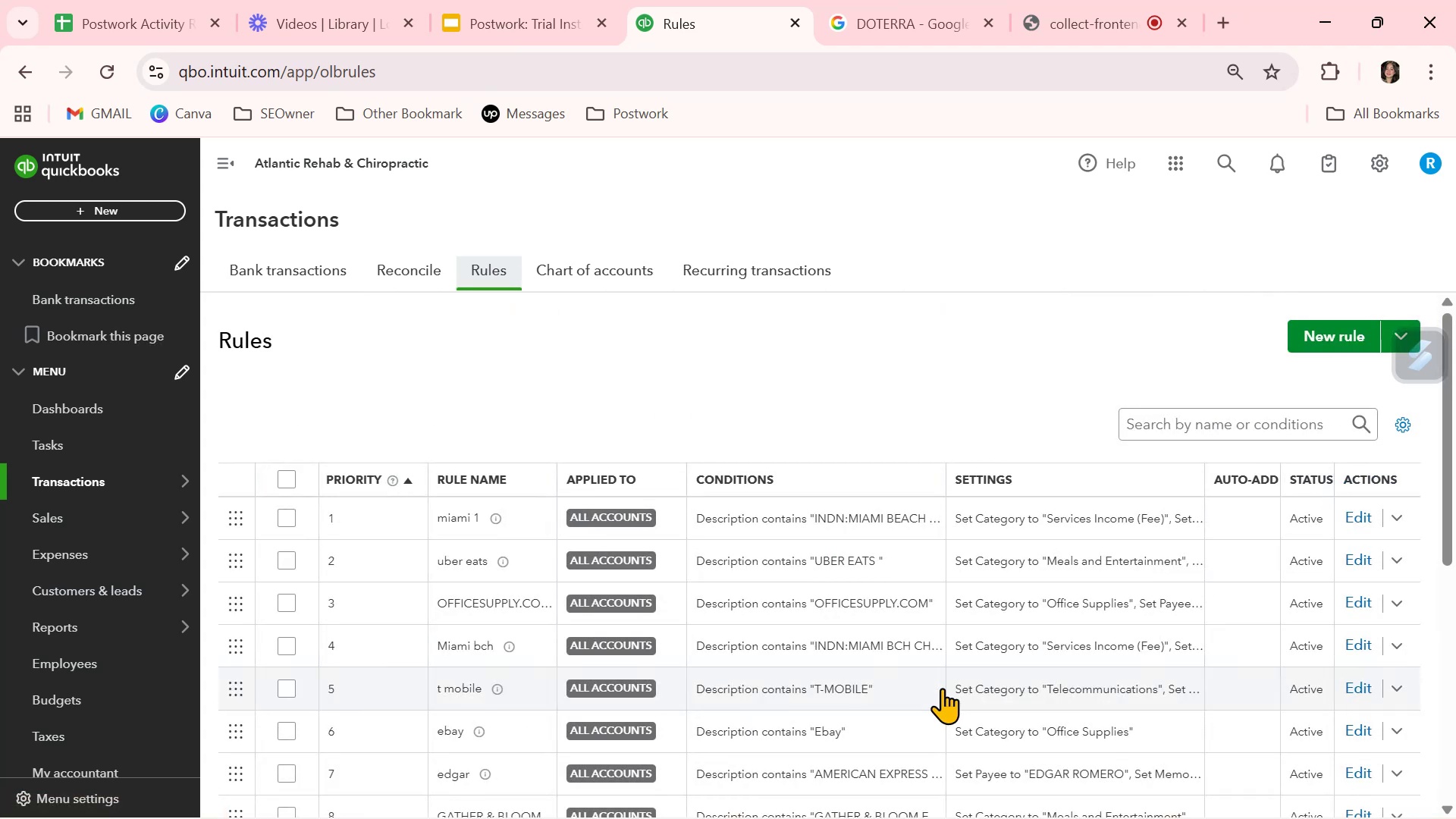 
scroll: coordinate [942, 688], scroll_direction: down, amount: 4.0
 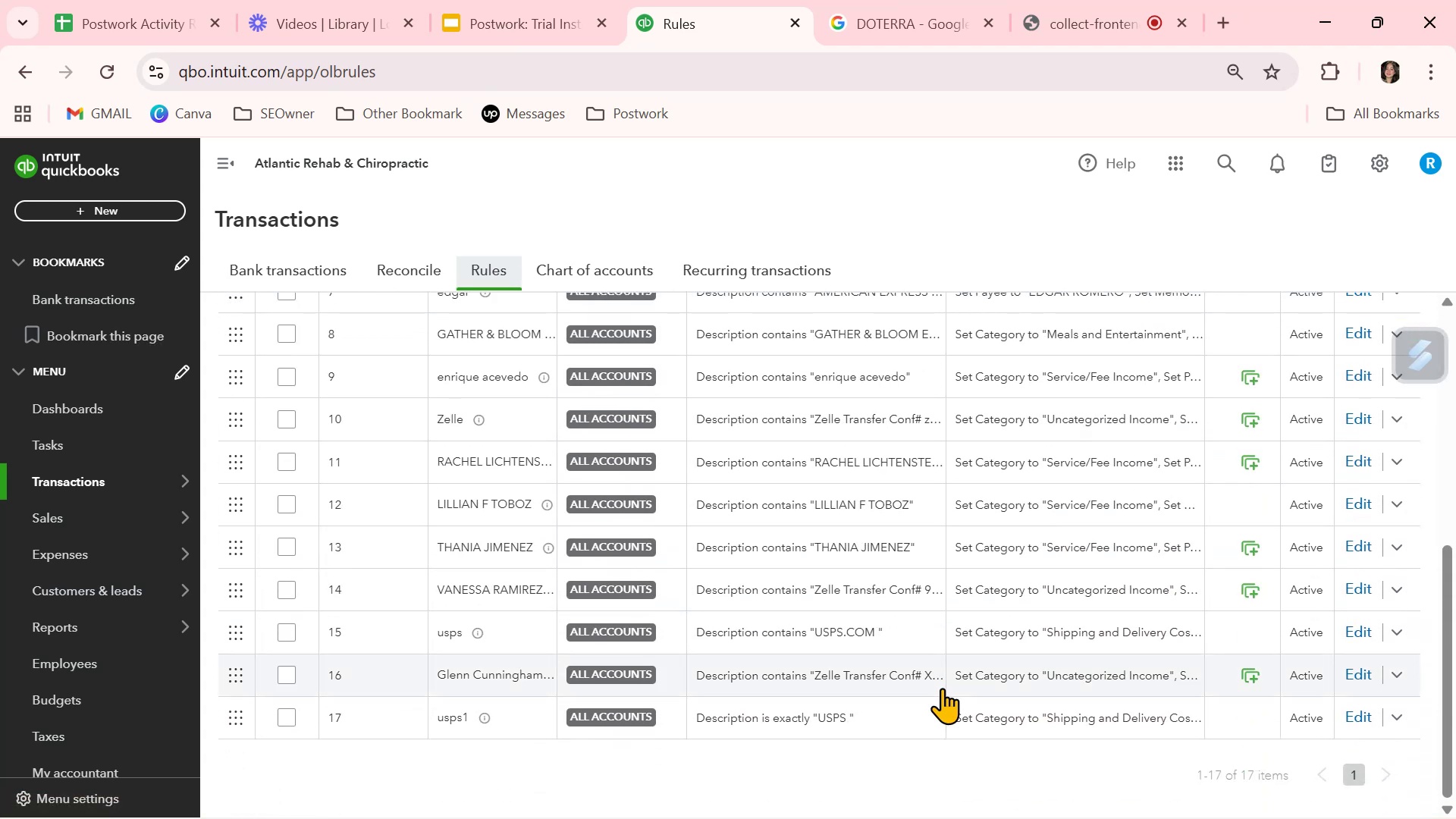 
scroll: coordinate [943, 688], scroll_direction: up, amount: 3.0
 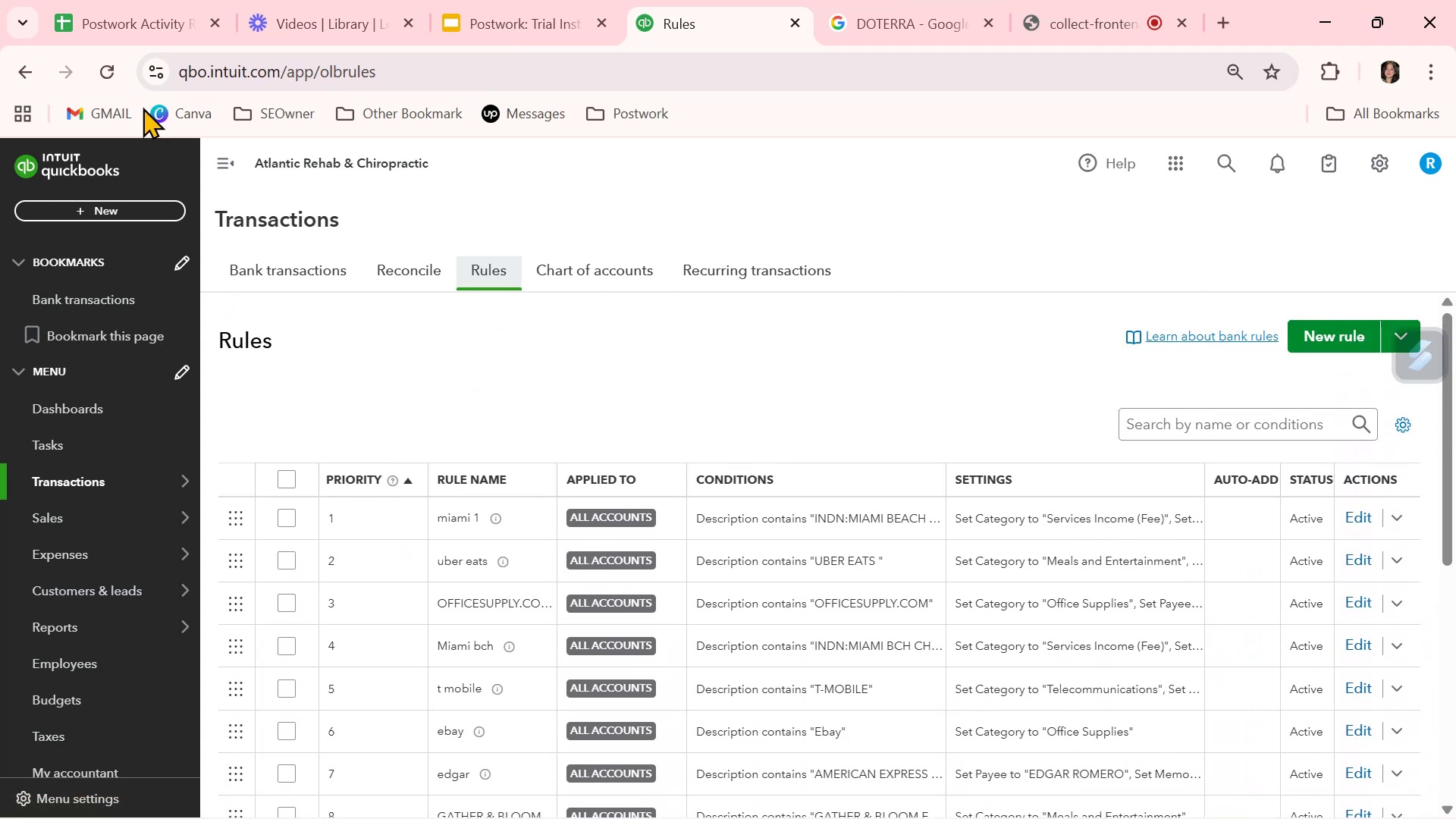 
left_click([101, 61])
 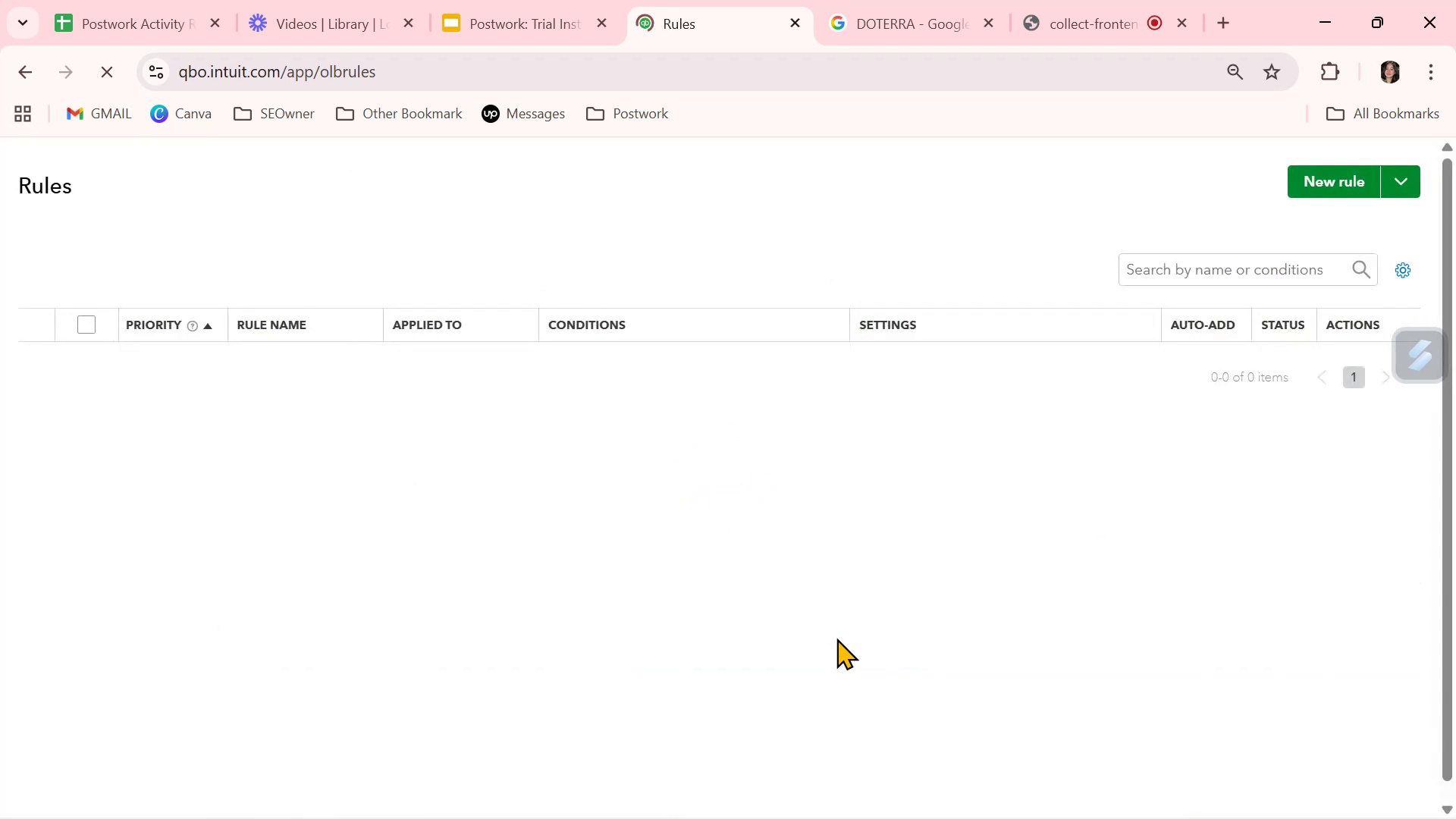 
wait(7.88)
 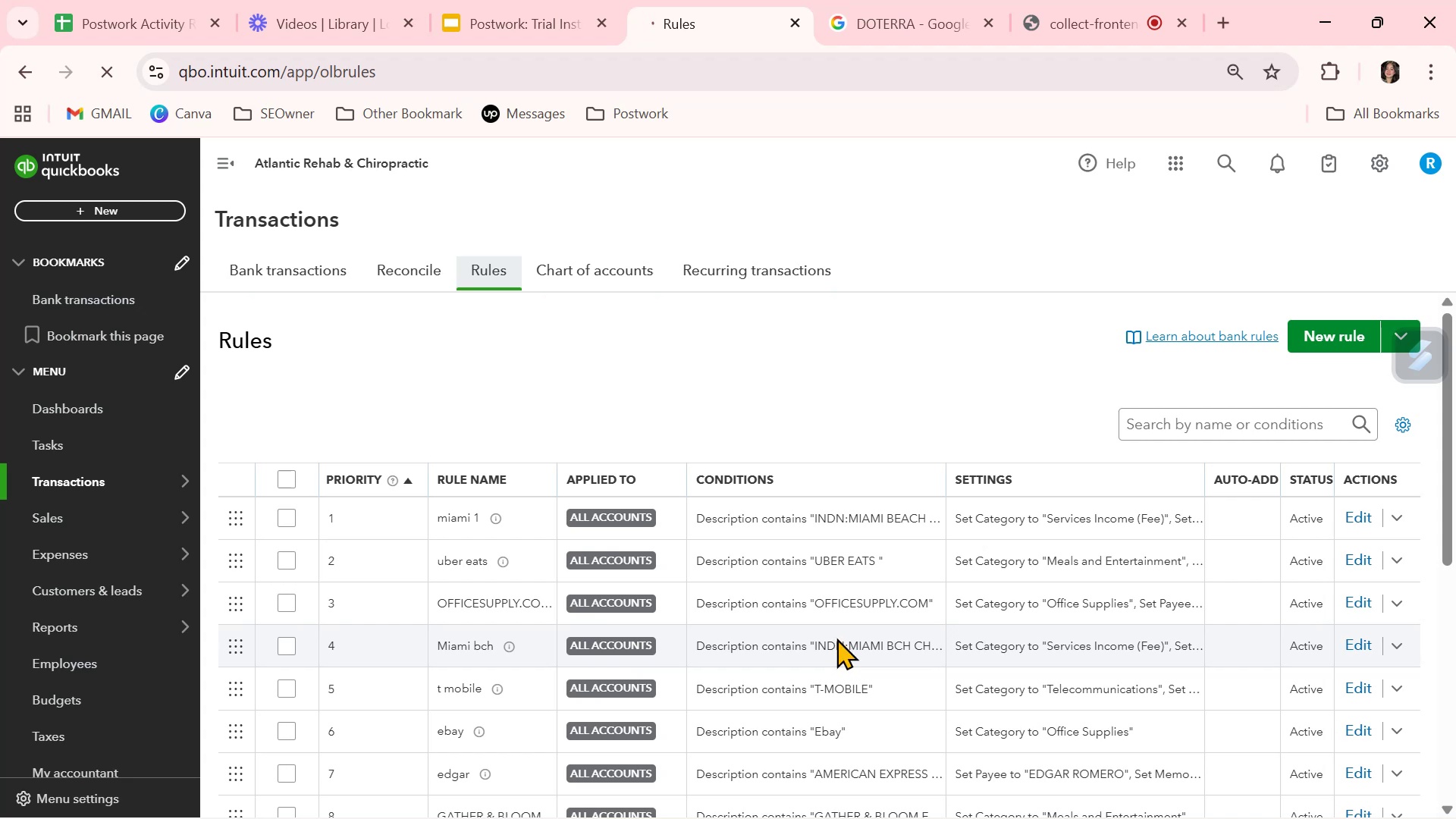 
scroll: coordinate [836, 638], scroll_direction: down, amount: 3.0
 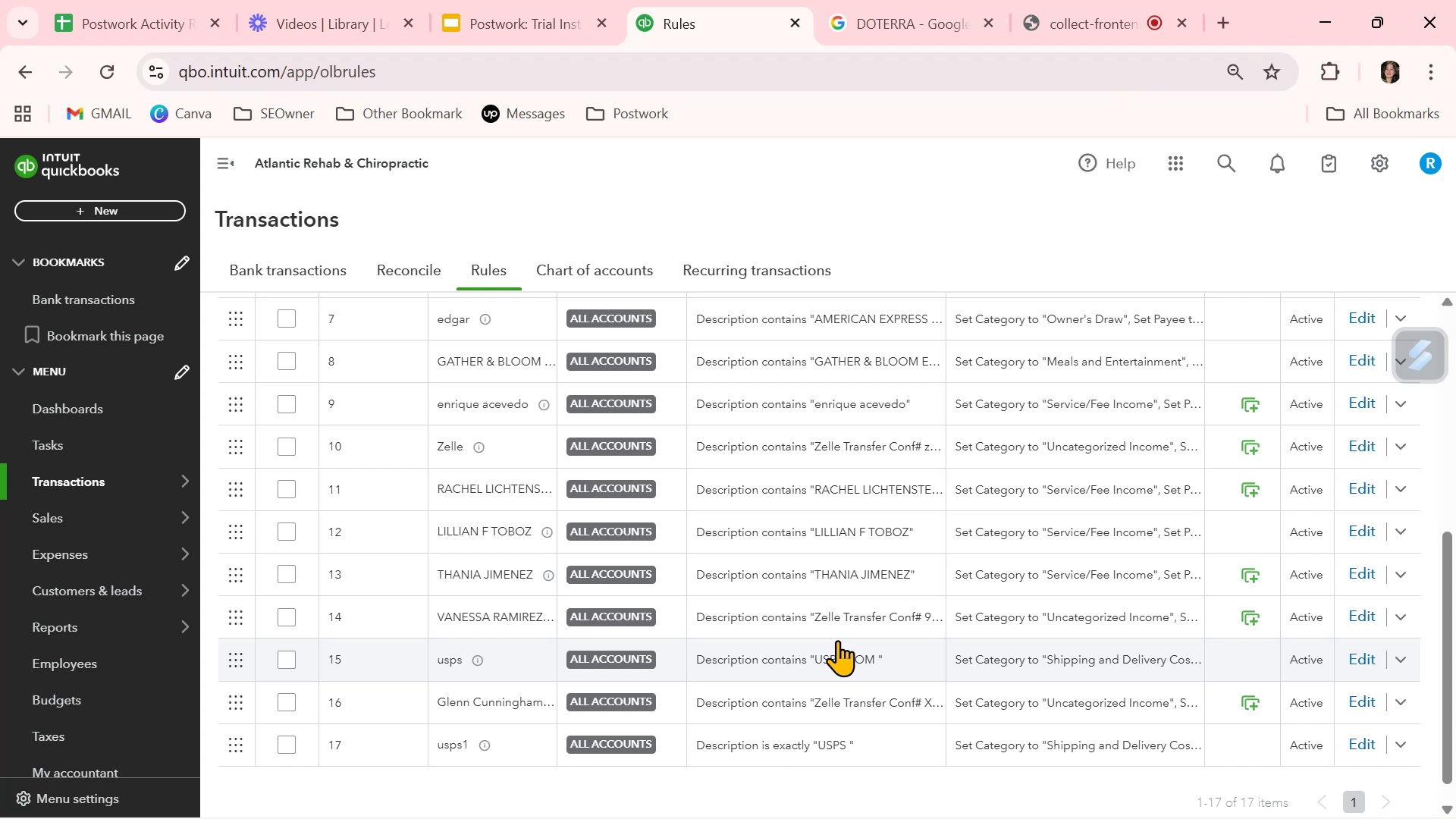 
wait(5.56)
 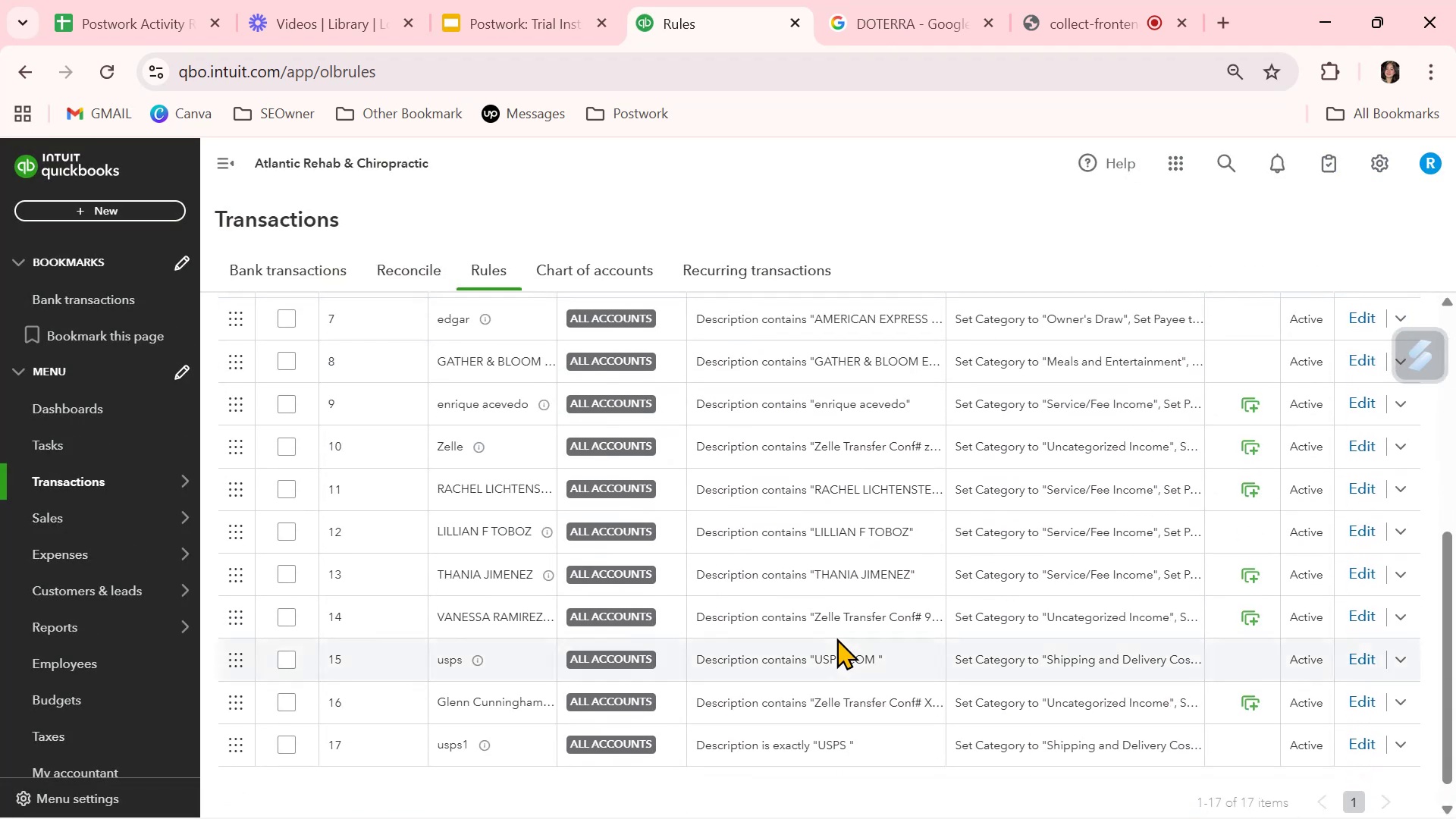 
scroll: coordinate [838, 642], scroll_direction: down, amount: 2.0
 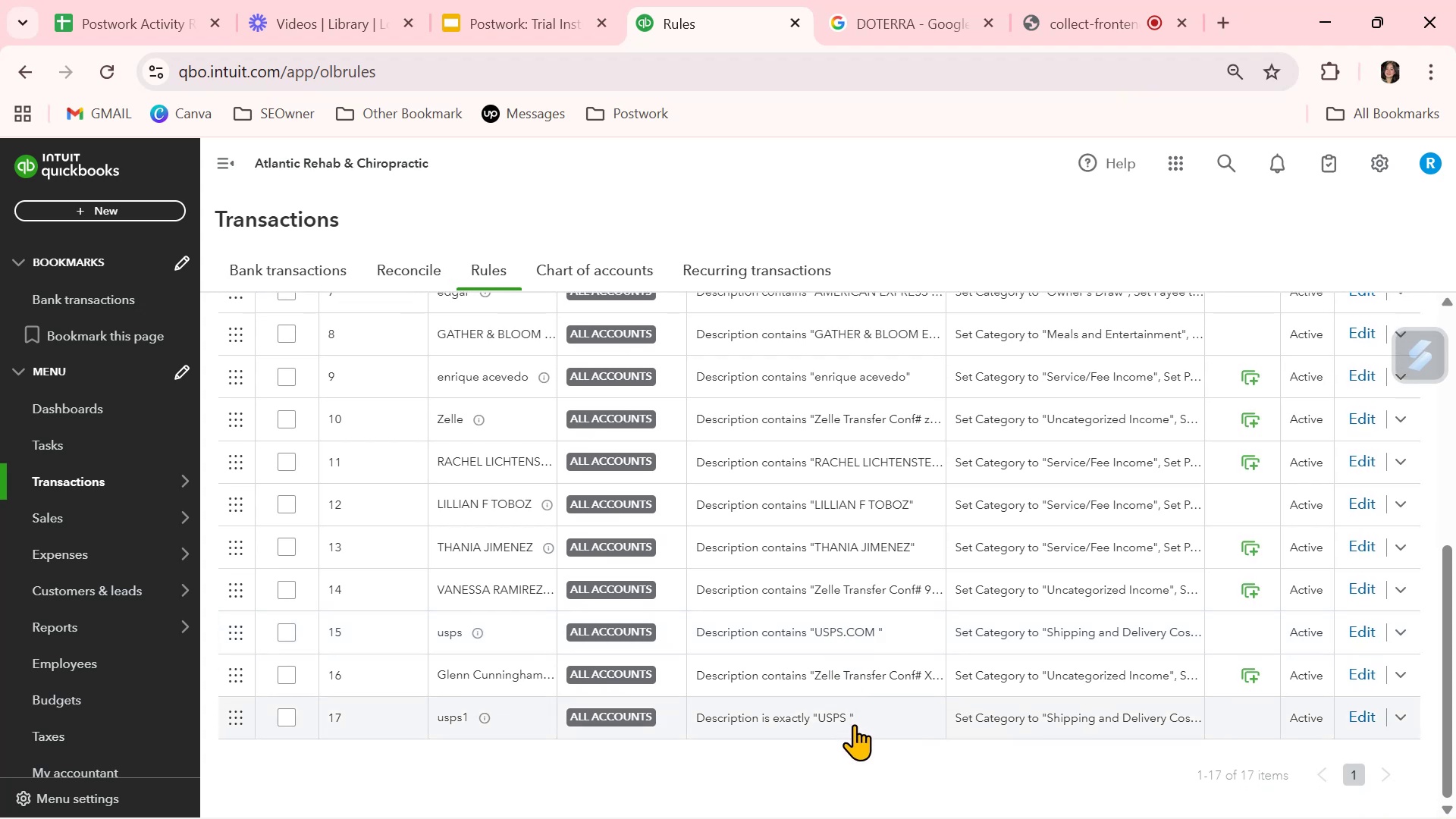 
scroll: coordinate [855, 723], scroll_direction: up, amount: 3.0
 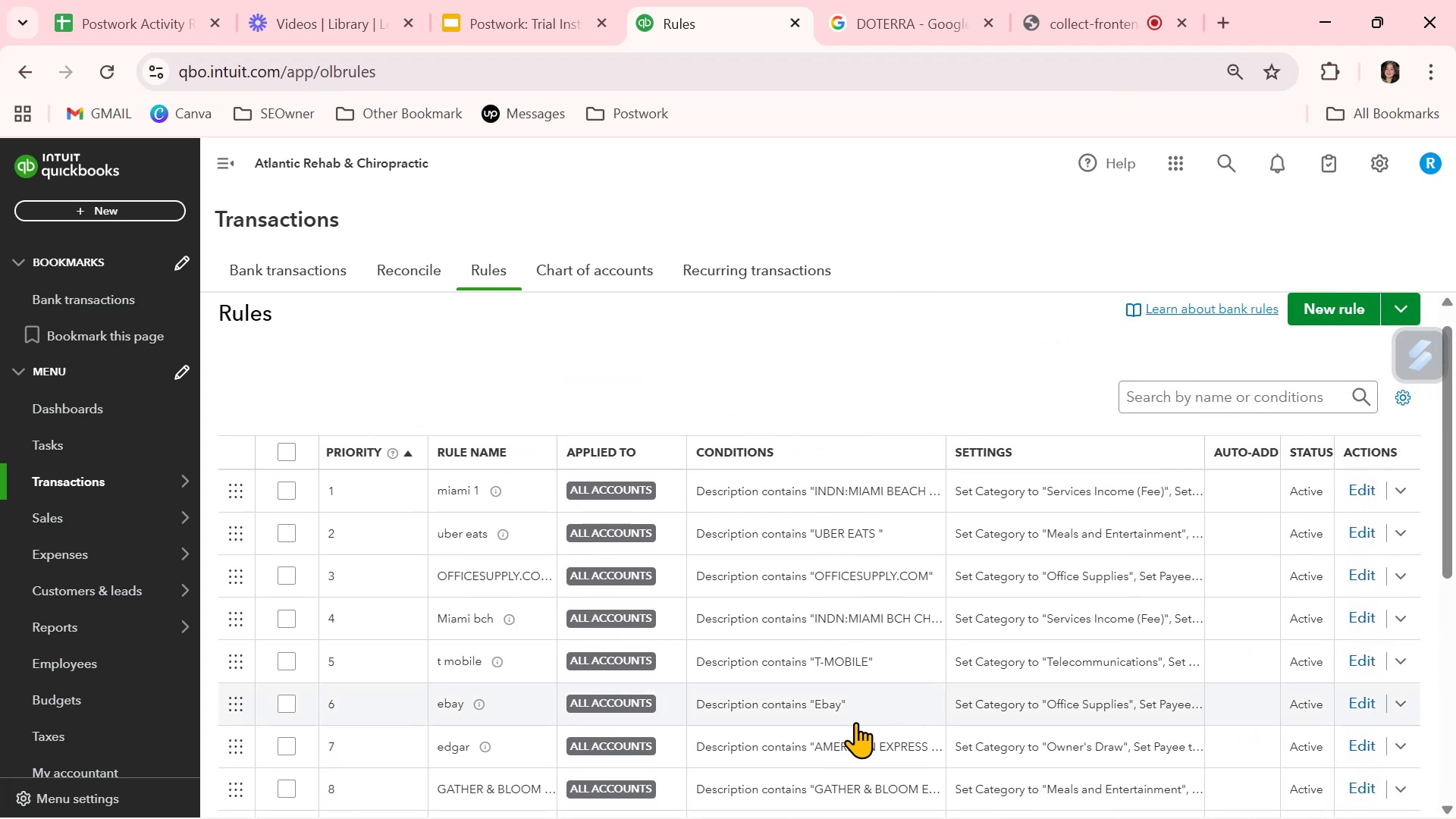 
scroll: coordinate [855, 722], scroll_direction: down, amount: 2.0
 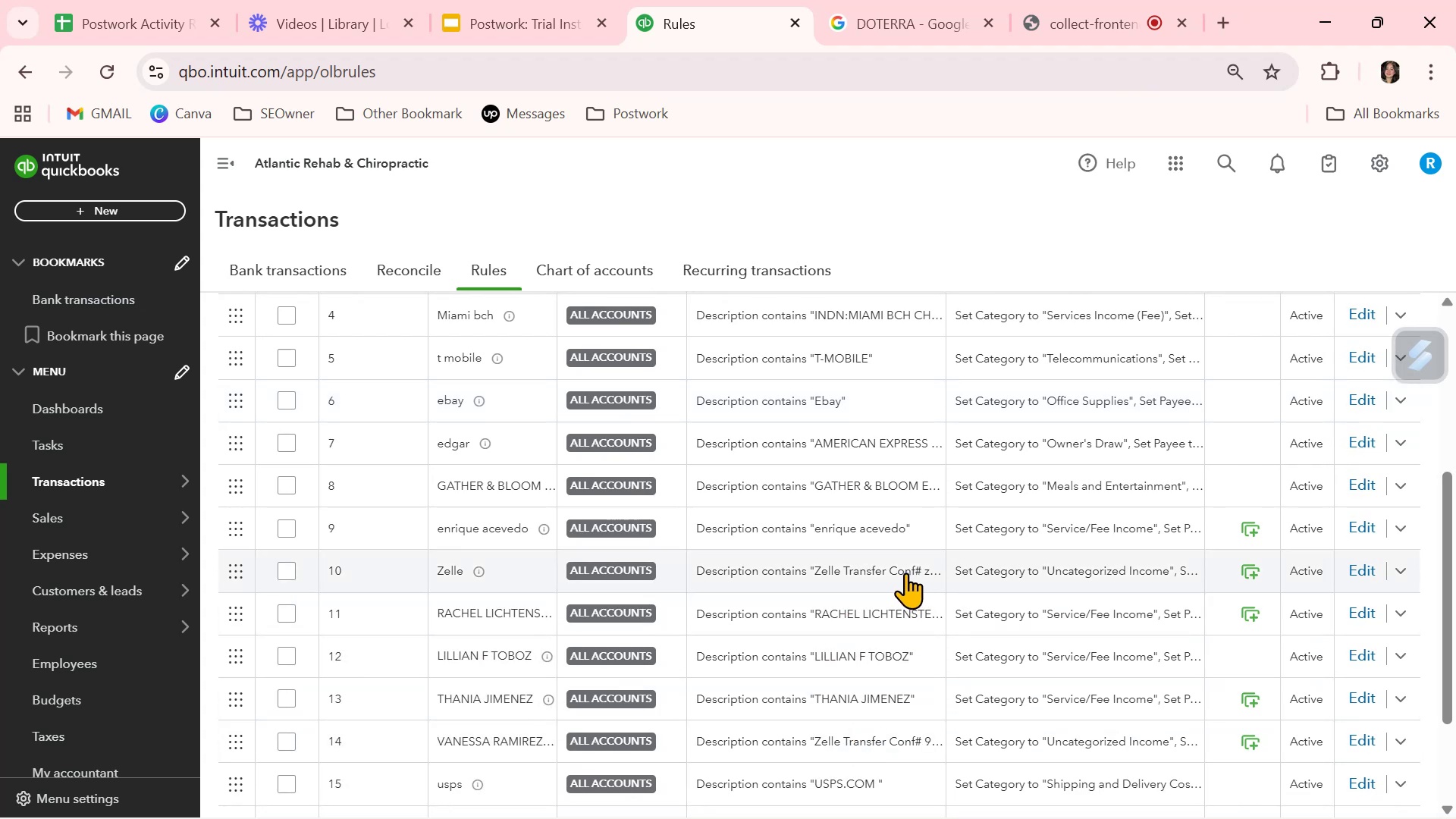 
left_click([905, 573])
 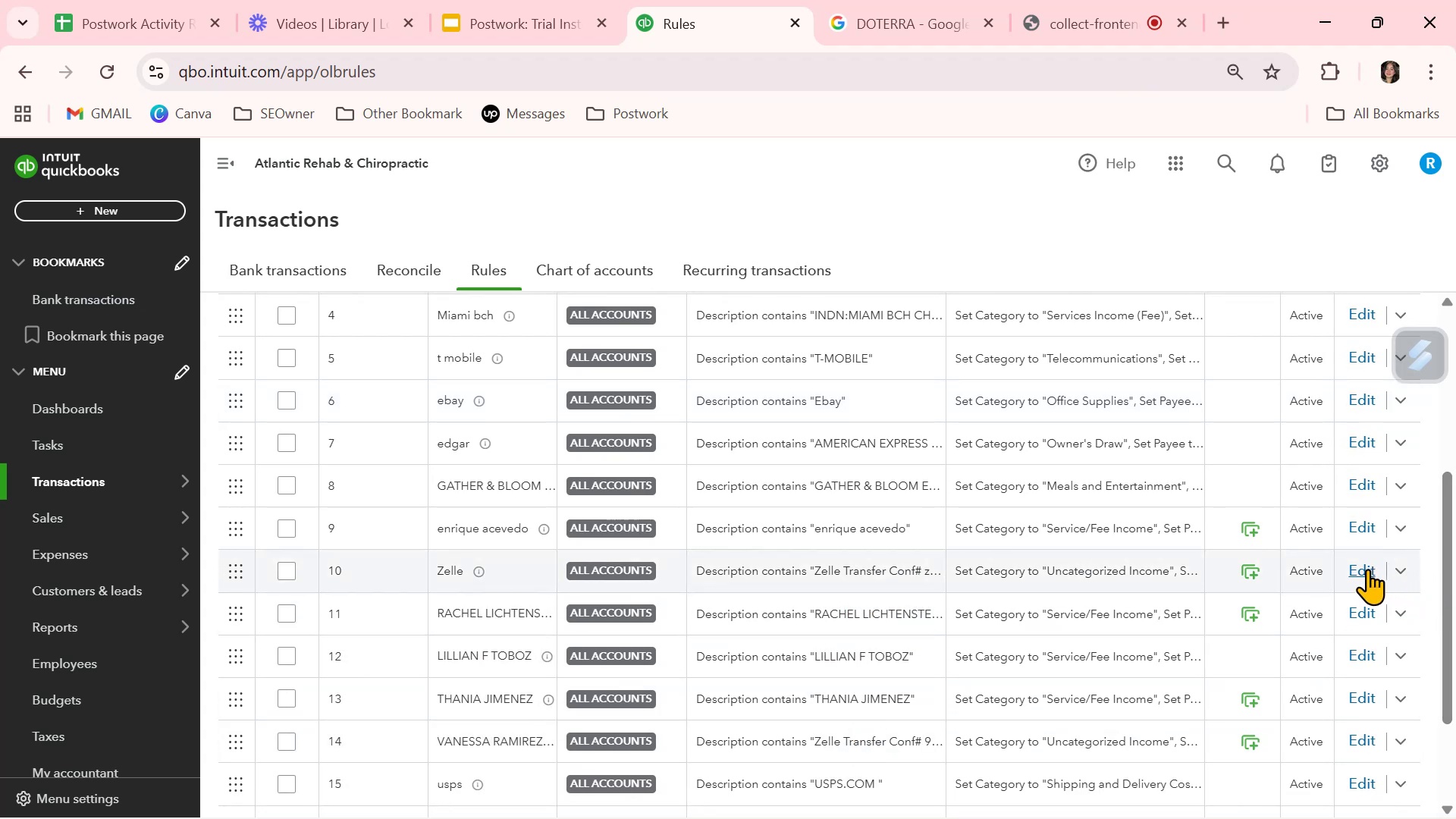 
left_click([1362, 575])
 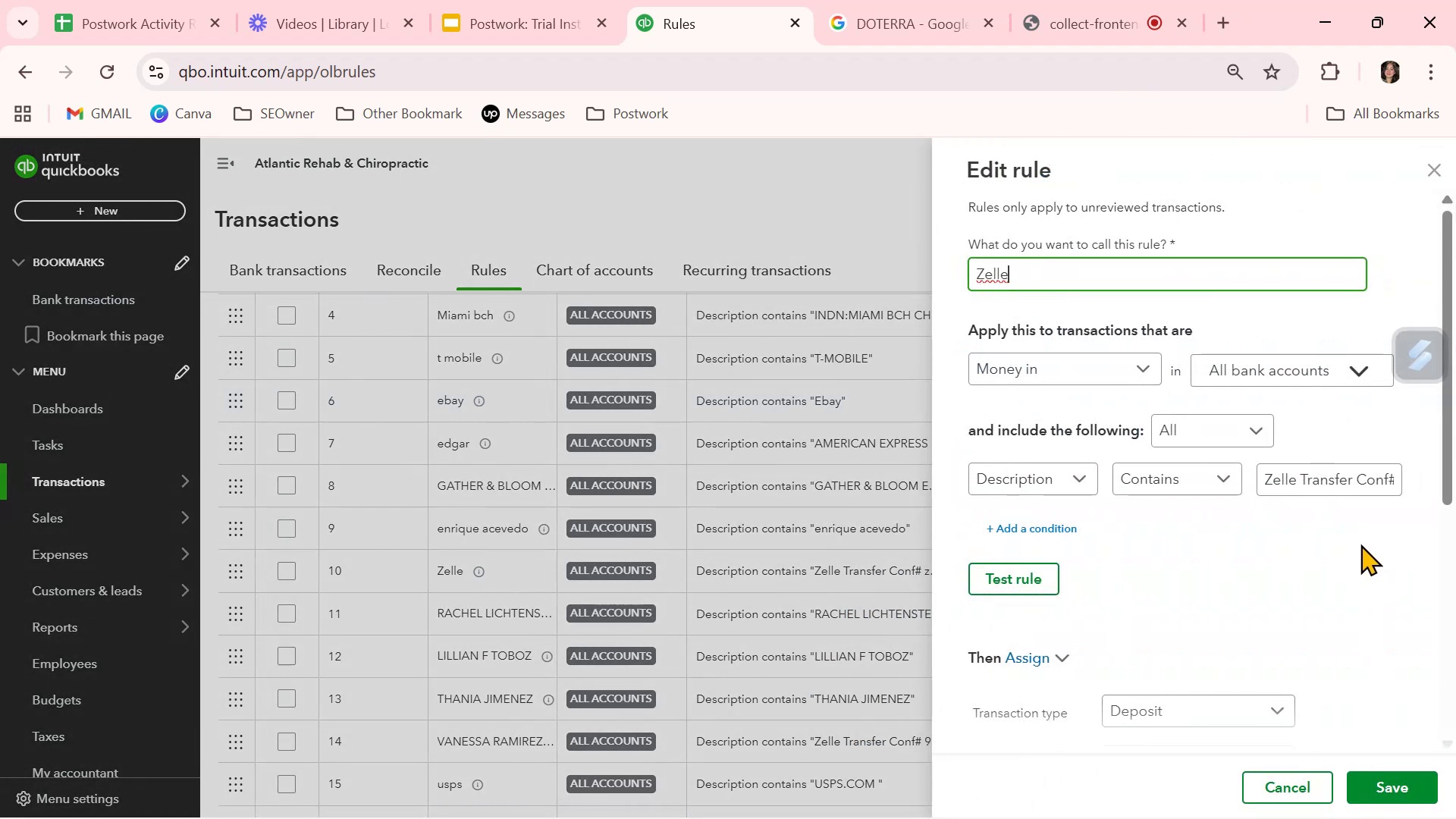 
left_click([1347, 484])
 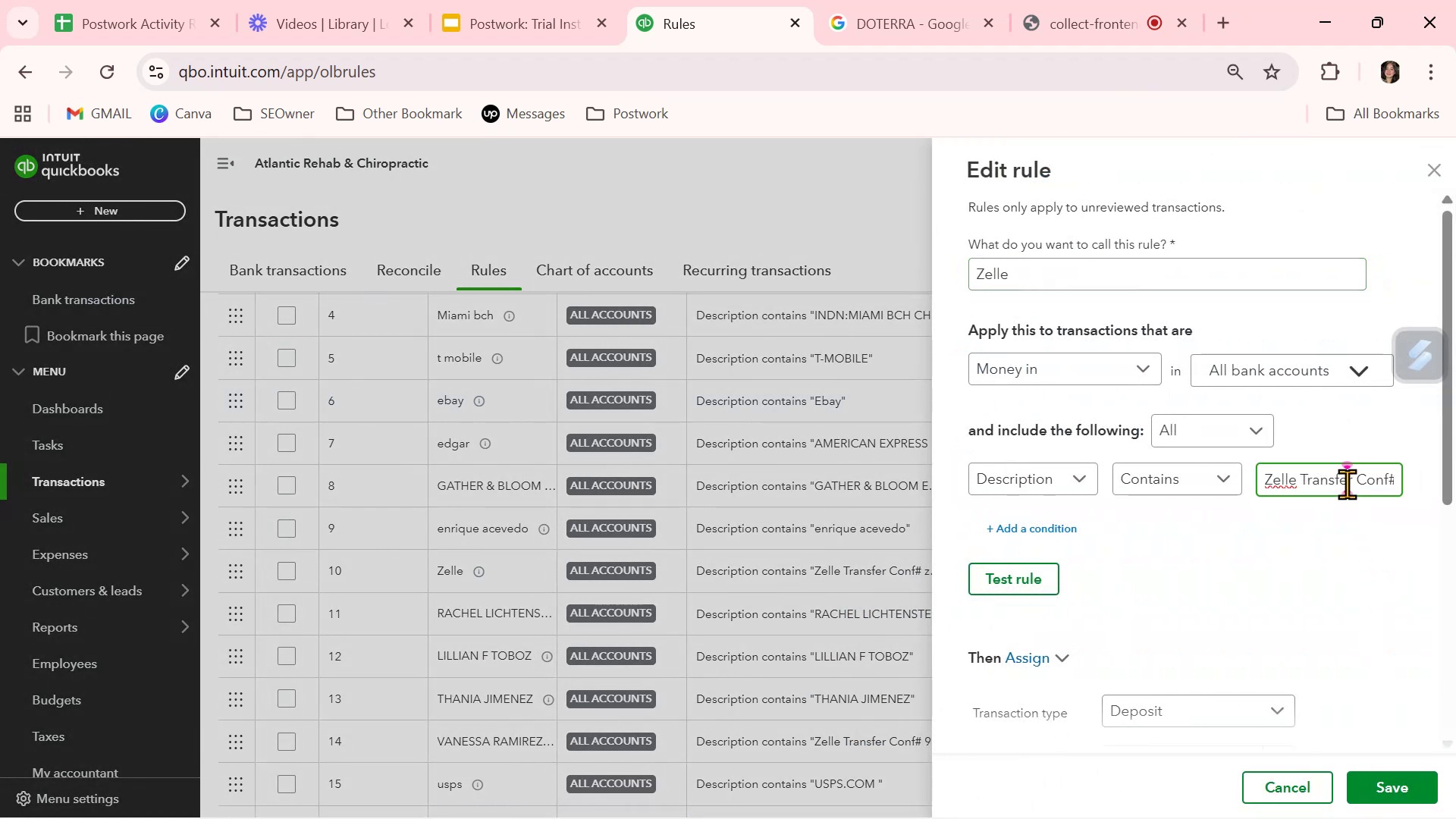 
hold_key(key=ArrowRight, duration=1.5)
 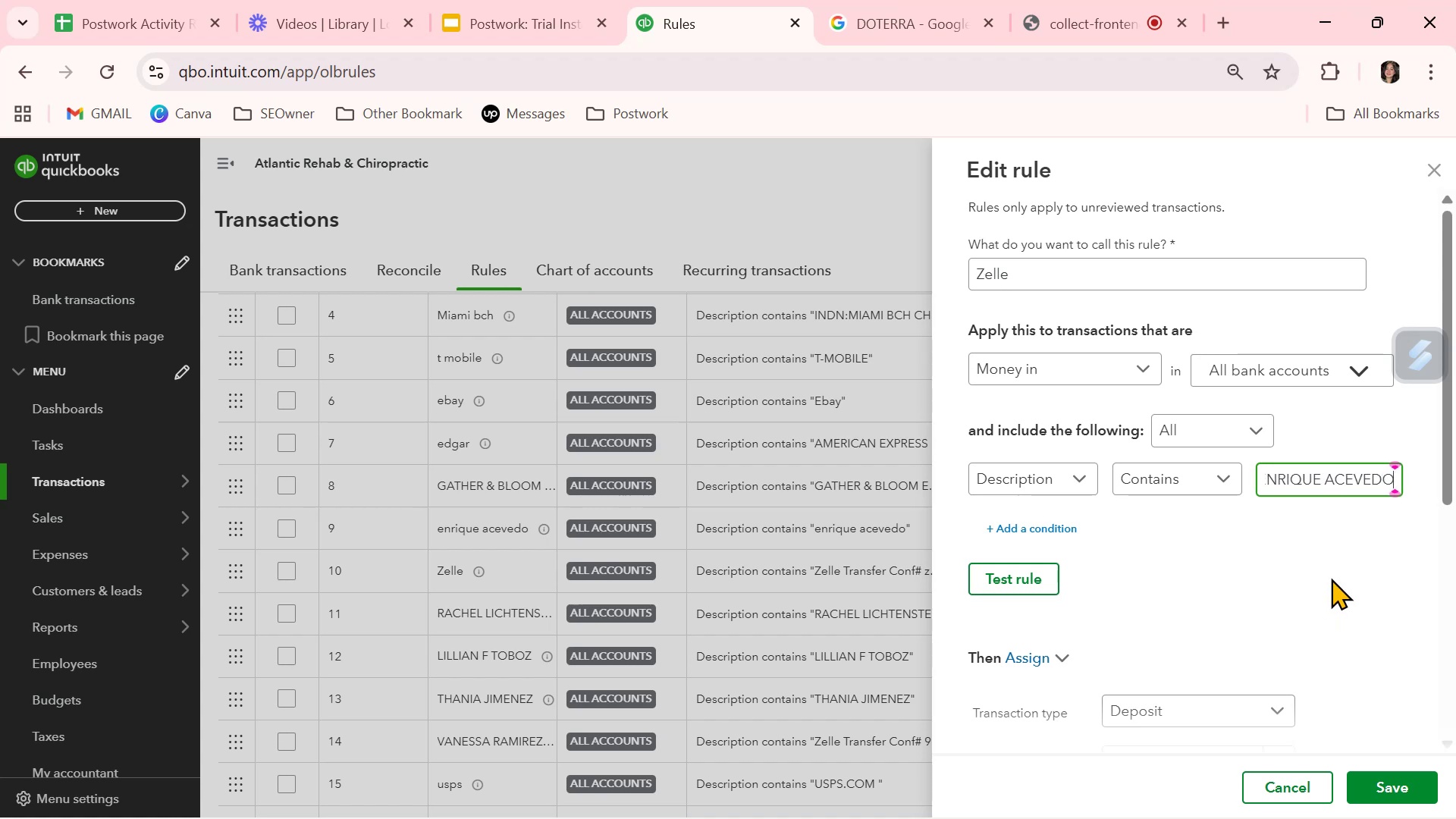 
hold_key(key=ArrowRight, duration=0.56)
 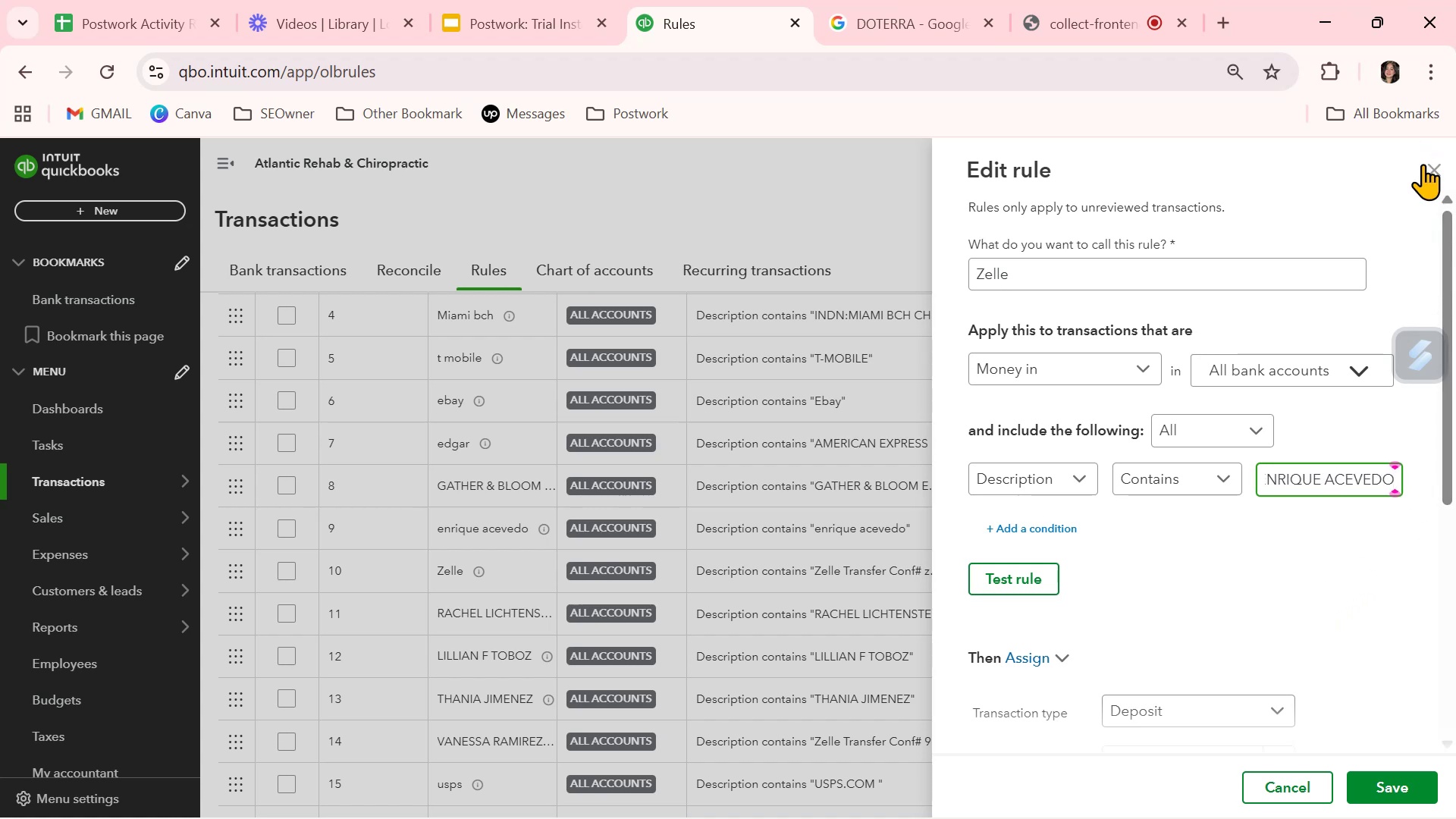 
left_click([1432, 169])
 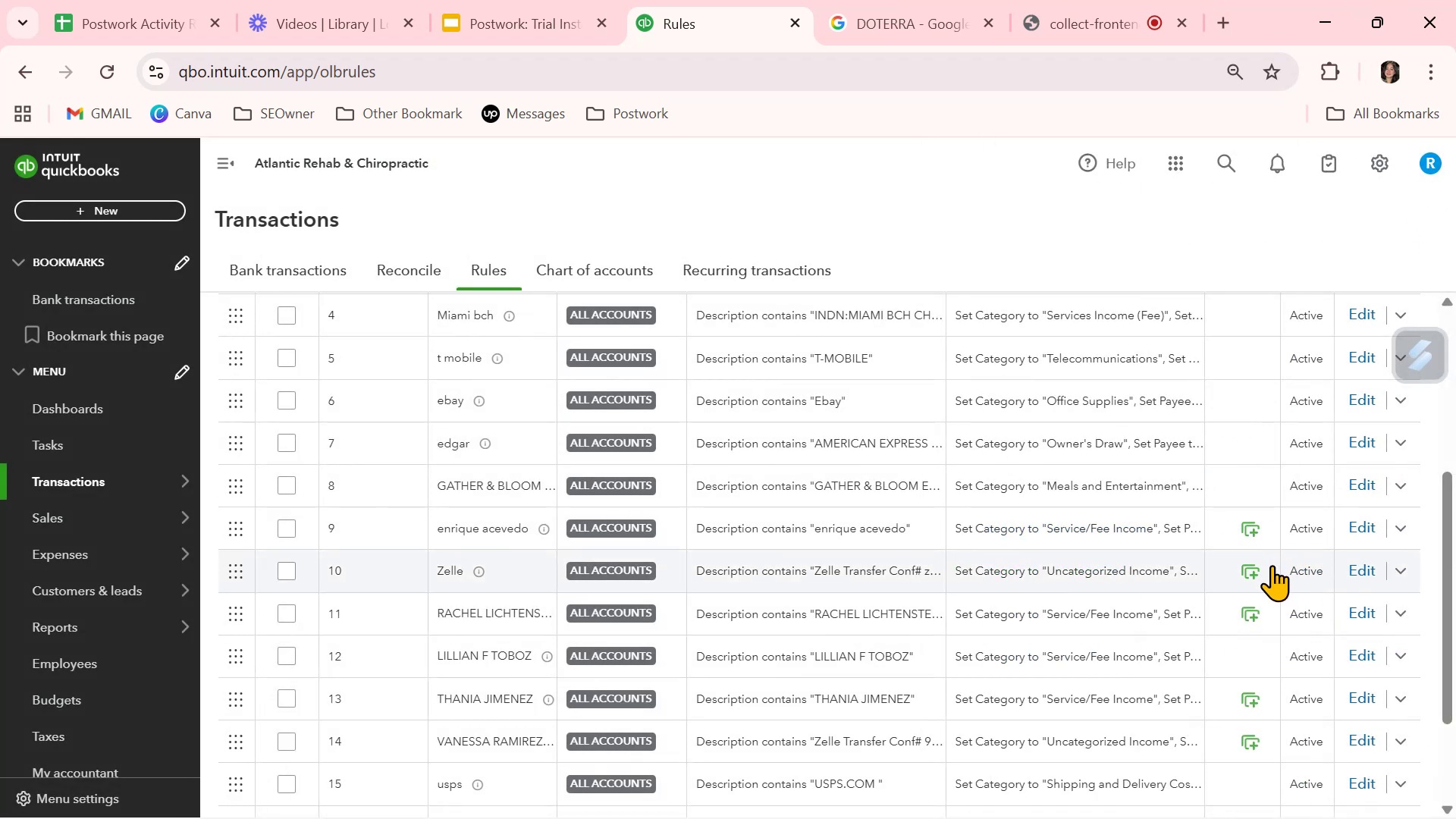 
scroll: coordinate [1260, 588], scroll_direction: down, amount: 1.0
 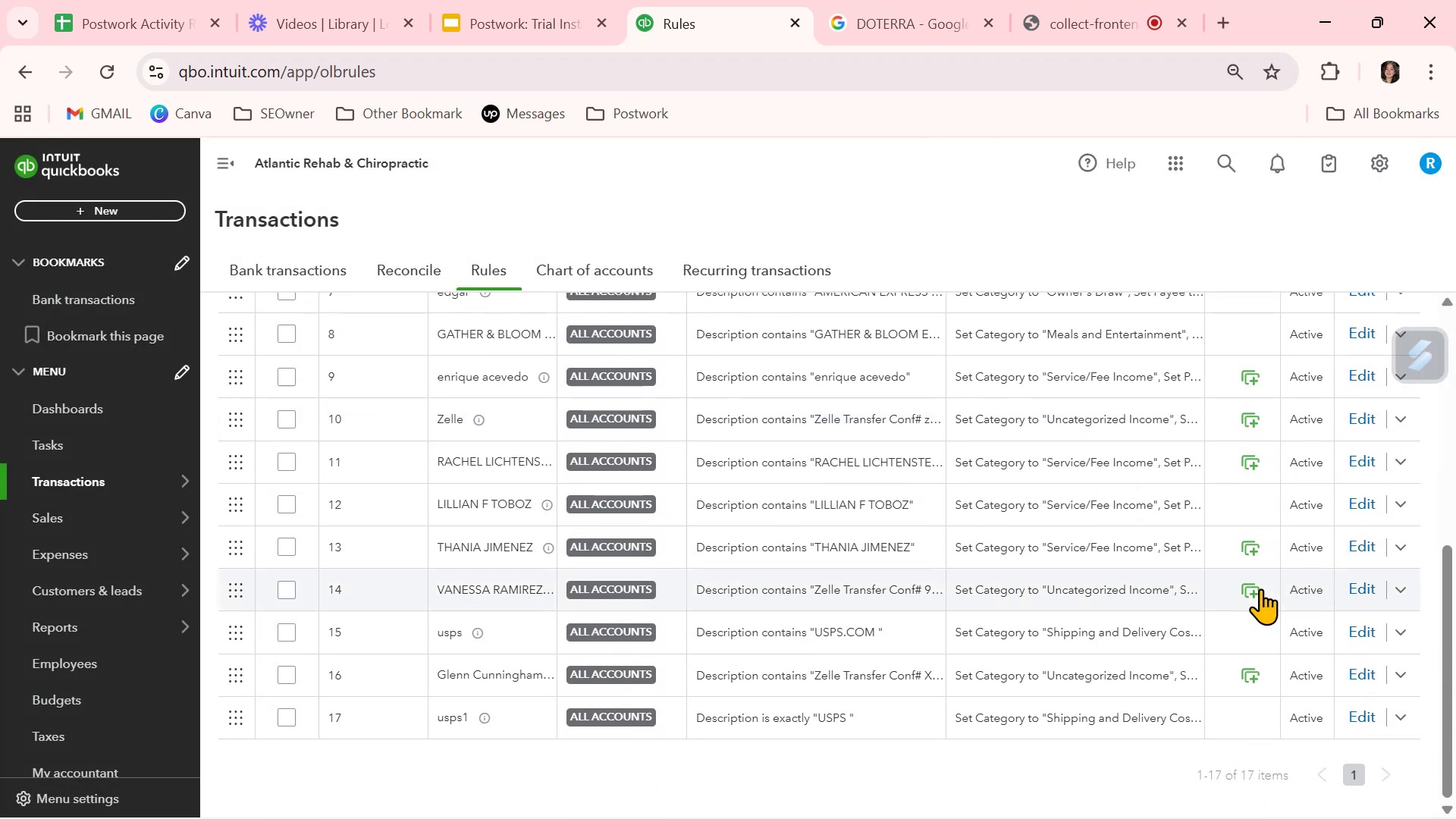 
scroll: coordinate [431, 397], scroll_direction: up, amount: 7.0
 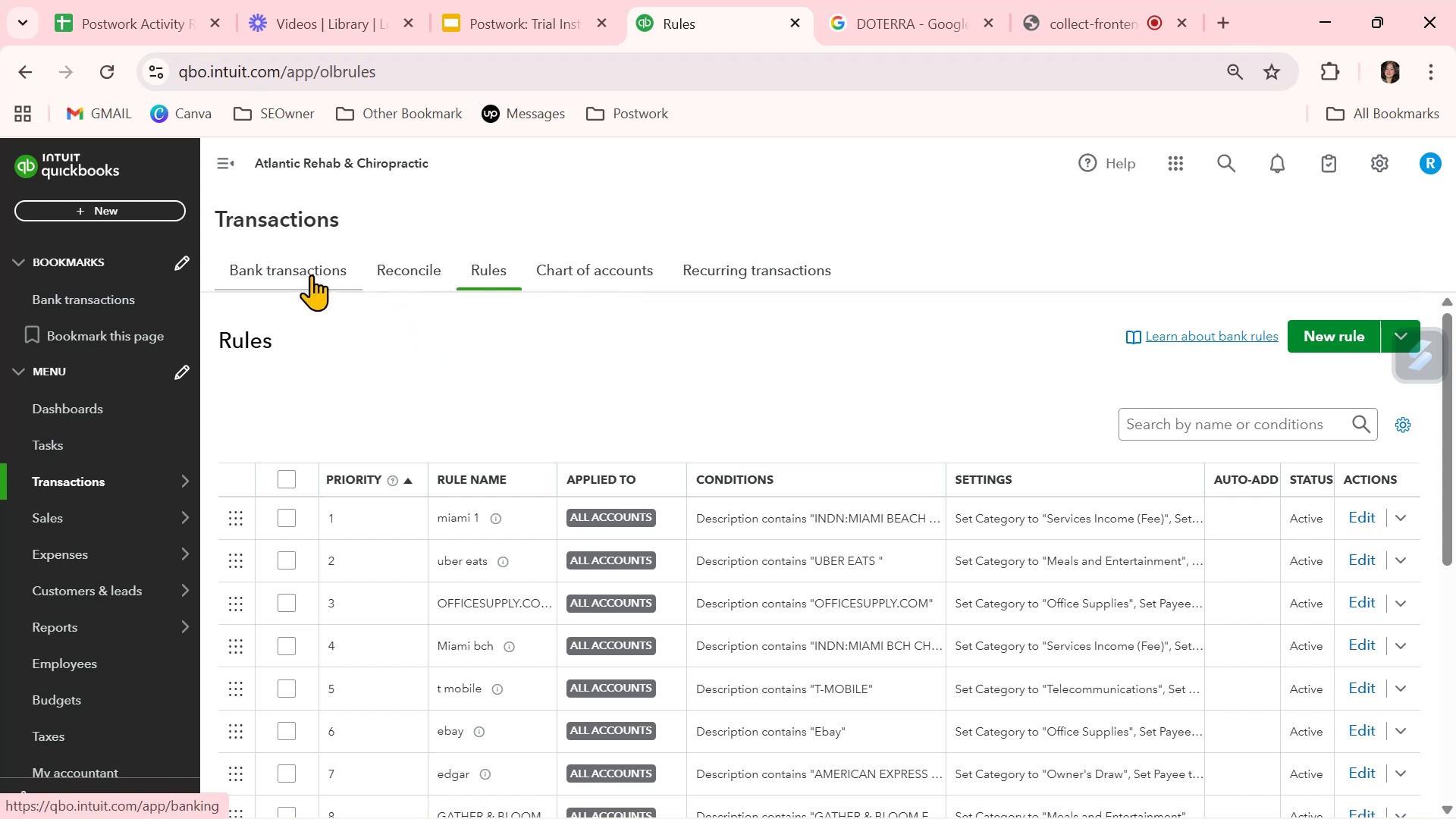 
left_click([311, 275])
 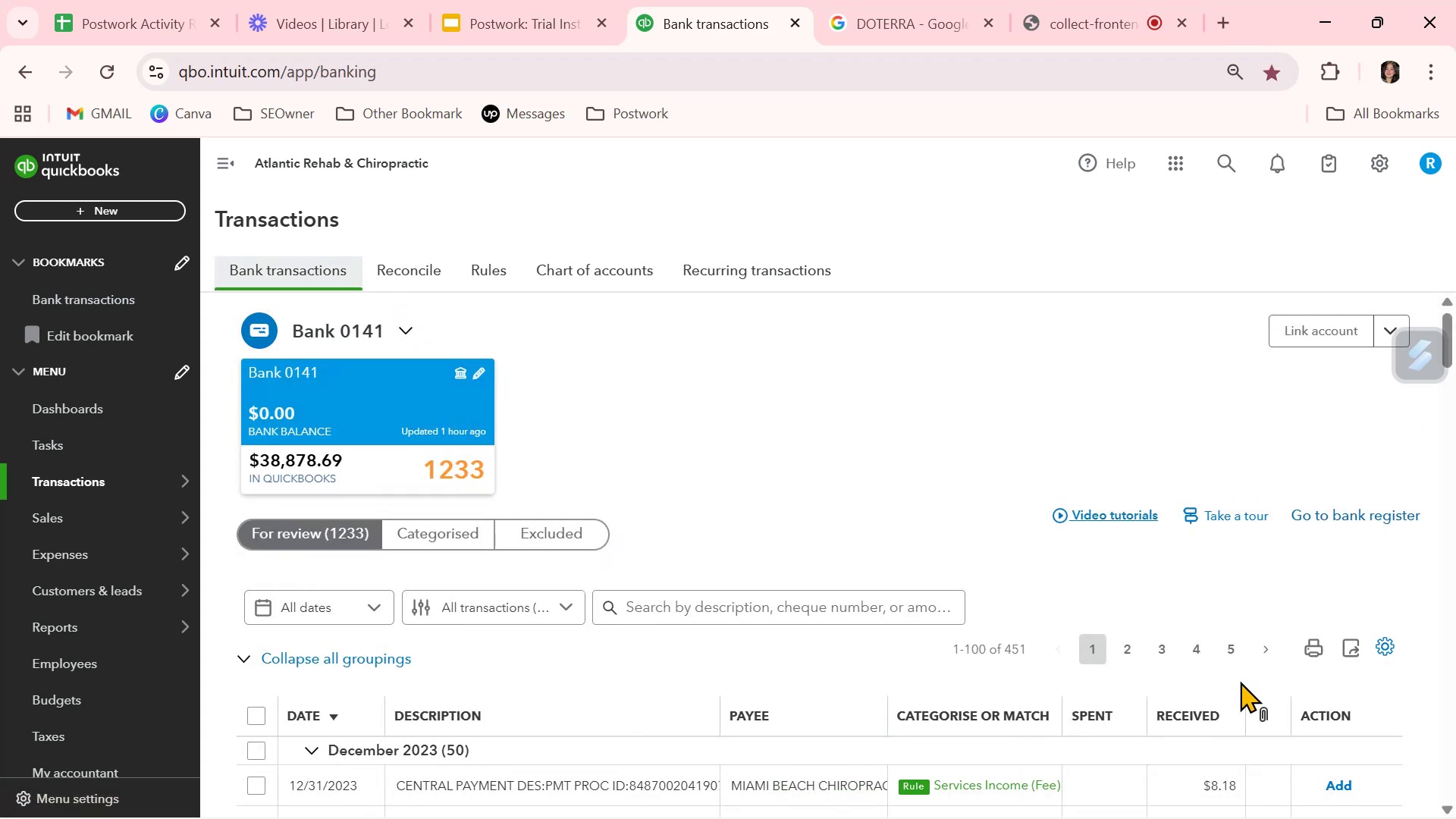 
left_click([1230, 650])
 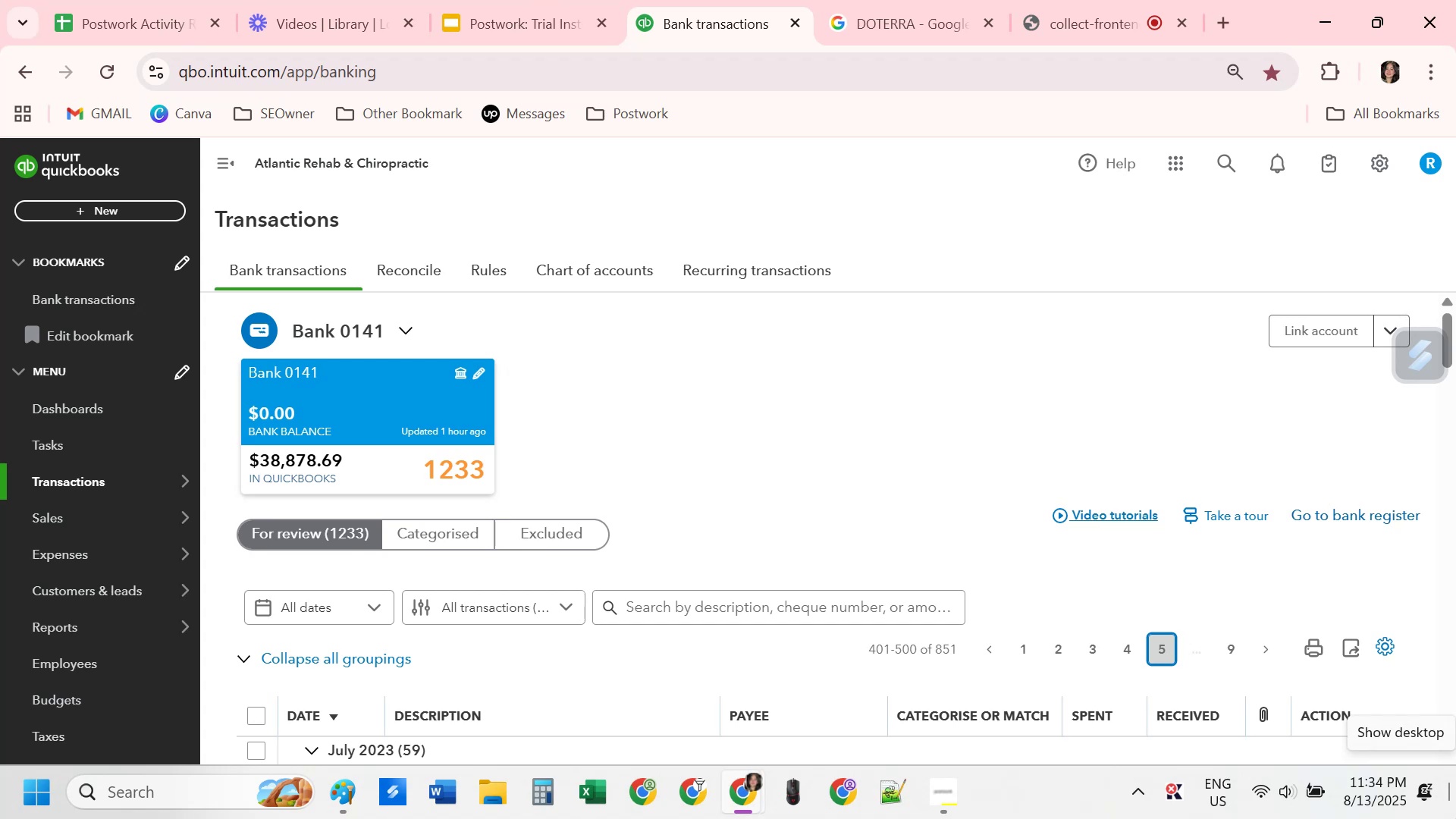 
wait(22.48)
 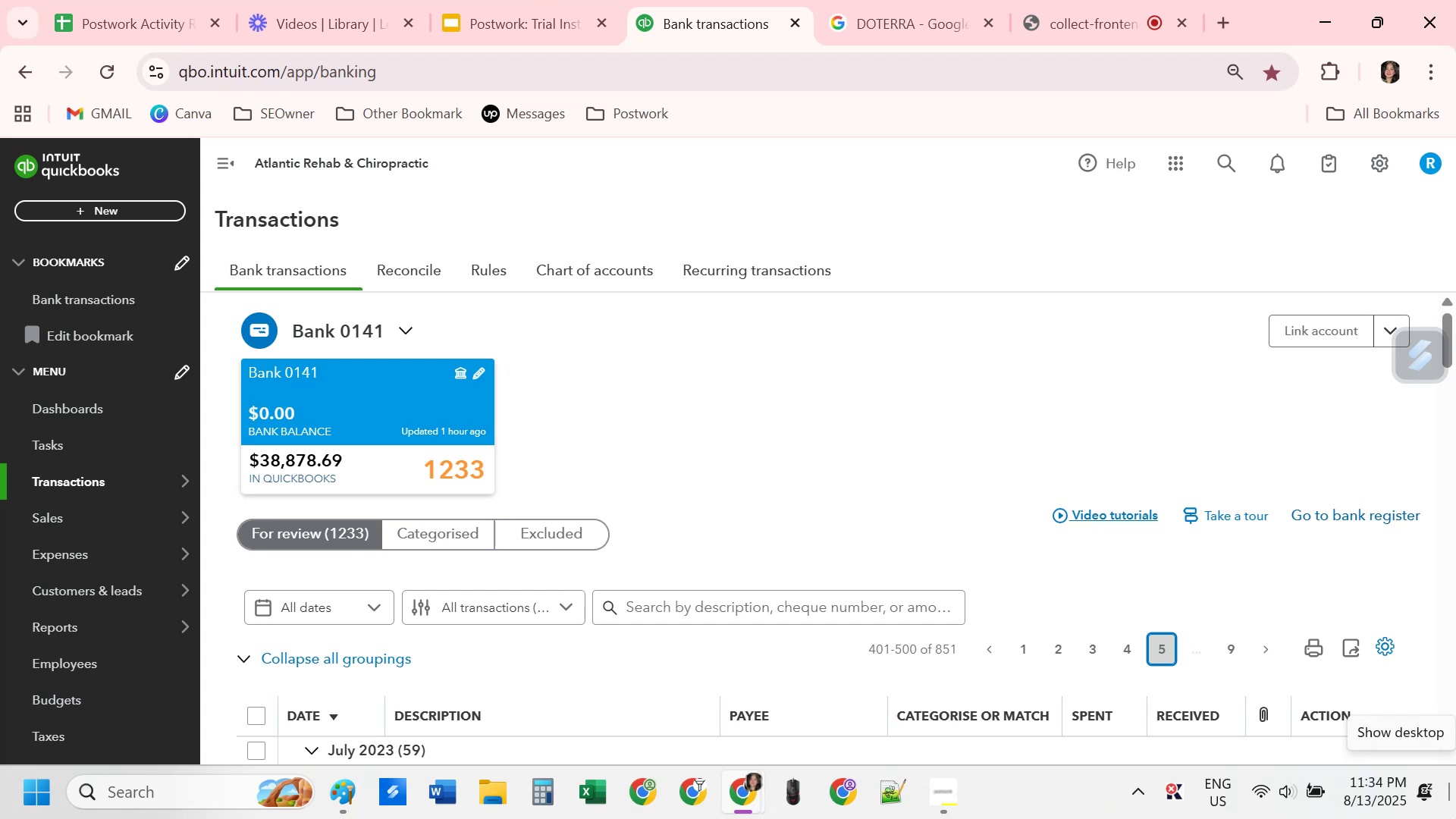 
scroll: coordinate [869, 614], scroll_direction: down, amount: 2.0
 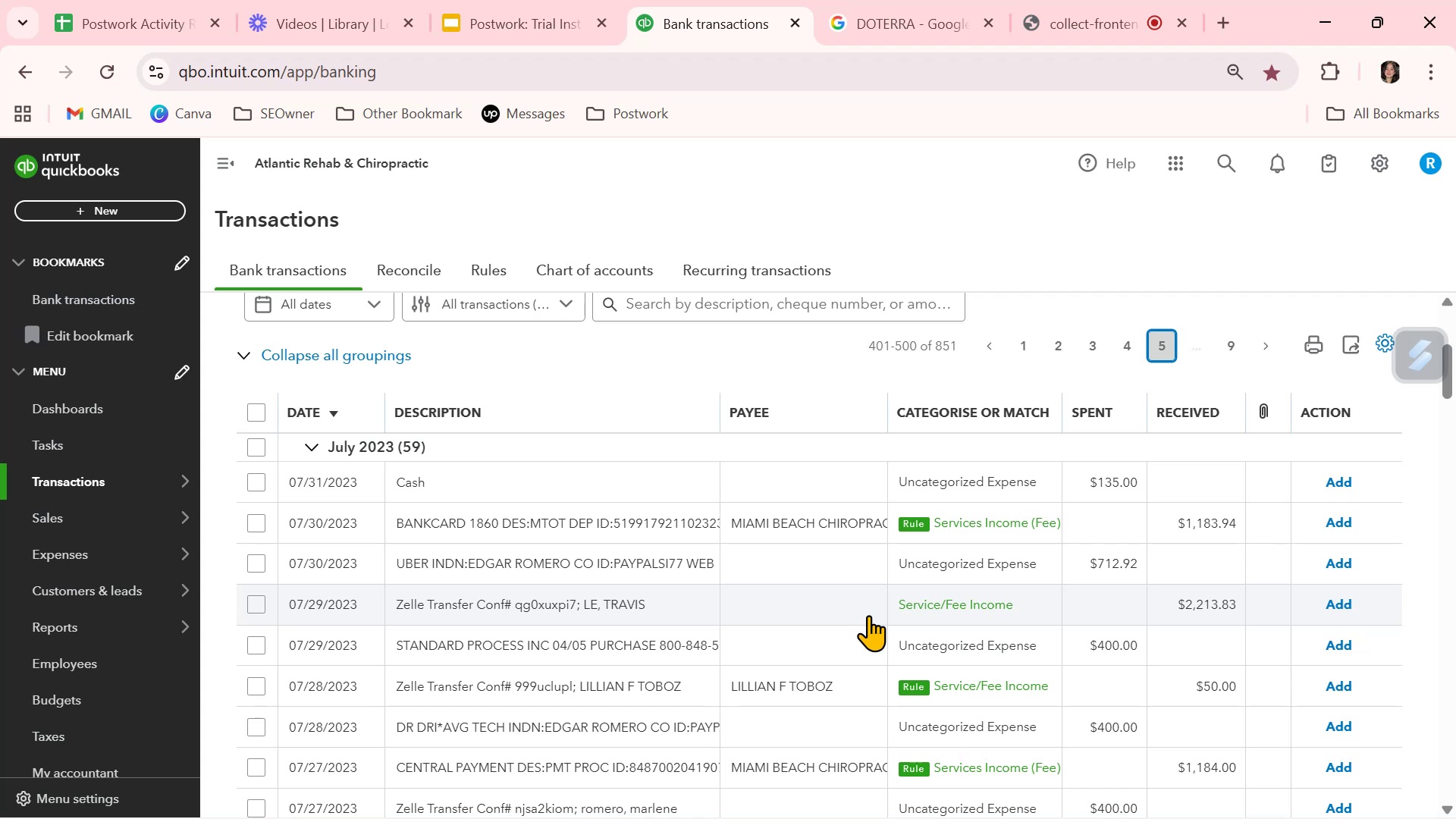 
wait(92.79)
 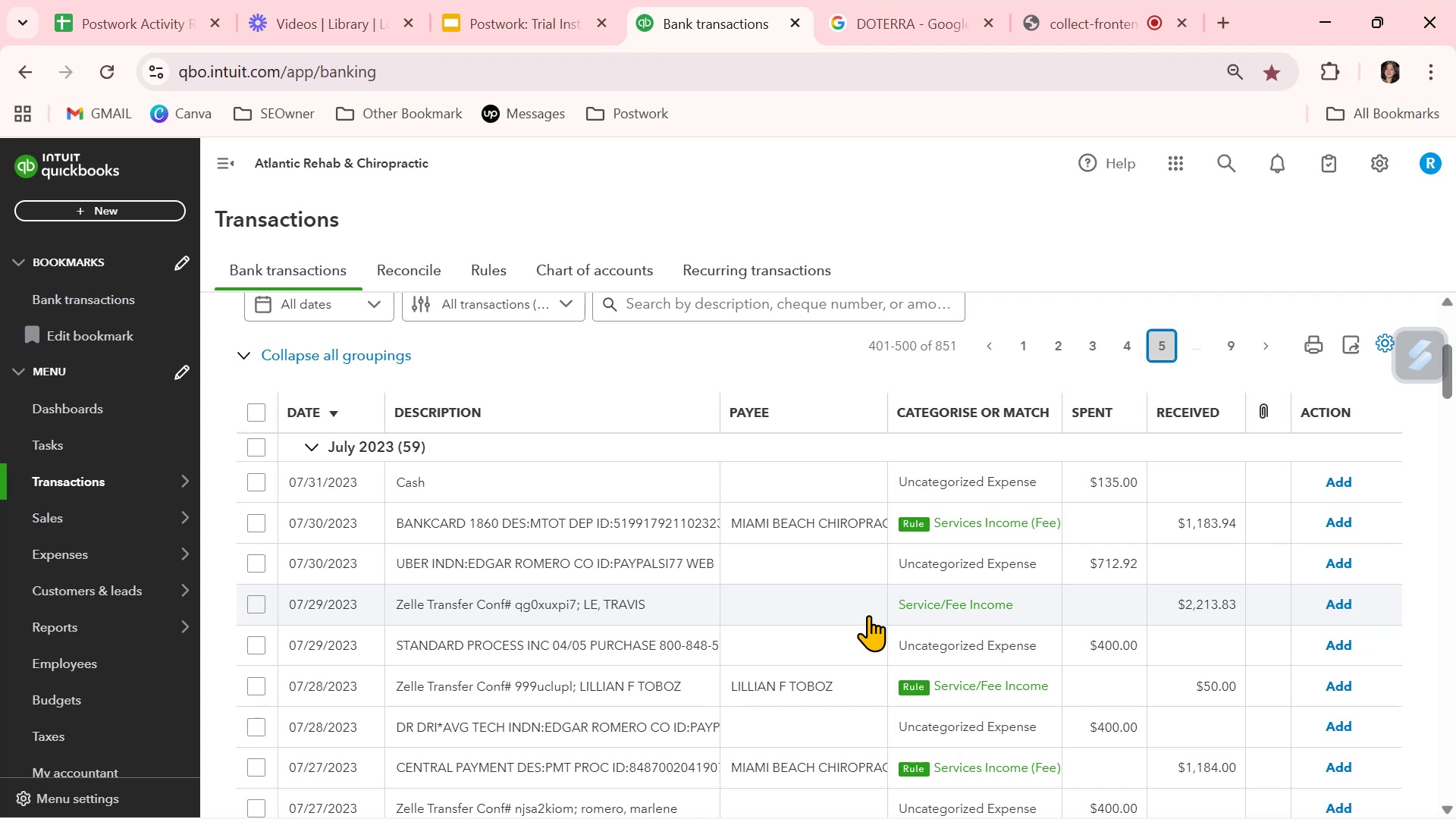 
left_click([1228, 347])
 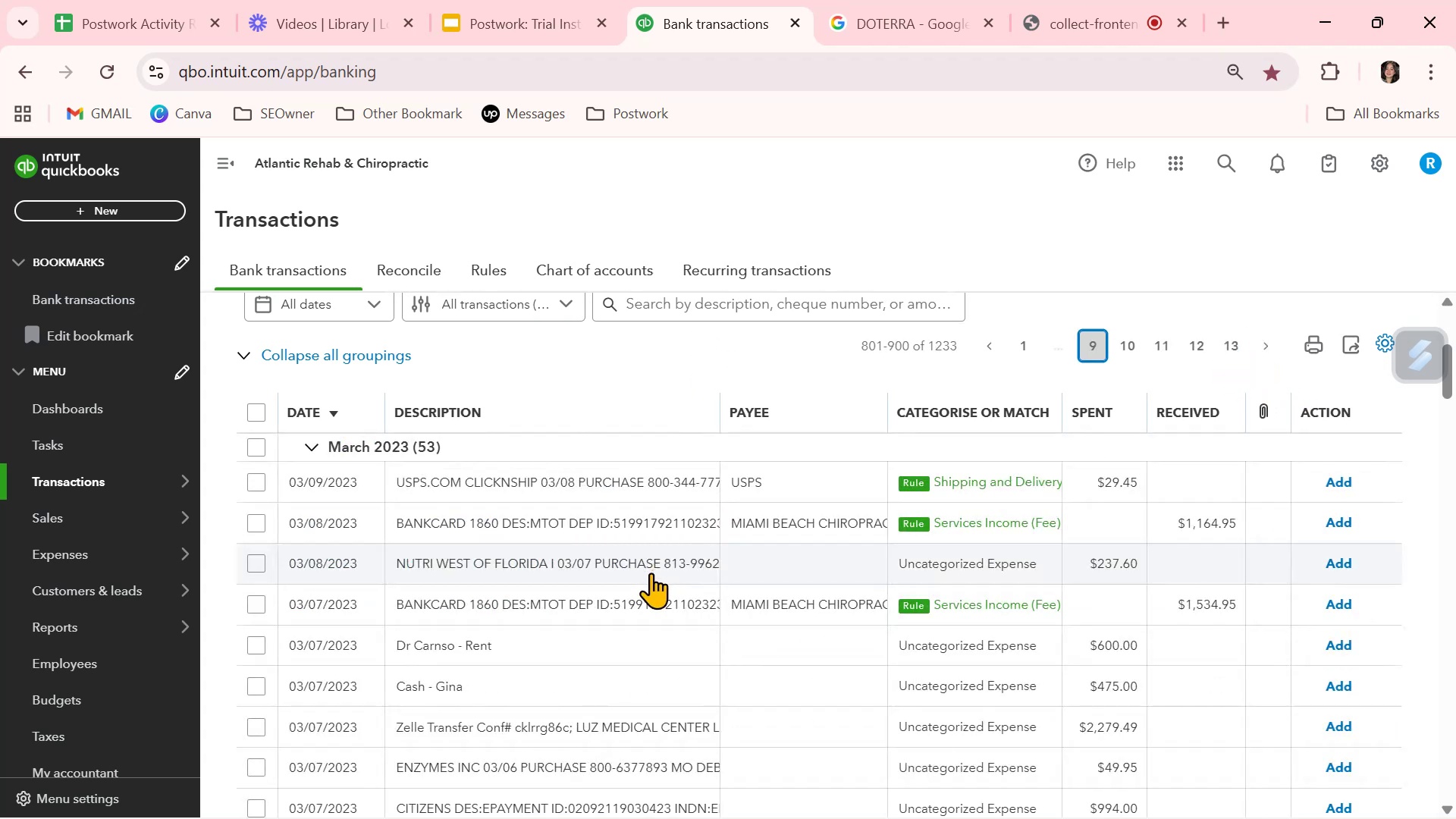 
scroll: coordinate [787, 632], scroll_direction: down, amount: 2.0
 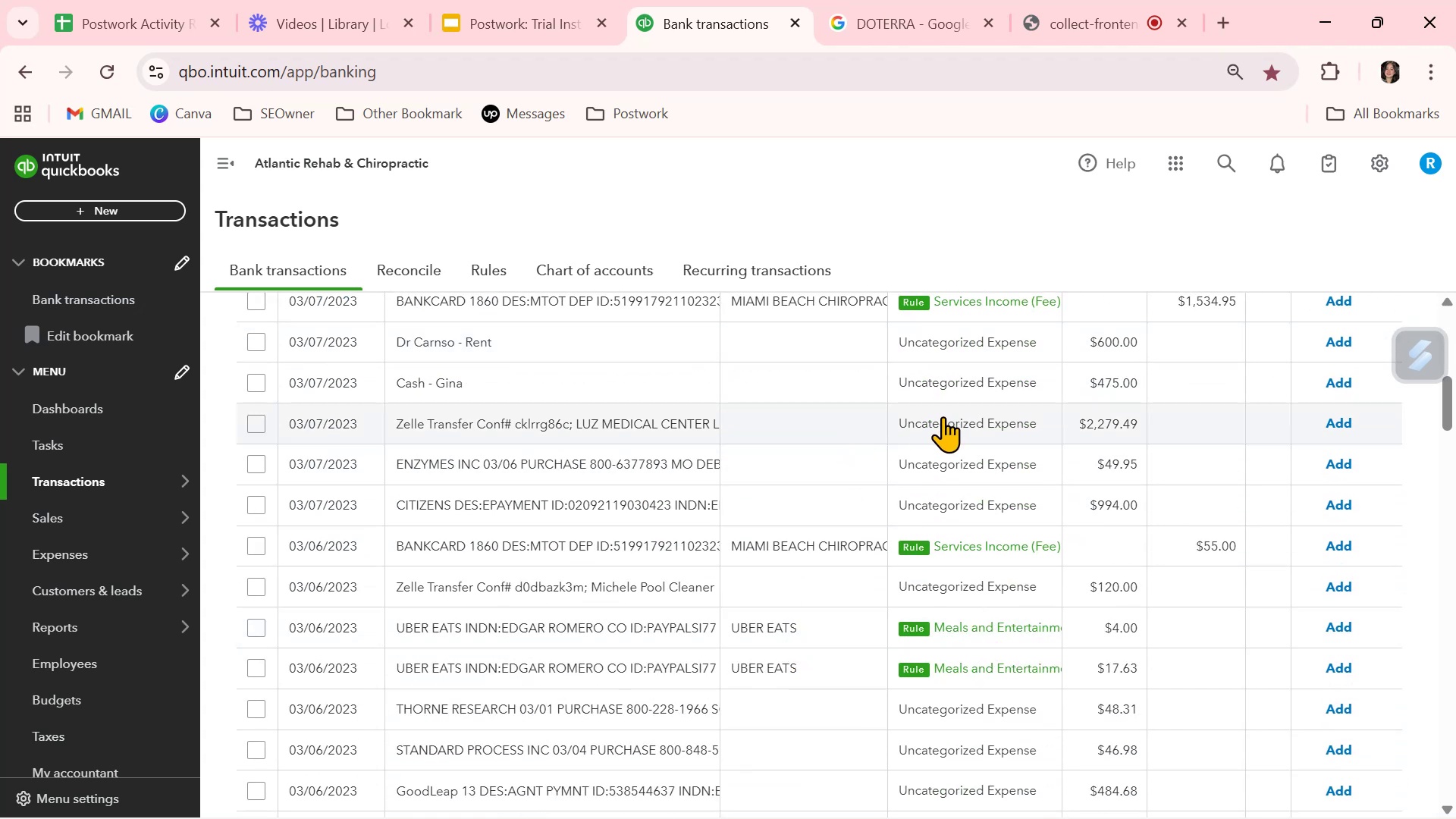 
left_click([940, 420])
 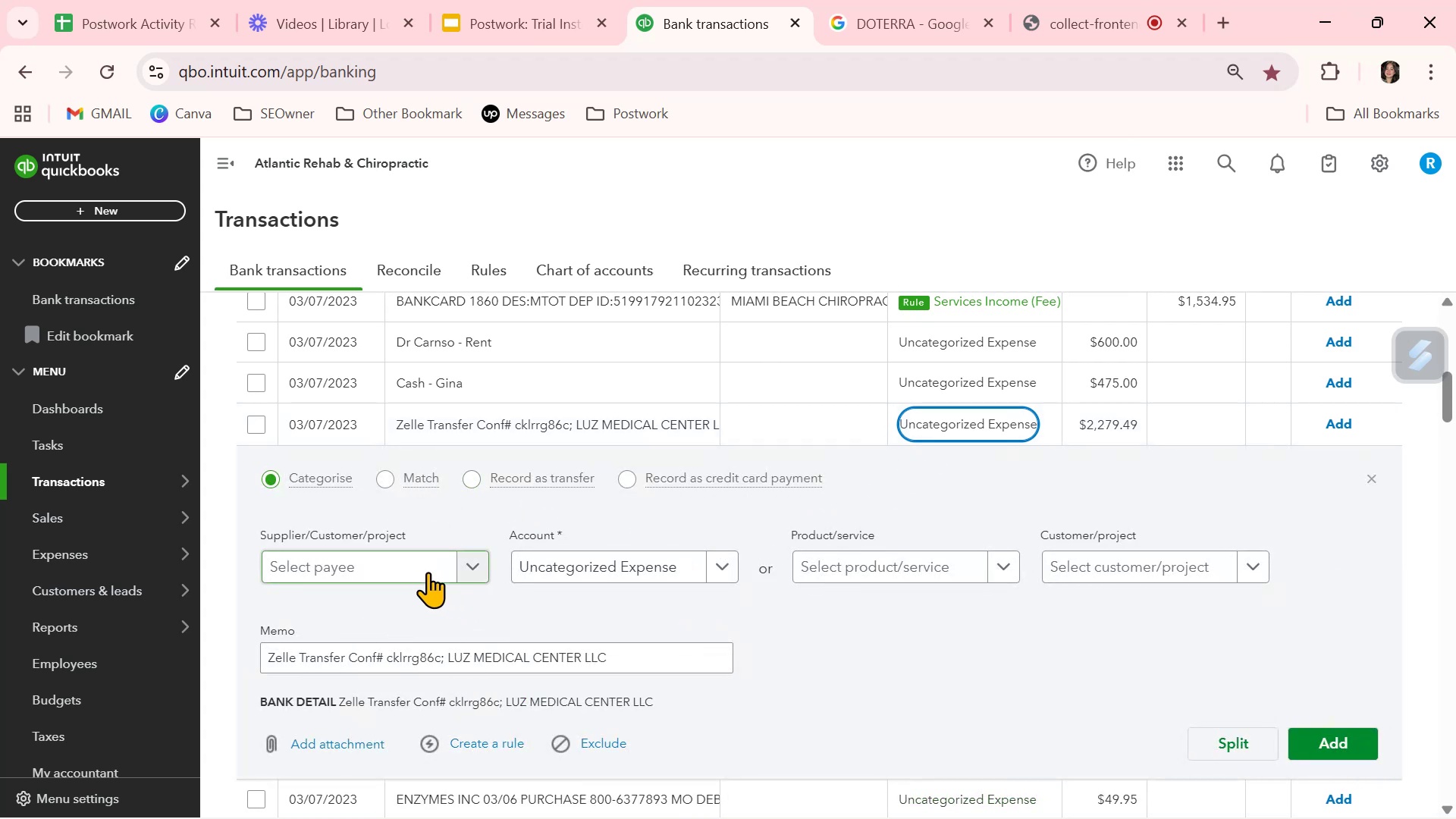 
left_click_drag(start_coordinate=[615, 659], to_coordinate=[447, 654])
 